 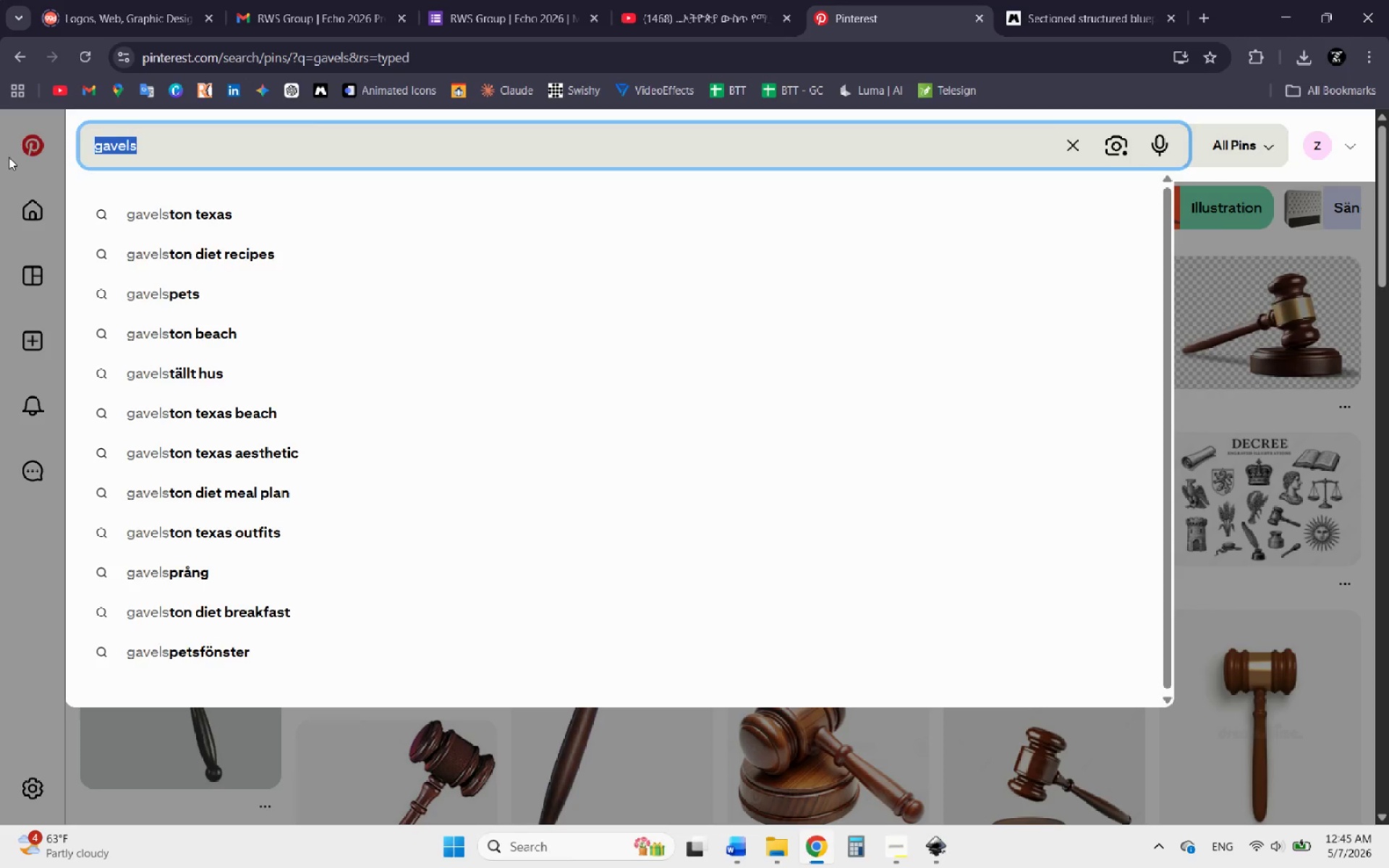 
key(Control+V)
 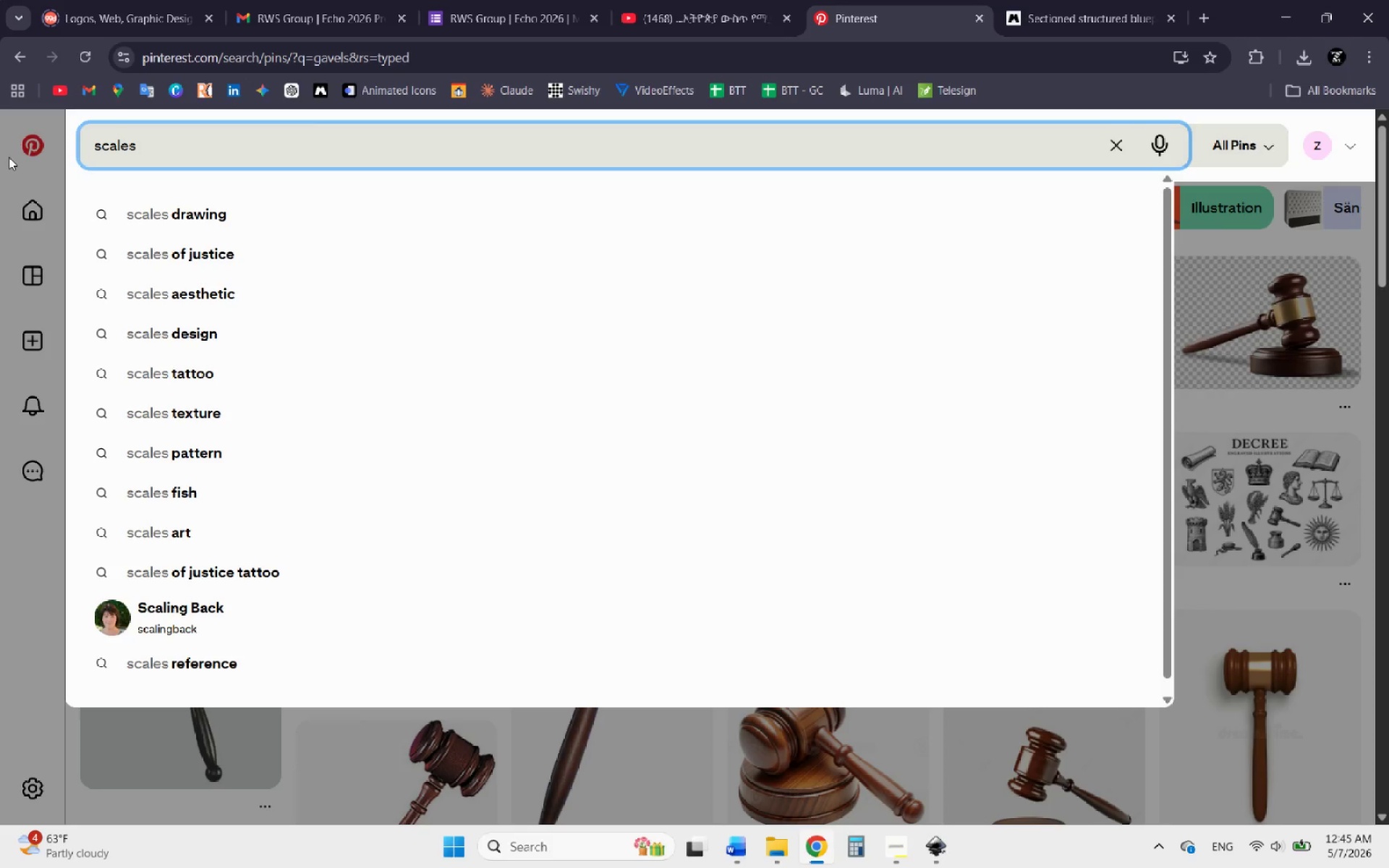 
key(Enter)
 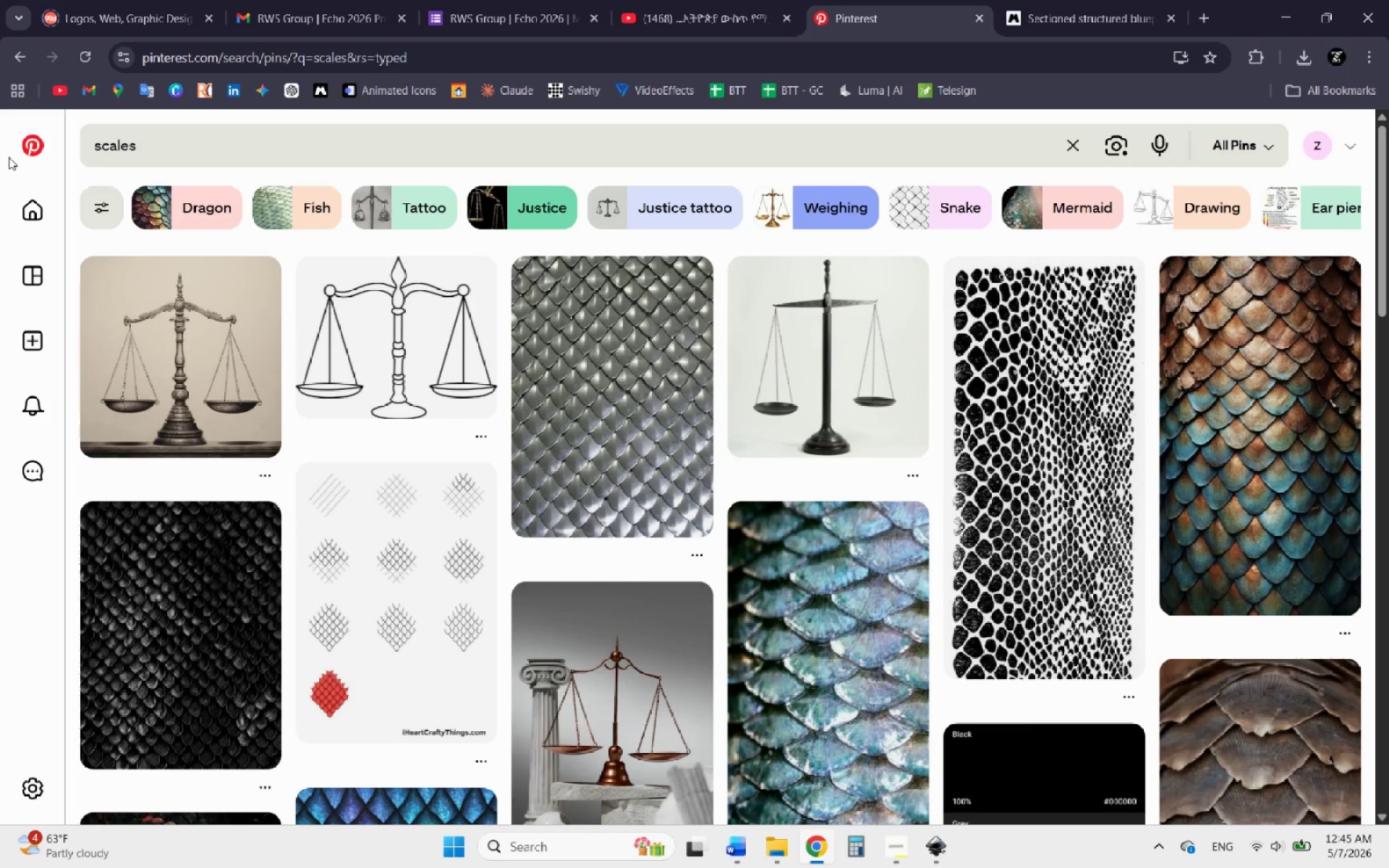 
wait(15.59)
 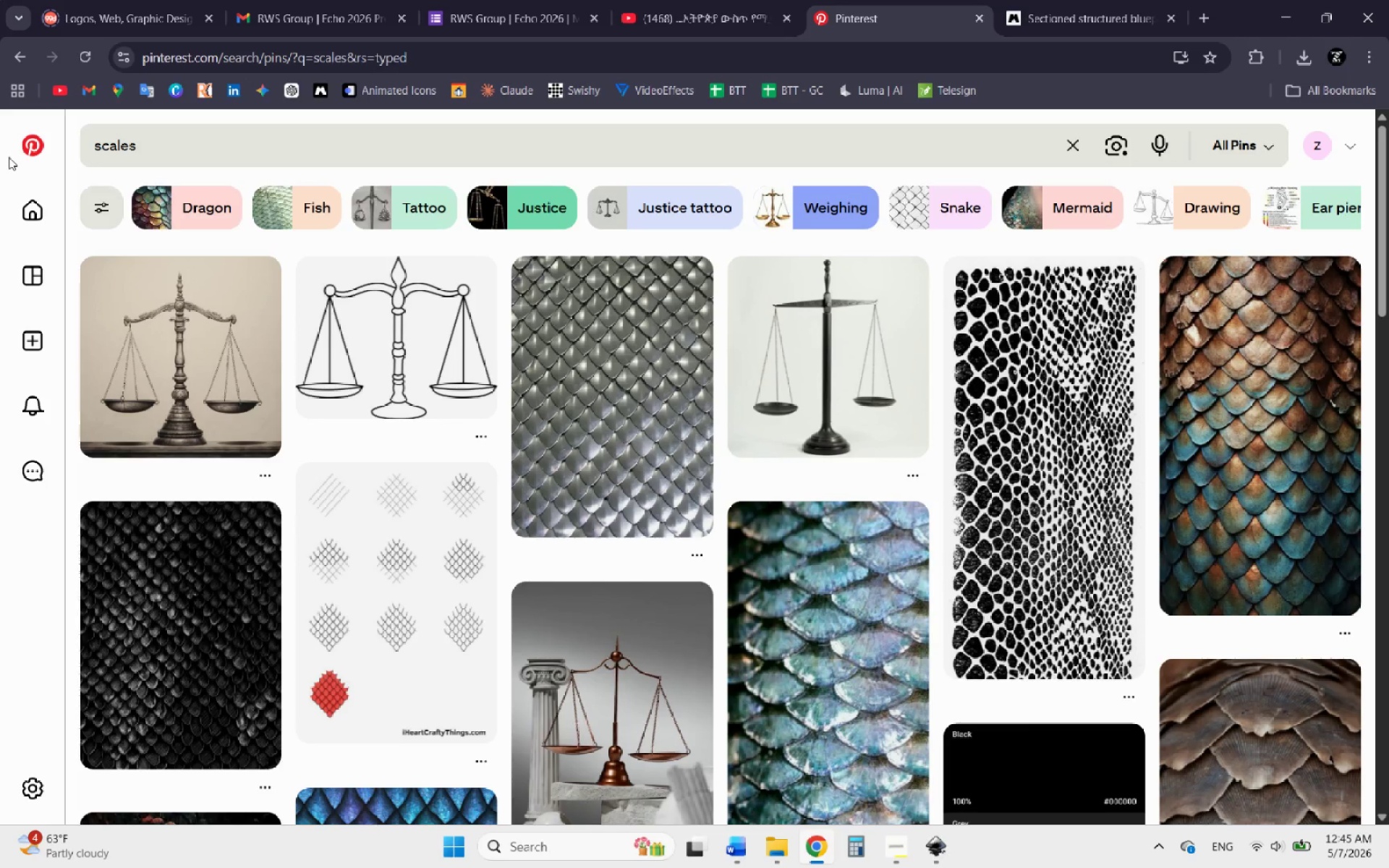 
scroll: coordinate [504, 399], scroll_direction: down, amount: 8.0
 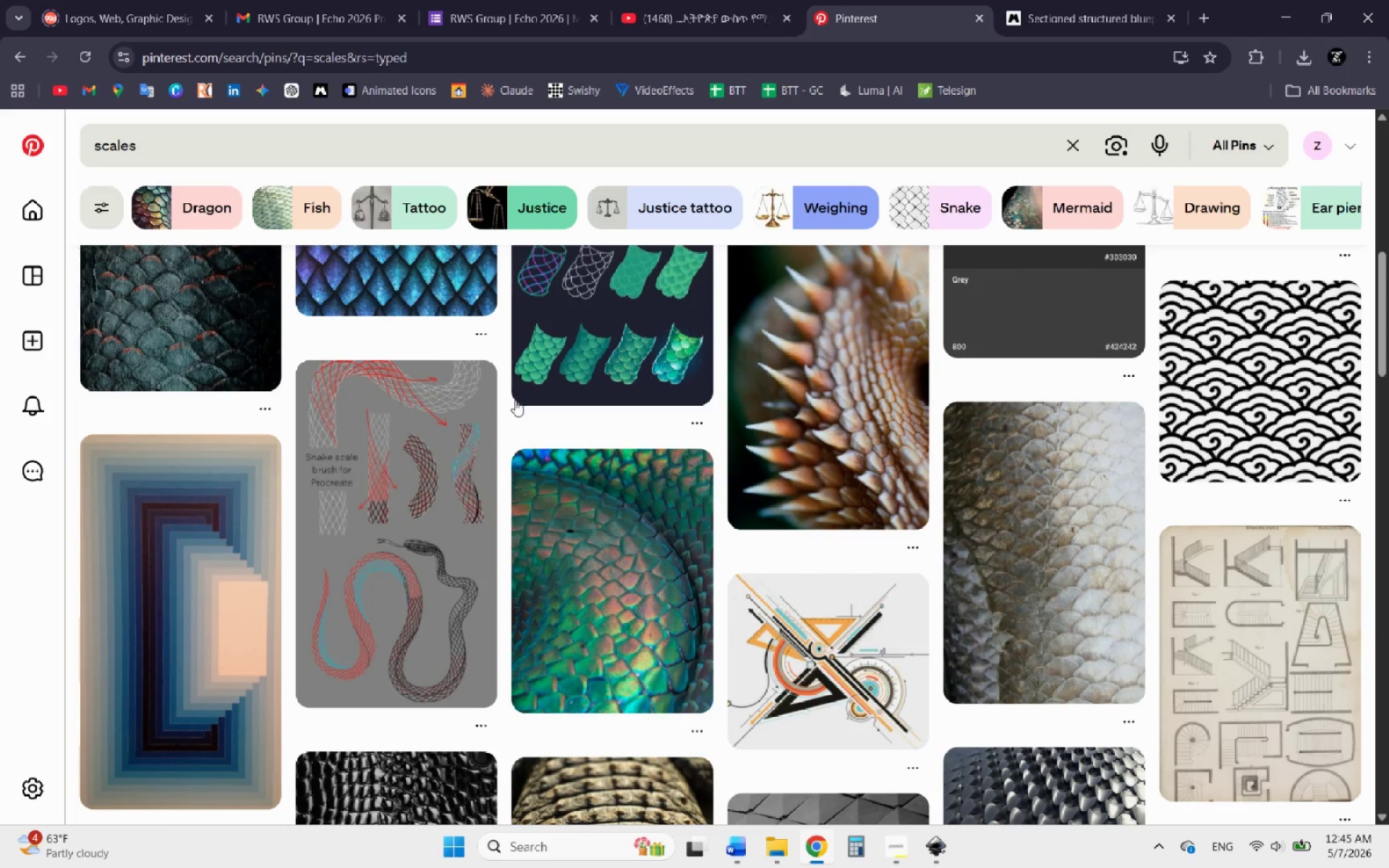 
scroll: coordinate [527, 413], scroll_direction: up, amount: 8.0
 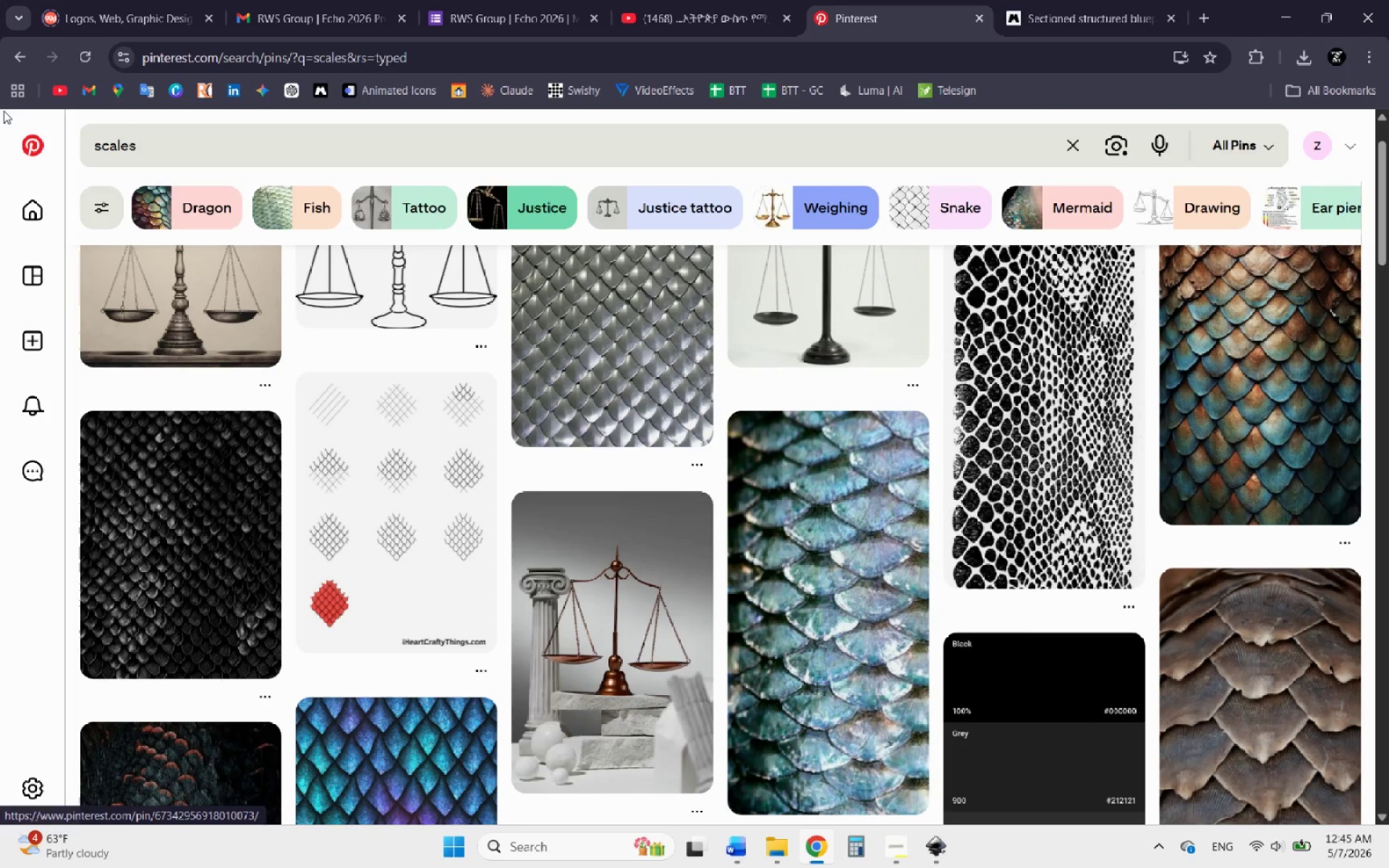 
left_click([98, 154])
 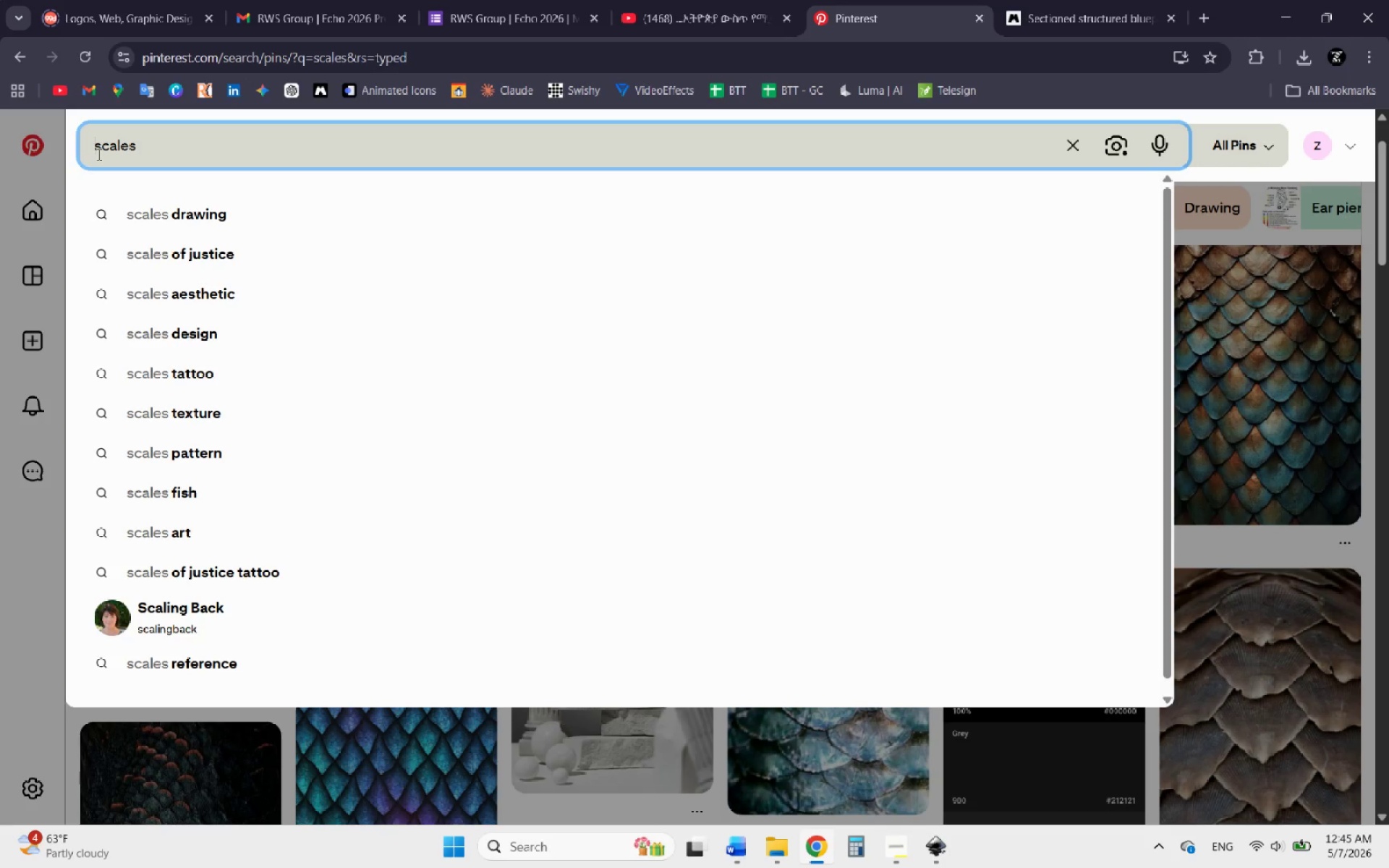 
type(law )
 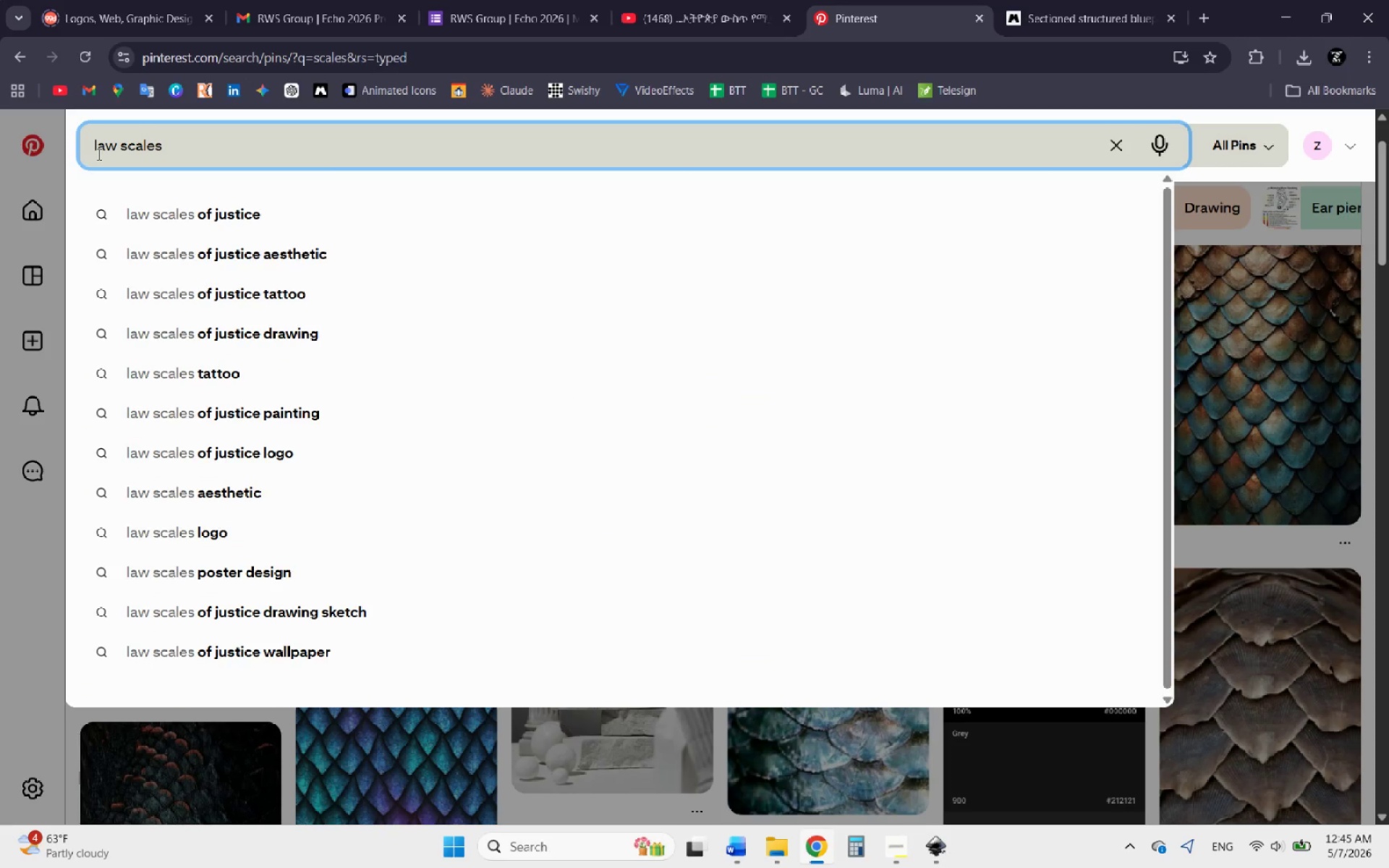 
key(Enter)
 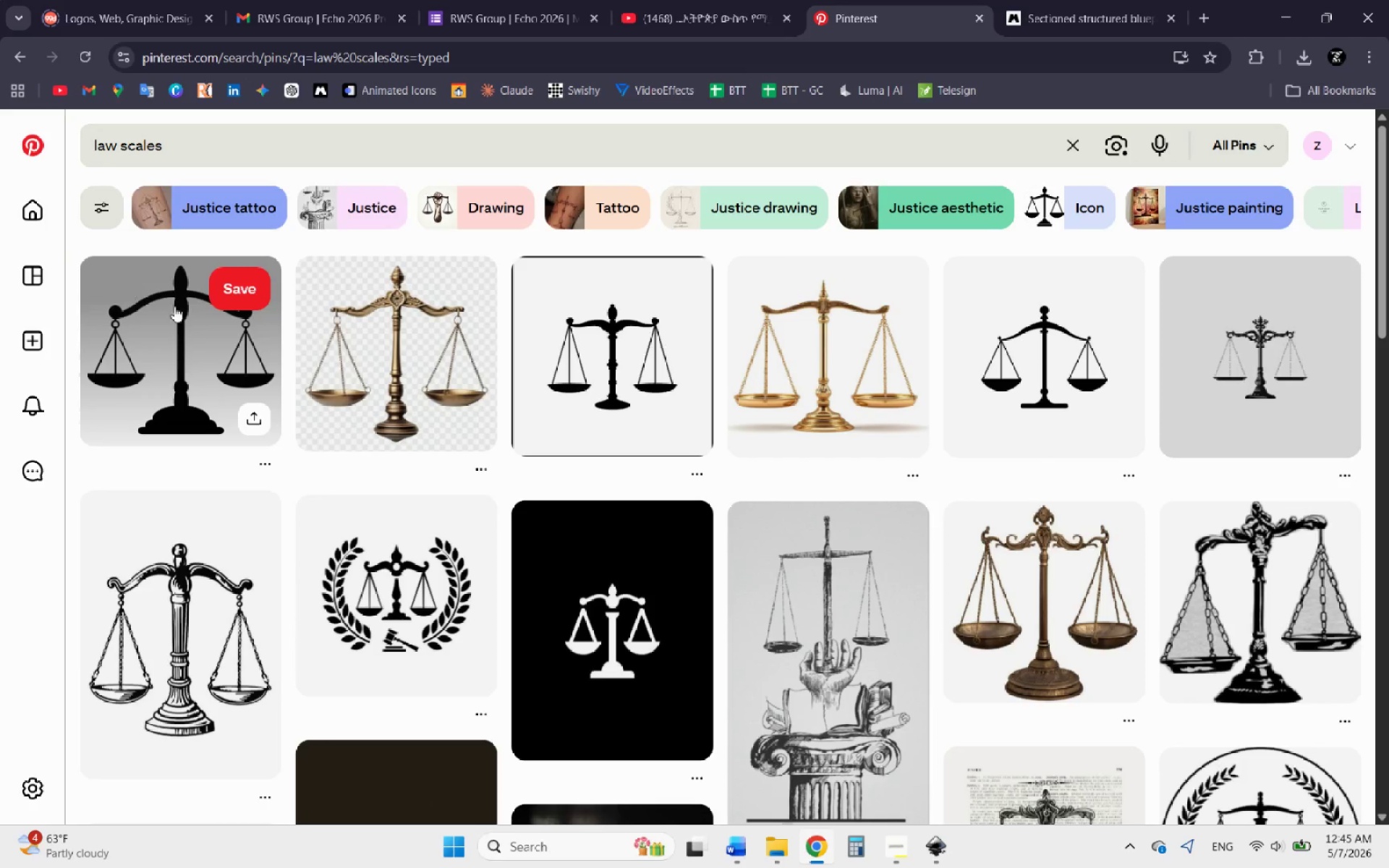 
scroll: coordinate [331, 404], scroll_direction: down, amount: 6.0
 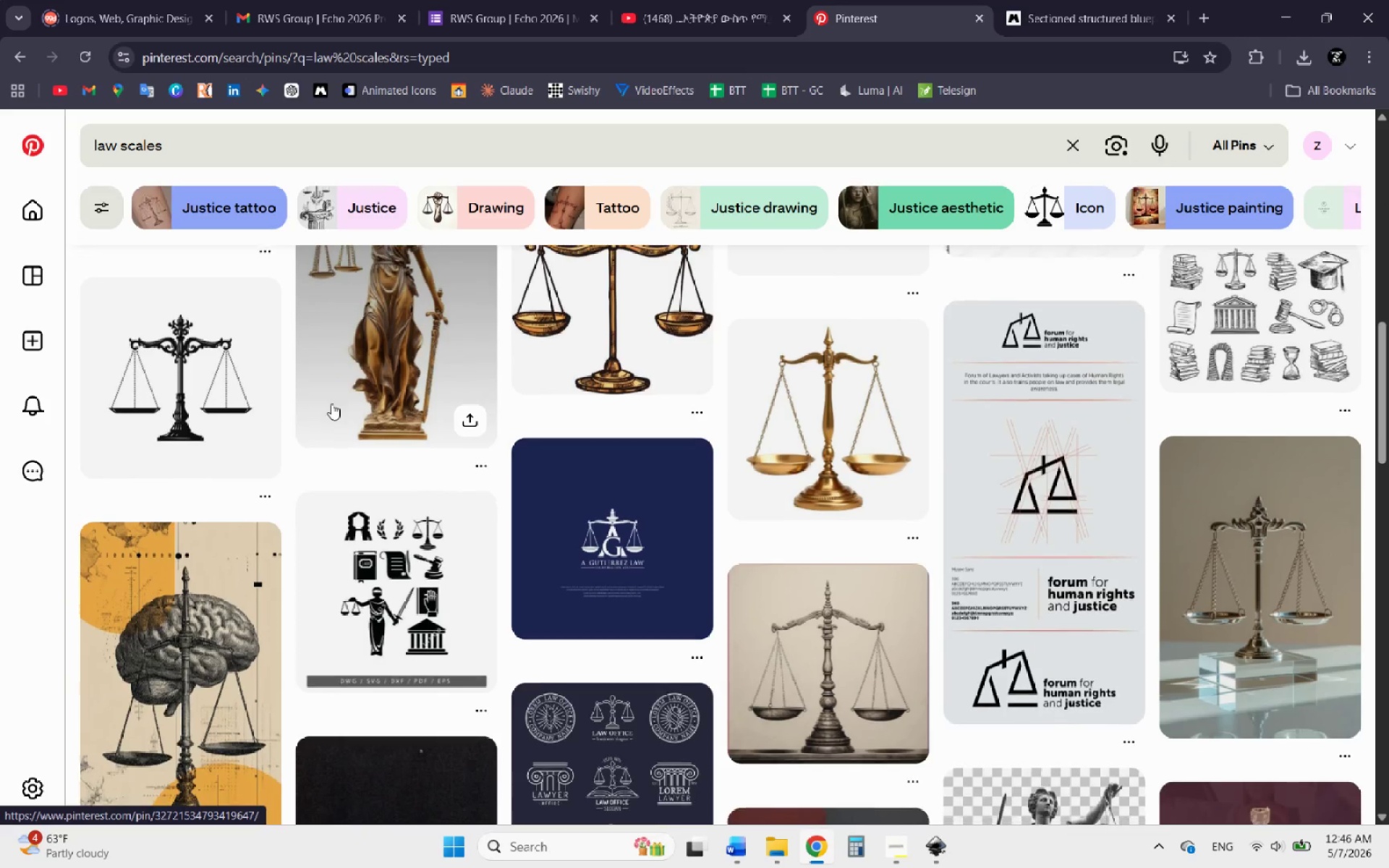 
scroll: coordinate [331, 404], scroll_direction: up, amount: 1.0
 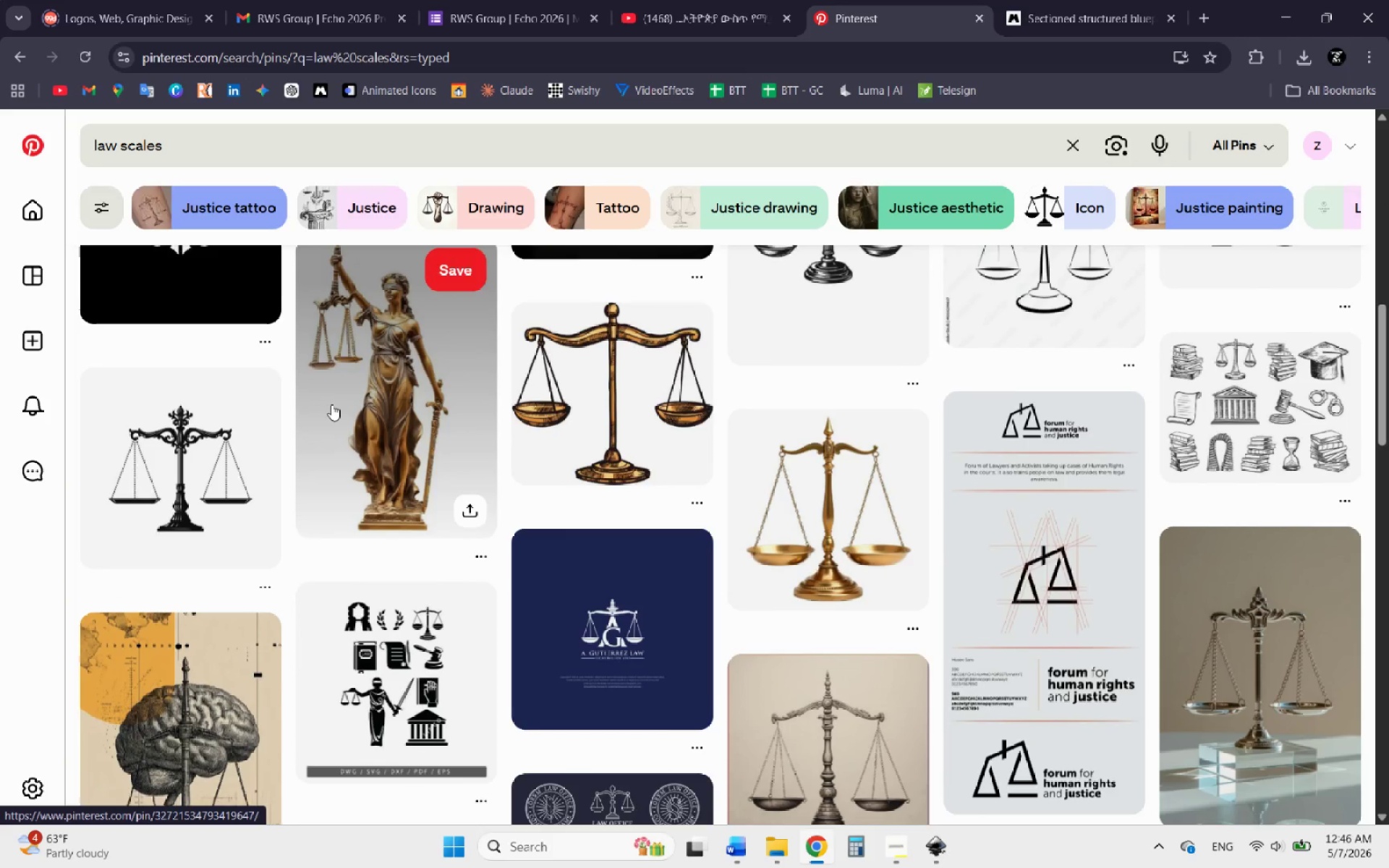 
scroll: coordinate [331, 404], scroll_direction: down, amount: 2.0
 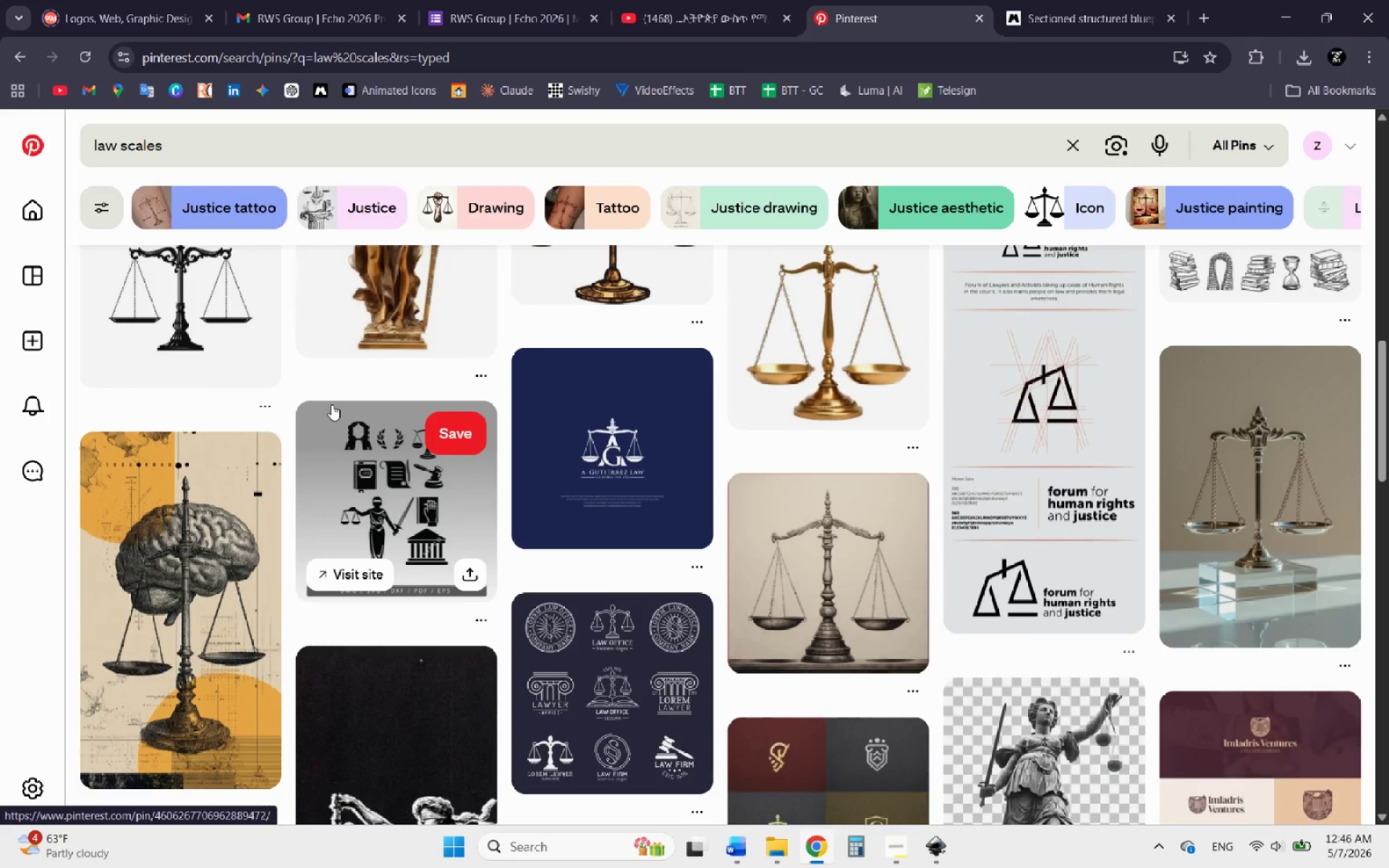 
wait(5.34)
 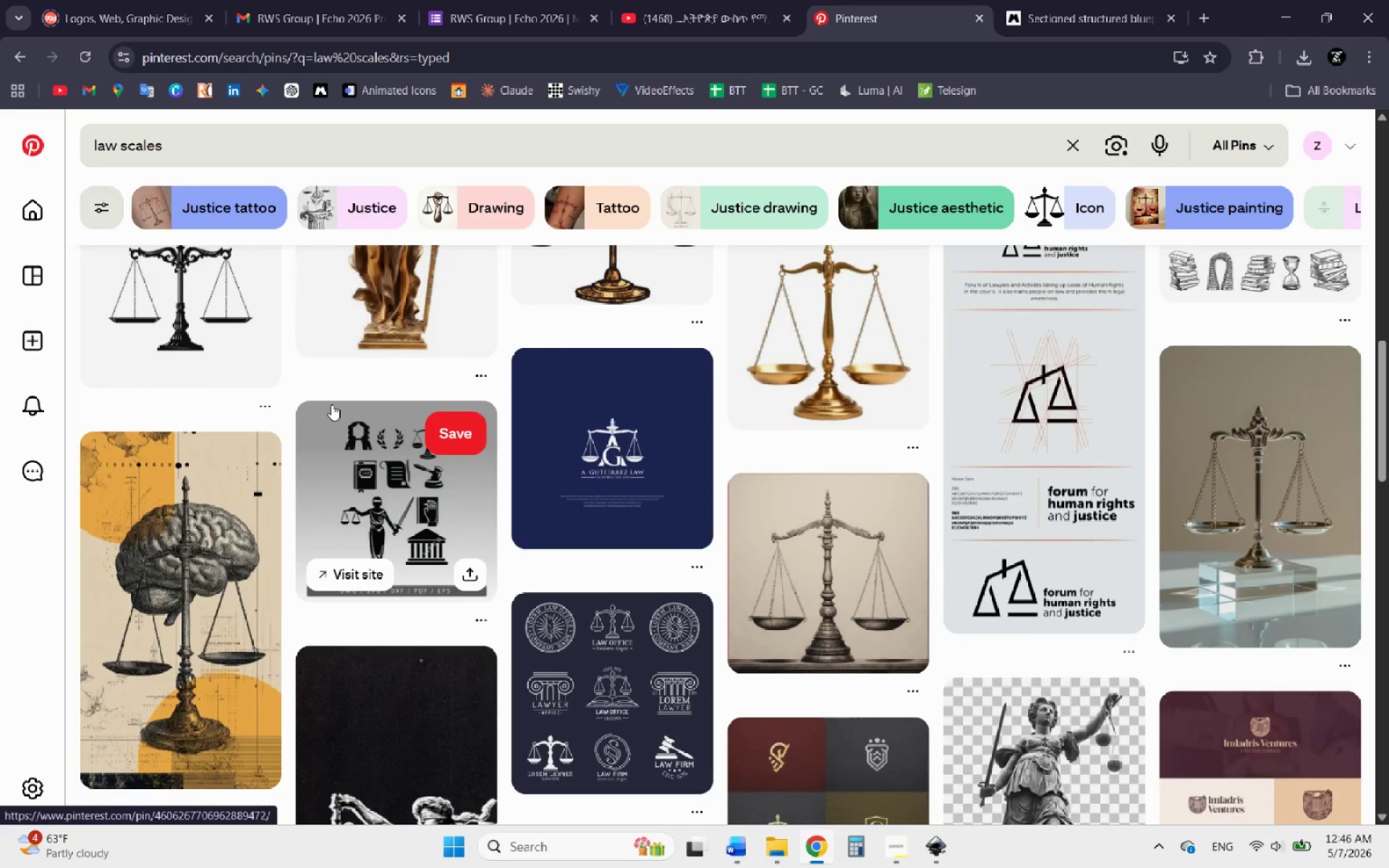 
mouse_move([882, 807])
 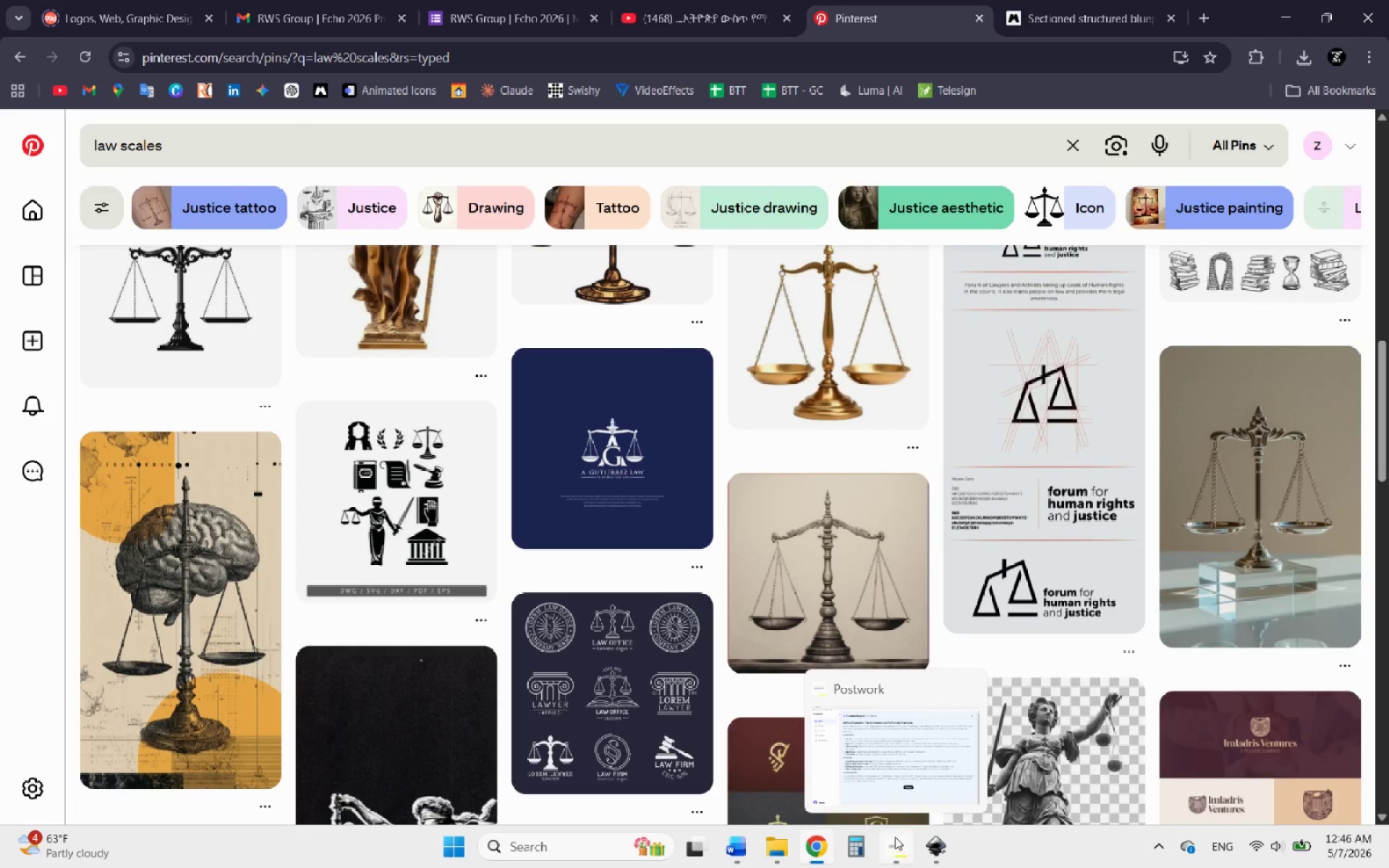 
mouse_move([856, 757])
 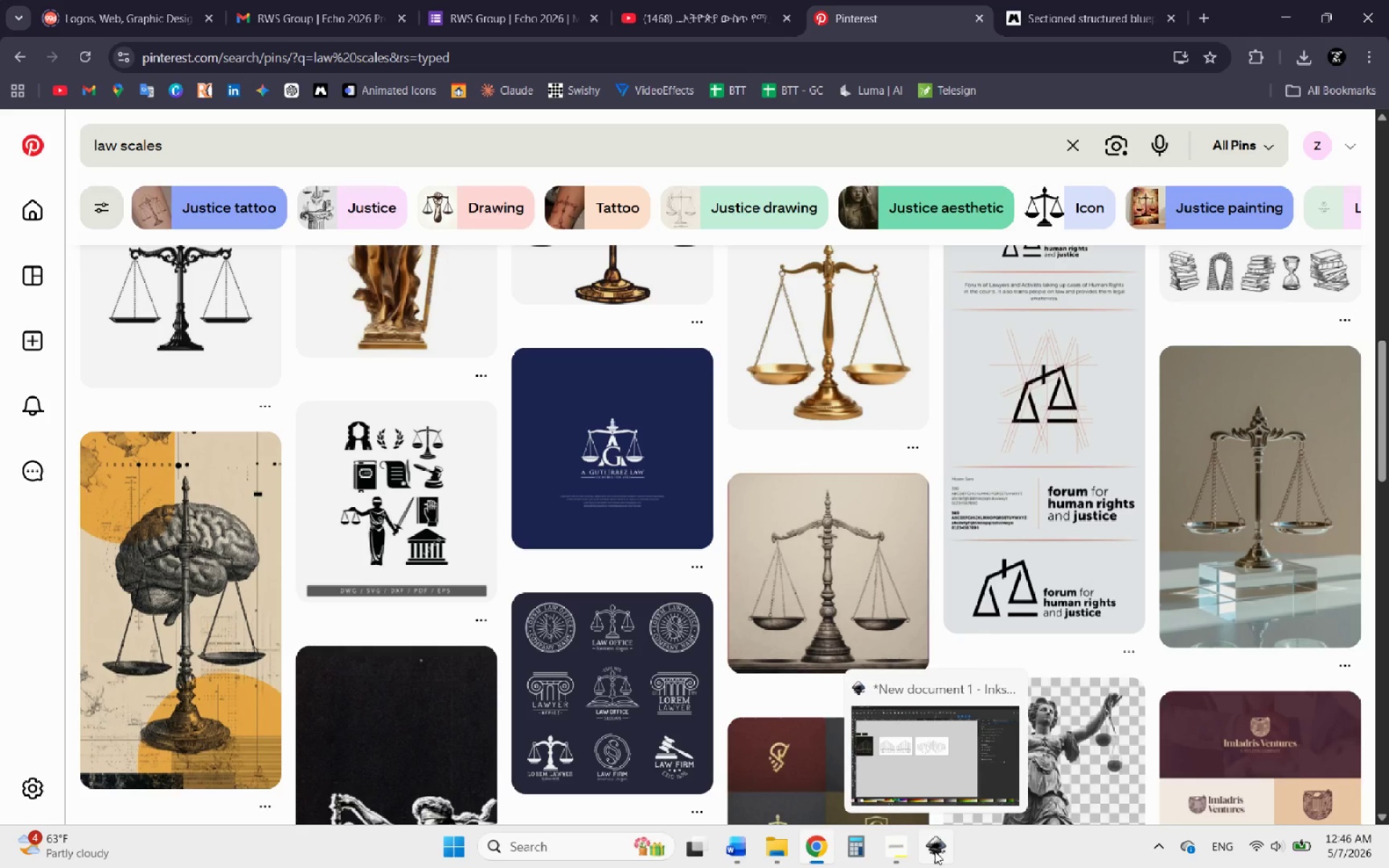 
left_click([933, 852])
 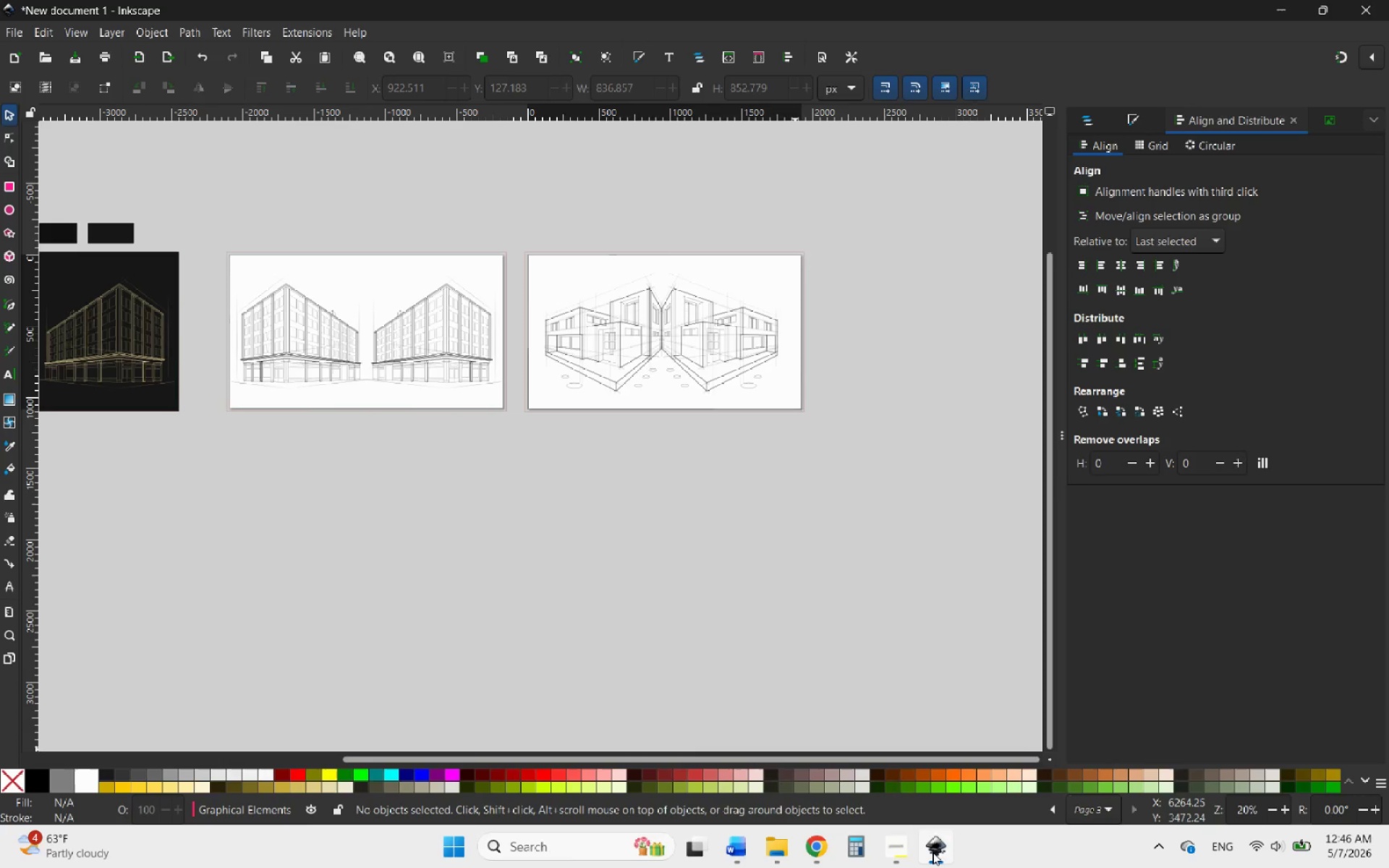 
left_click([933, 852])
 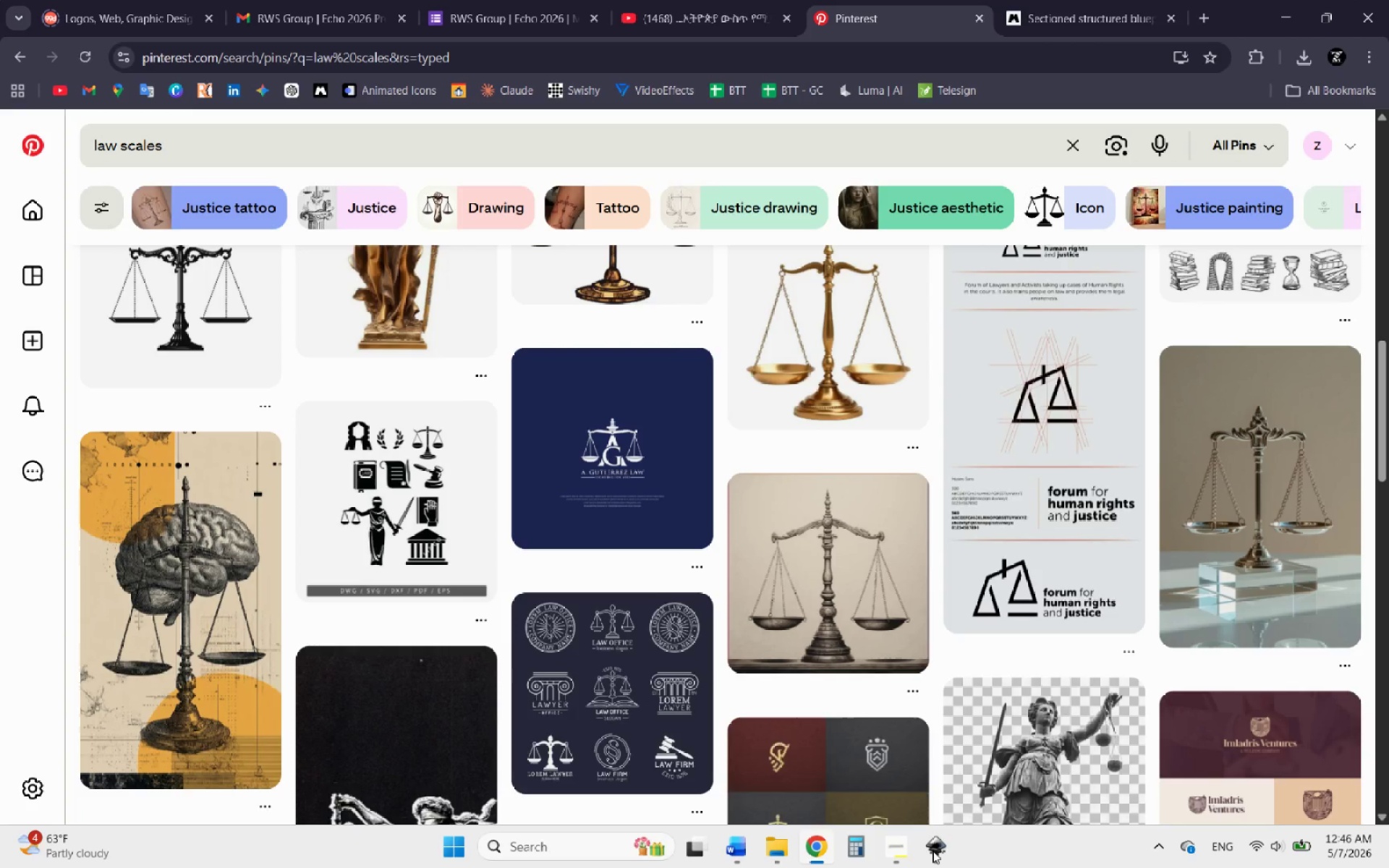 
scroll: coordinate [573, 513], scroll_direction: down, amount: 2.0
 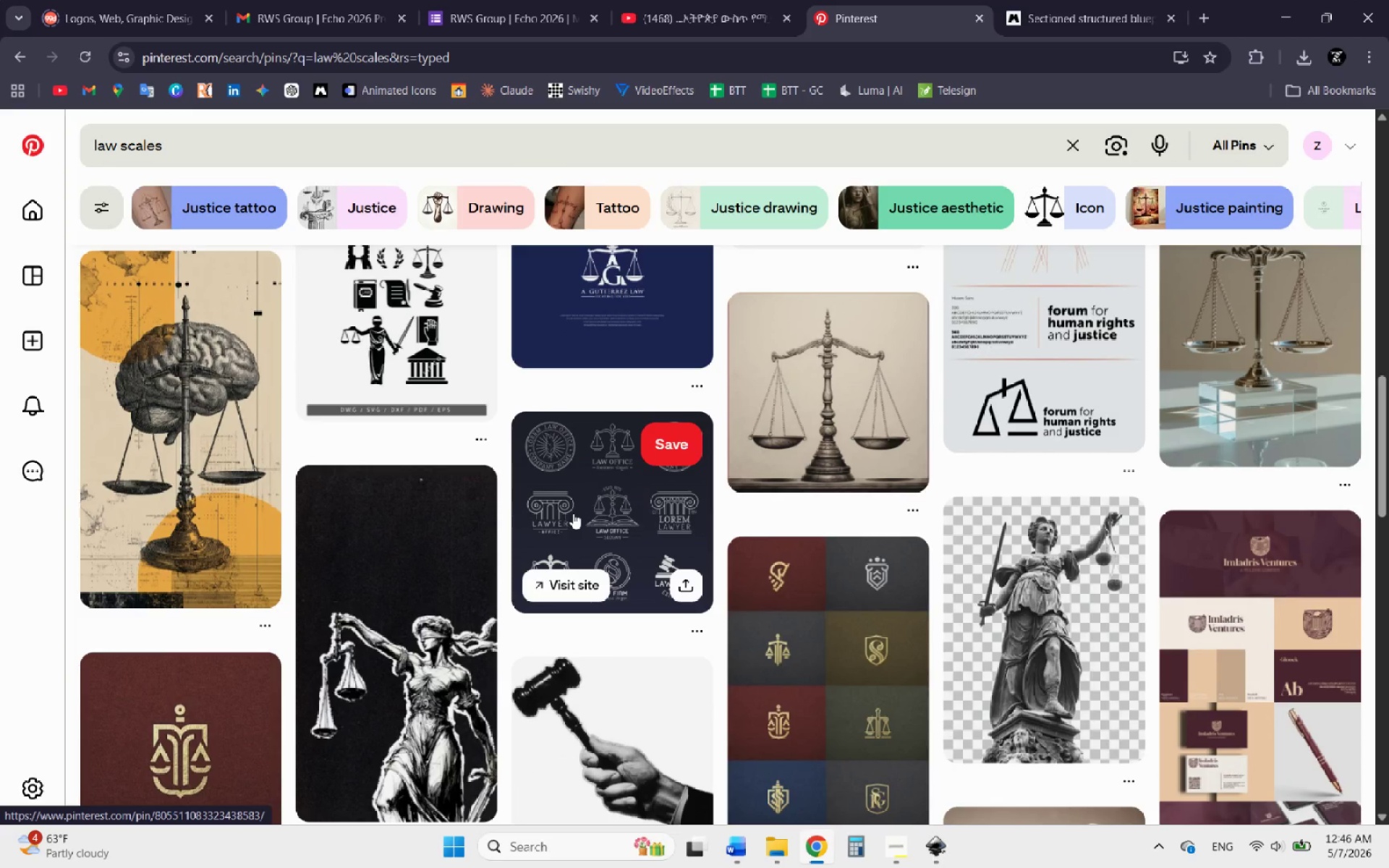 
wait(13.23)
 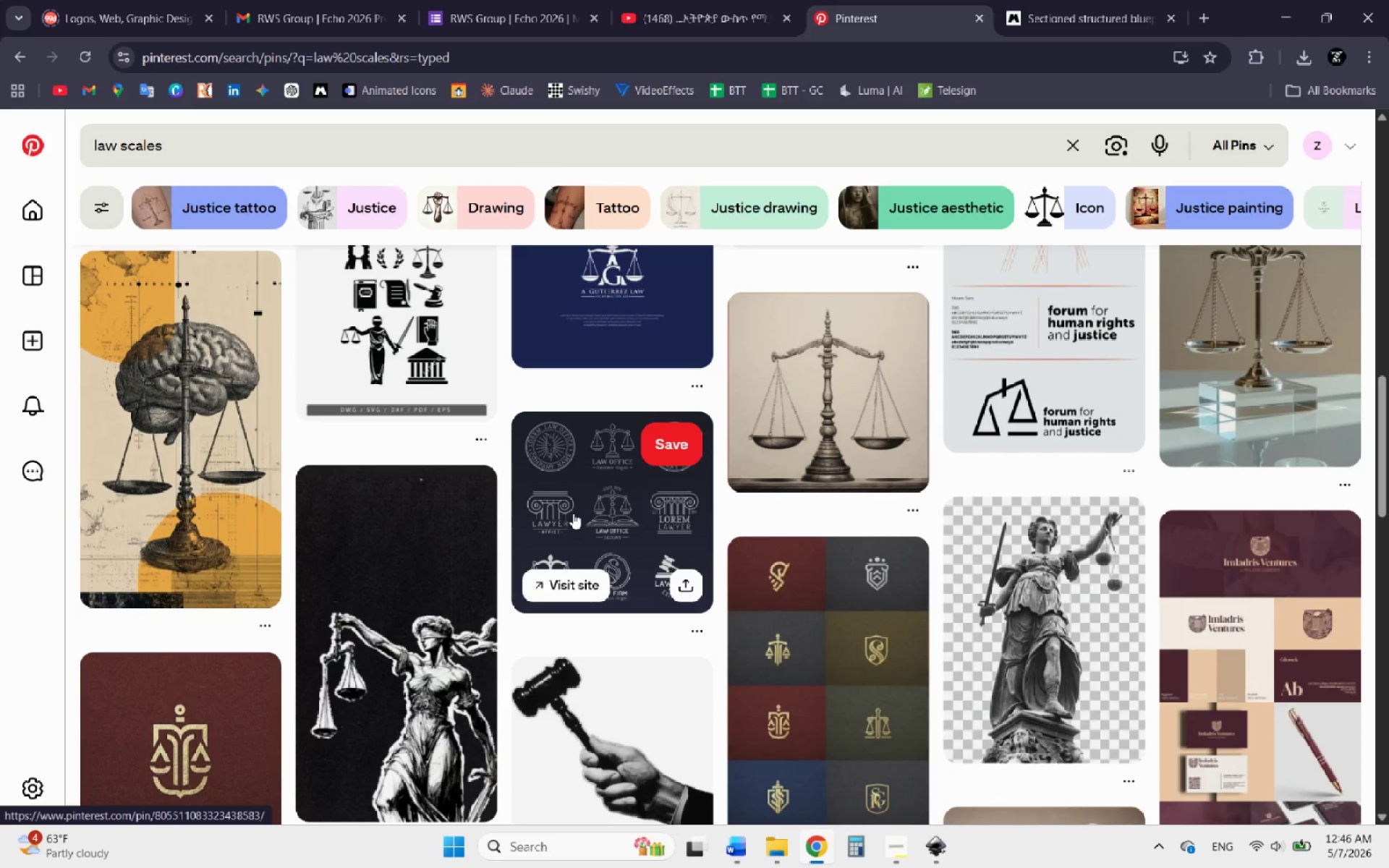 
scroll: coordinate [160, 564], scroll_direction: down, amount: 7.0
 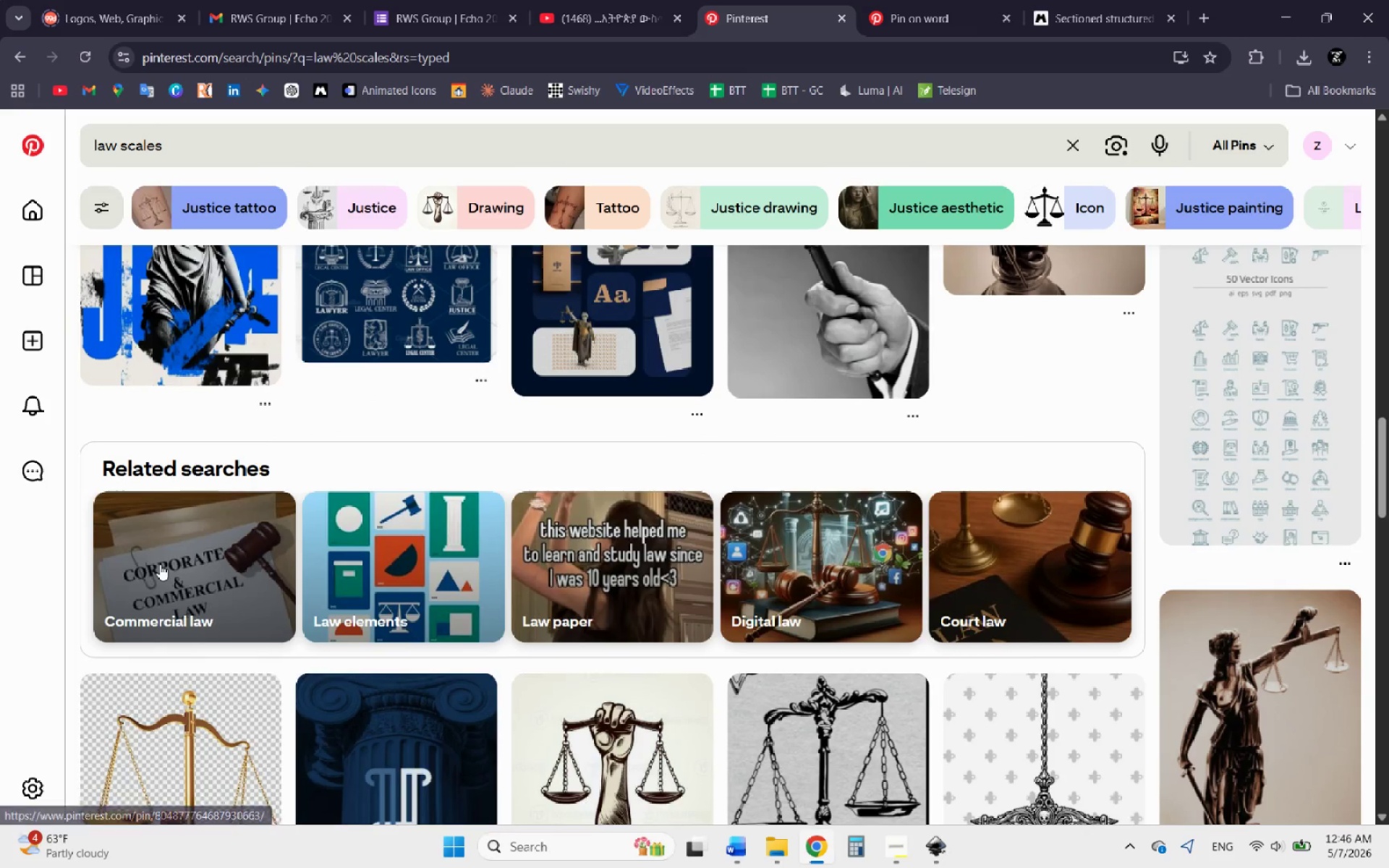 
scroll: coordinate [159, 565], scroll_direction: down, amount: 5.0
 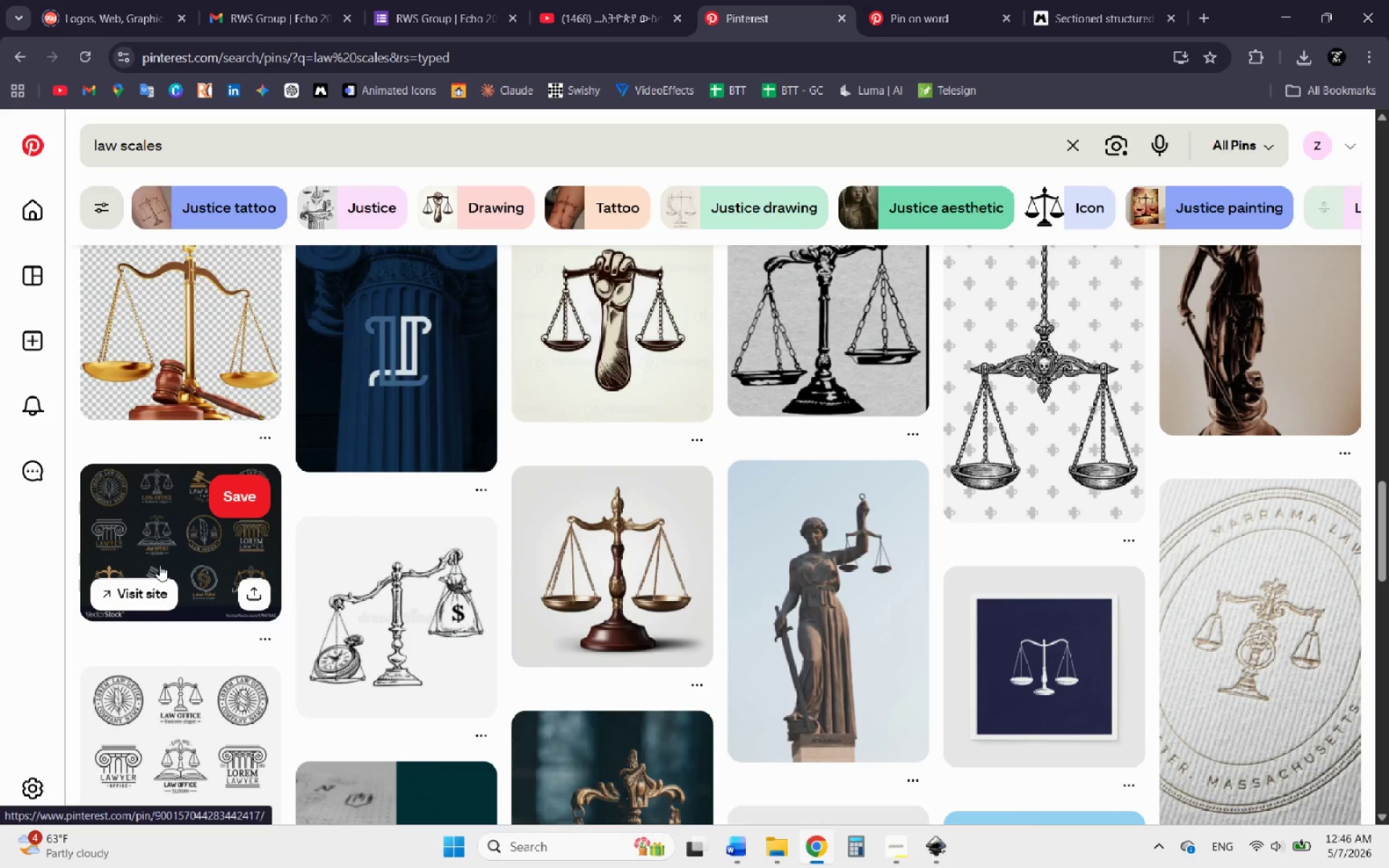 
scroll: coordinate [145, 565], scroll_direction: up, amount: 5.0
 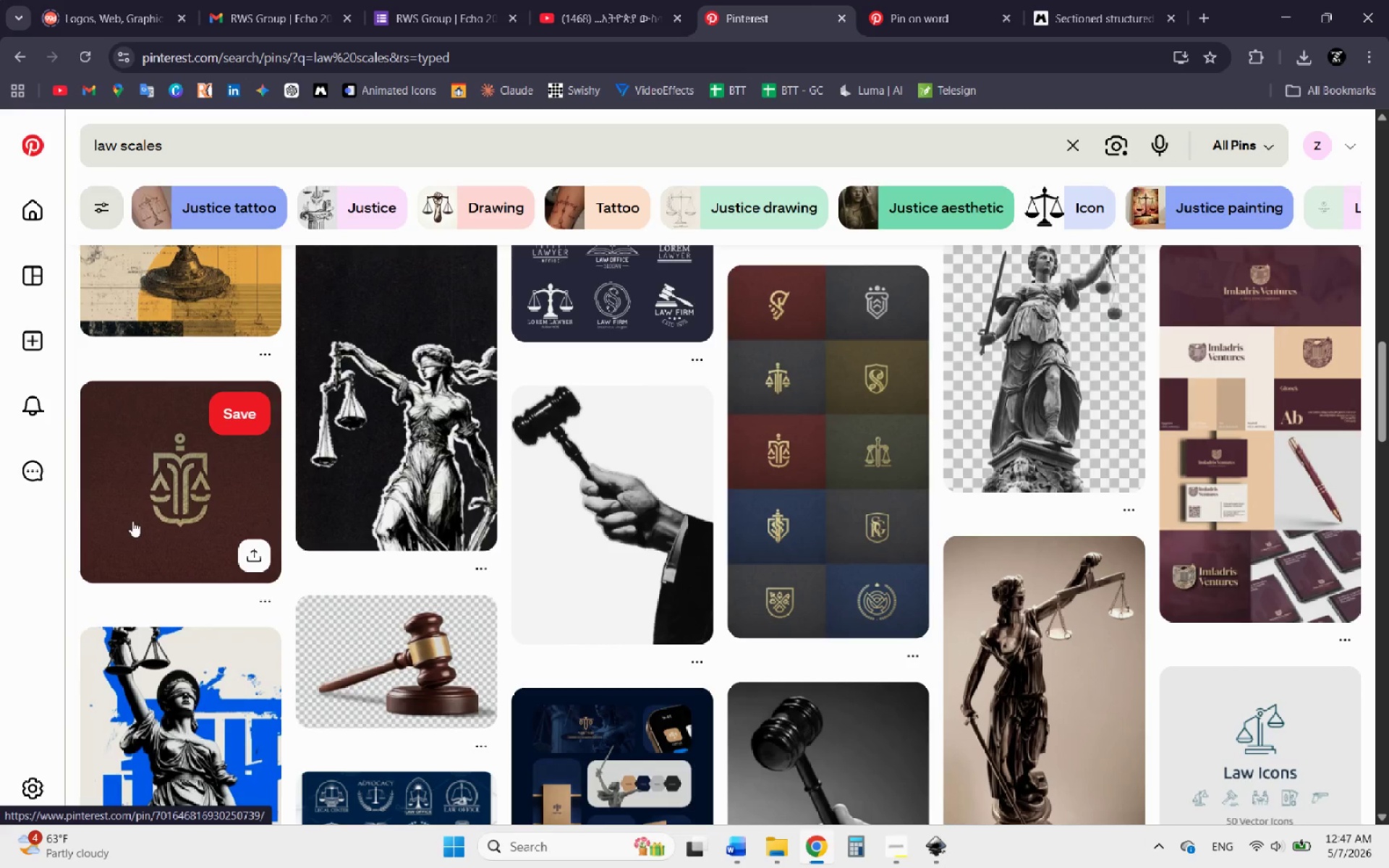 
left_click([142, 509])
 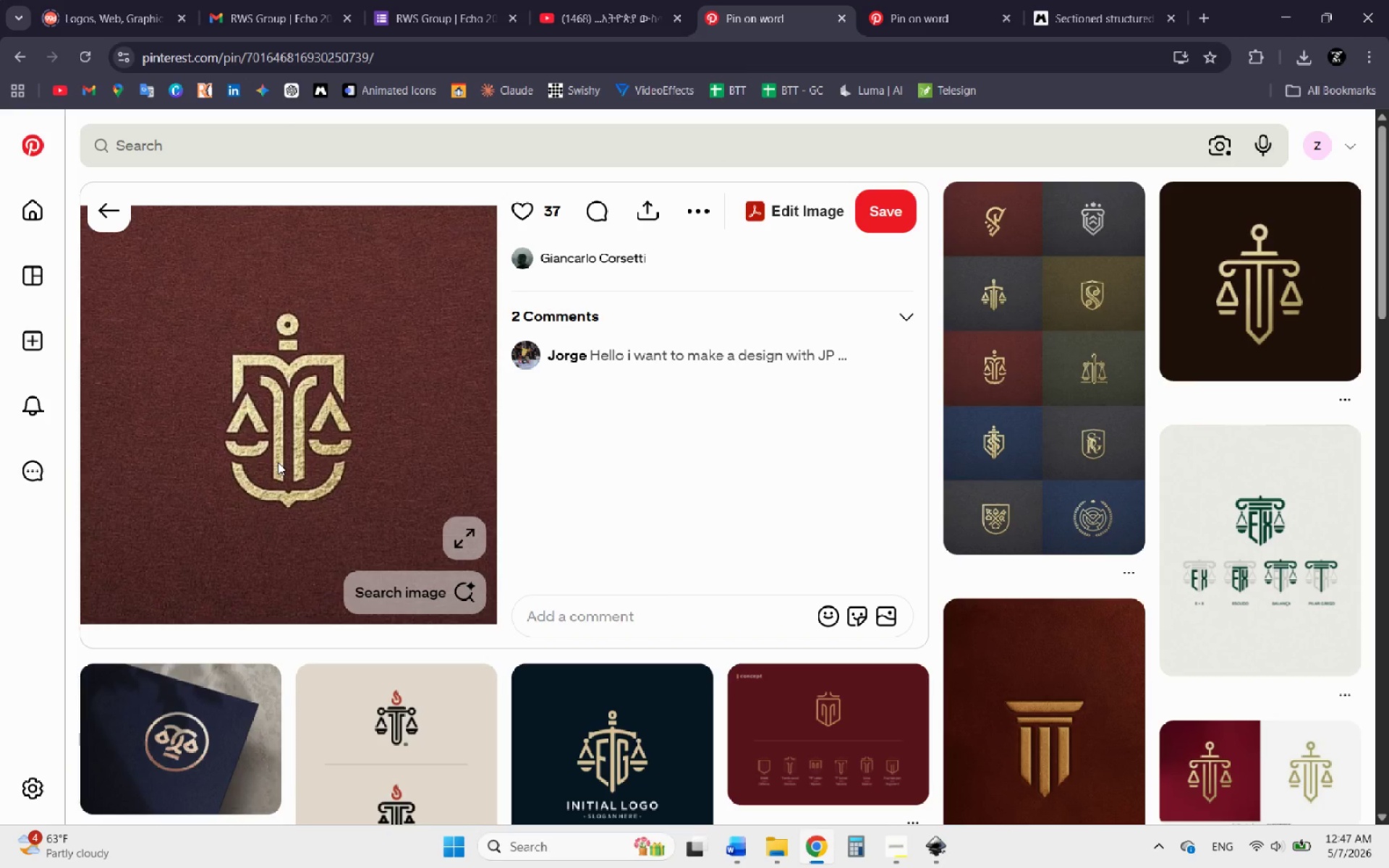 
wait(5.09)
 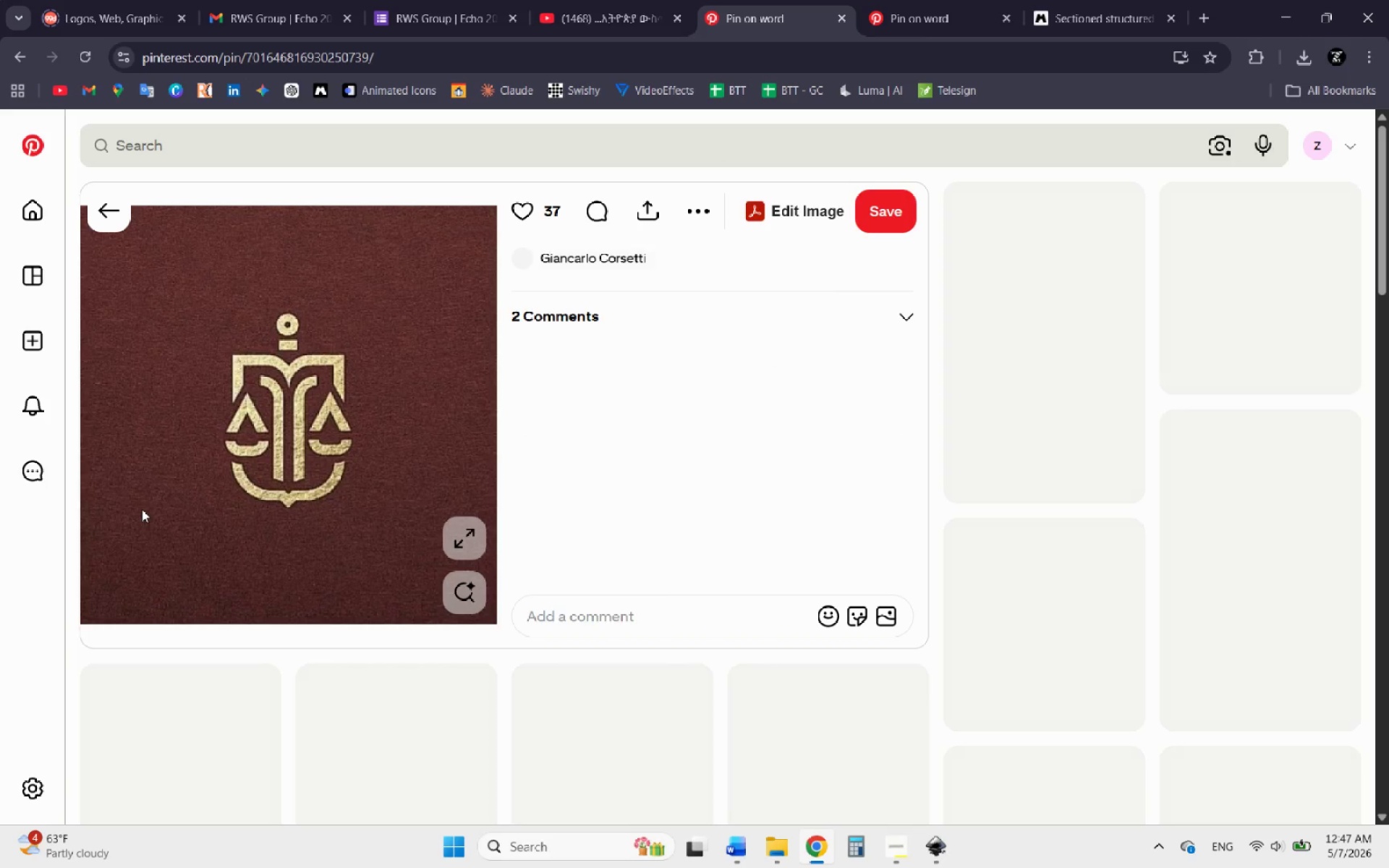 
right_click([278, 462])
 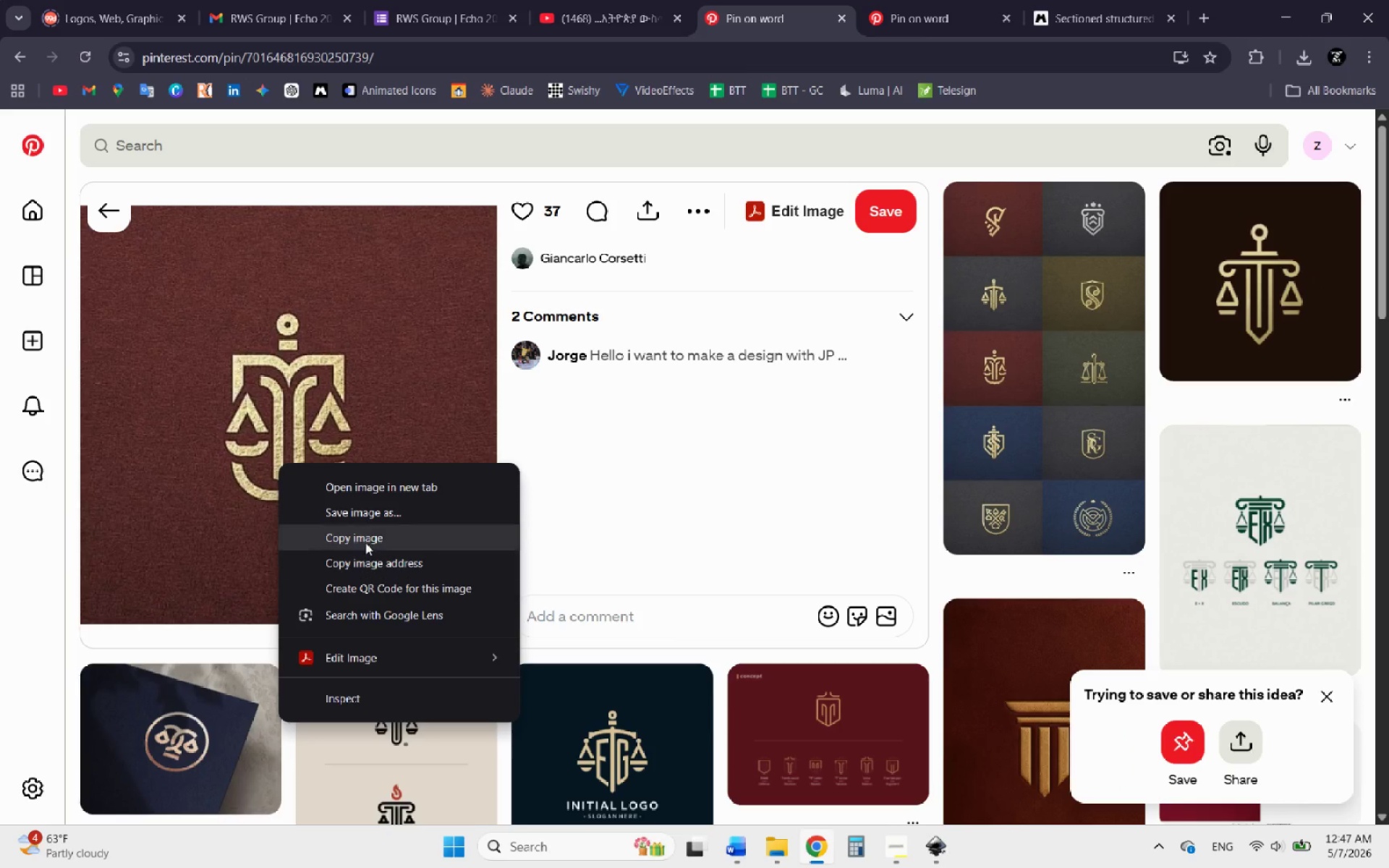 
left_click([361, 538])
 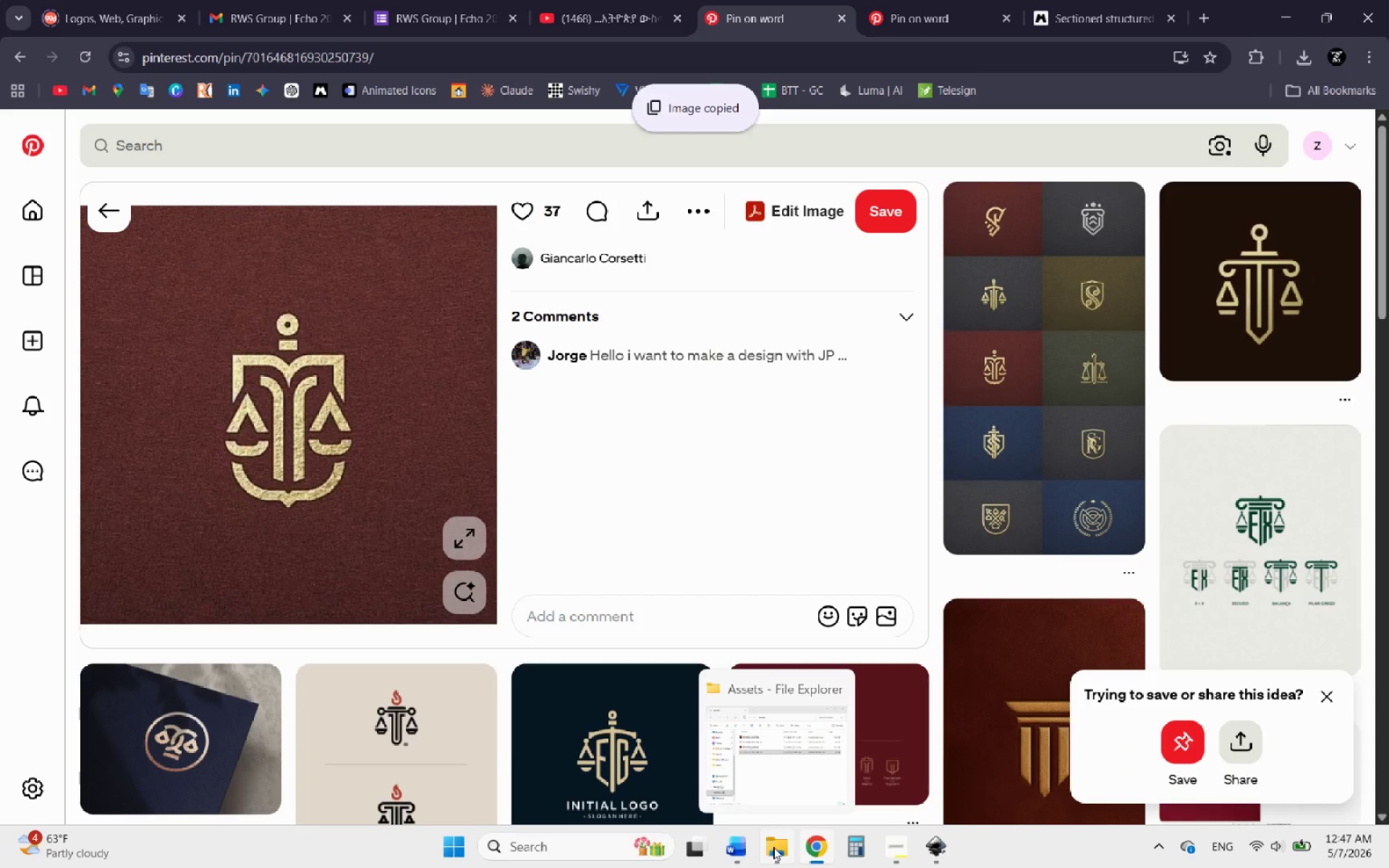 
mouse_move([906, 852])
 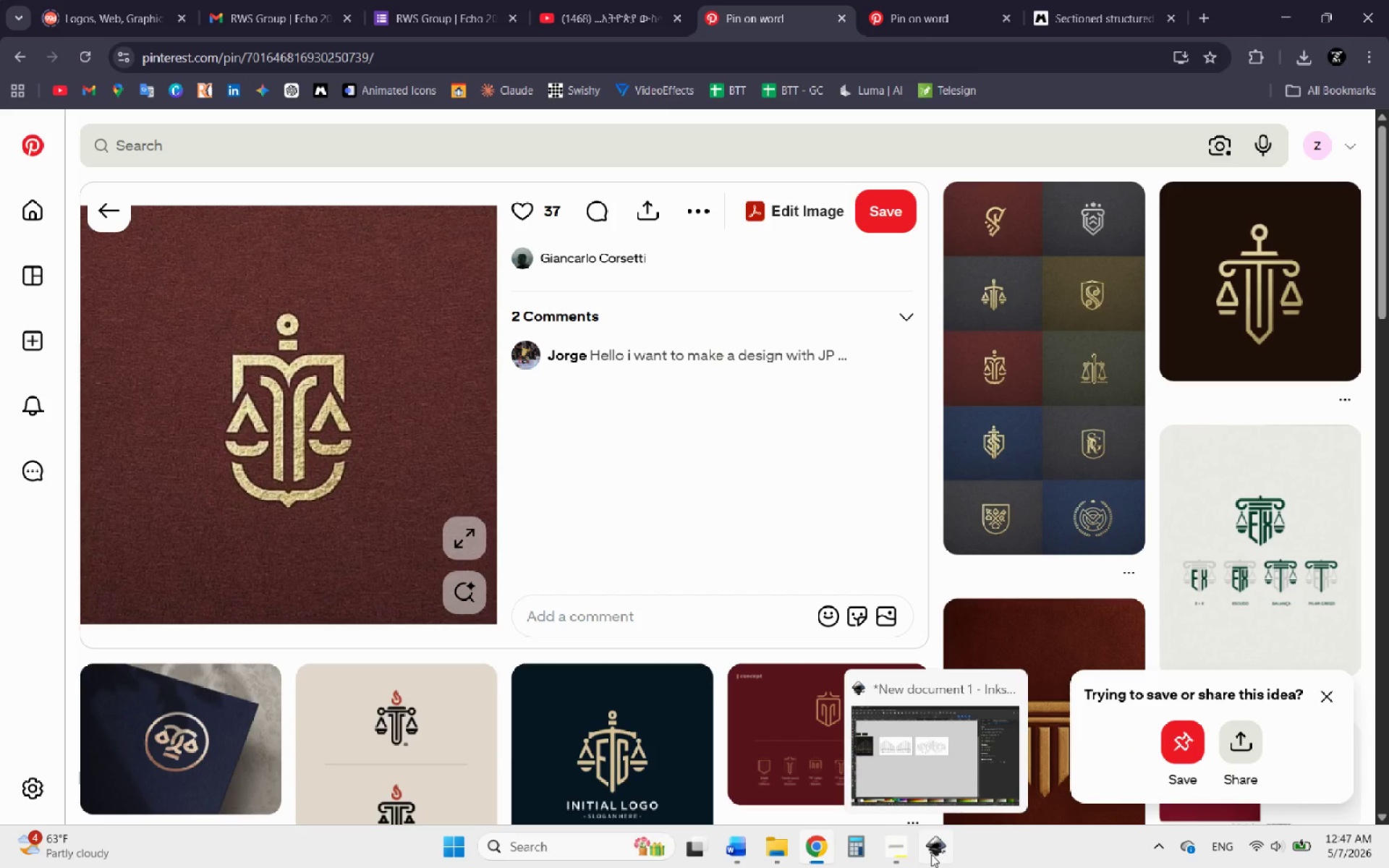 
left_click([931, 854])
 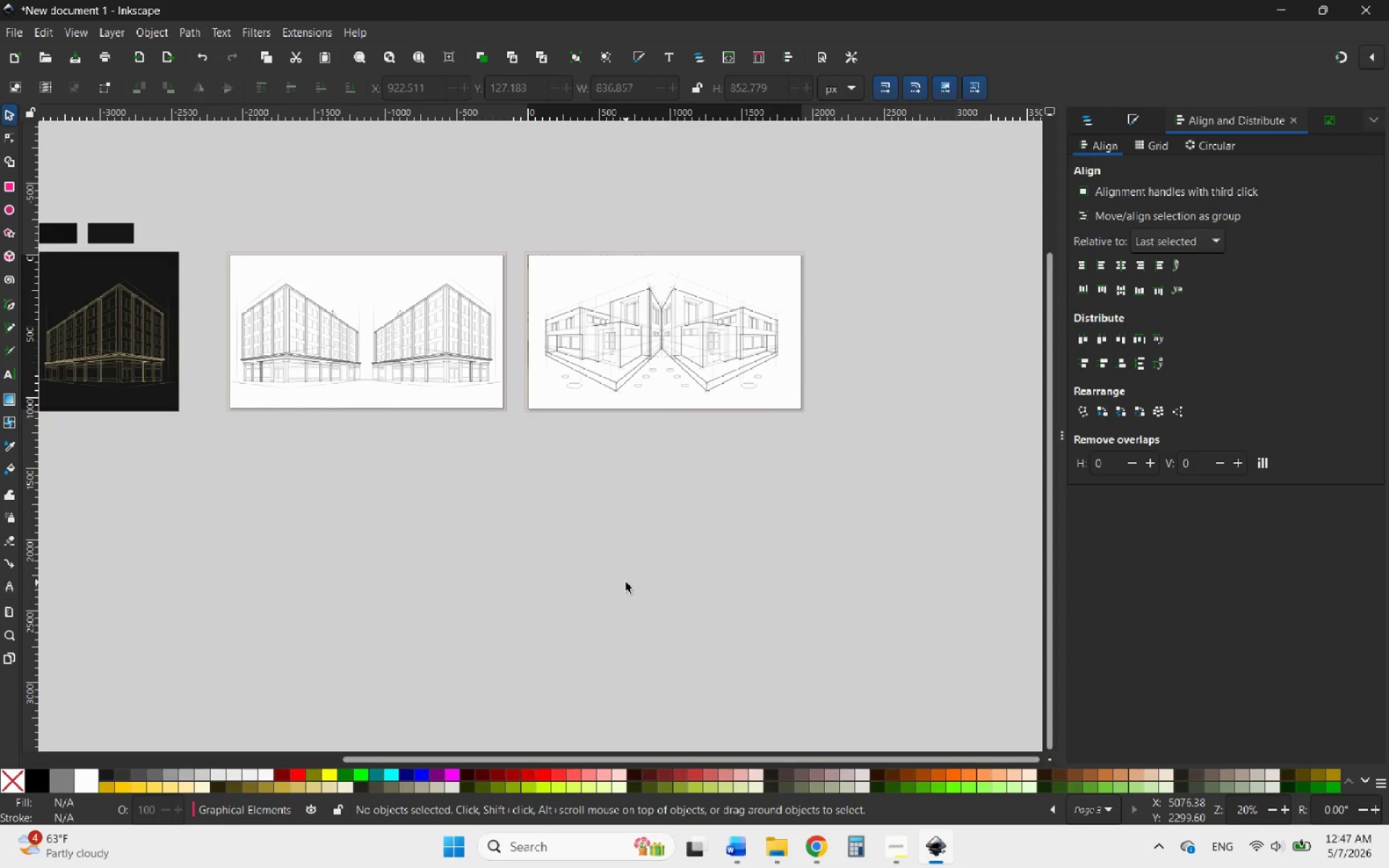 
key(Control+V)
 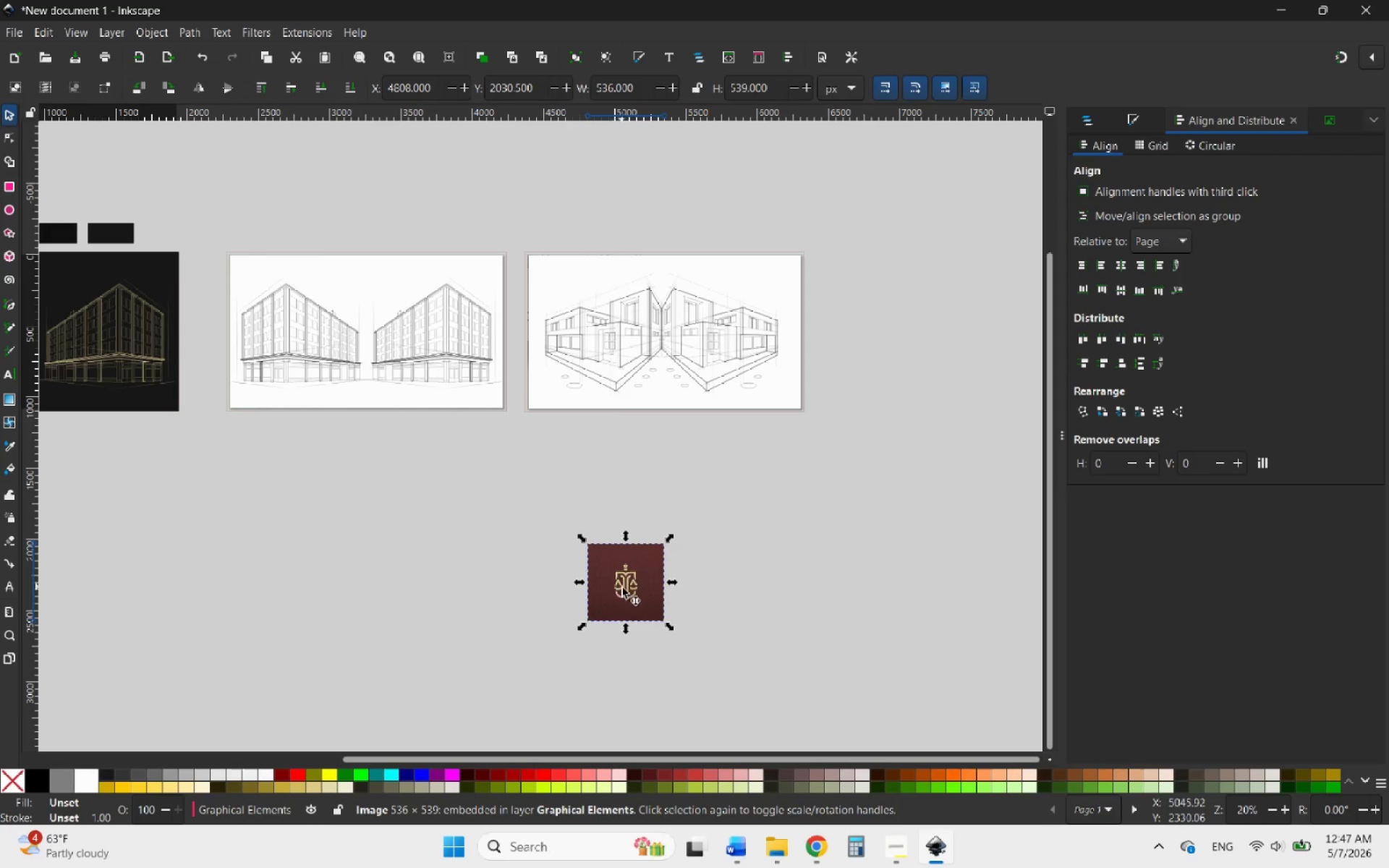 
left_click_drag(start_coordinate=[622, 588], to_coordinate=[553, 459])
 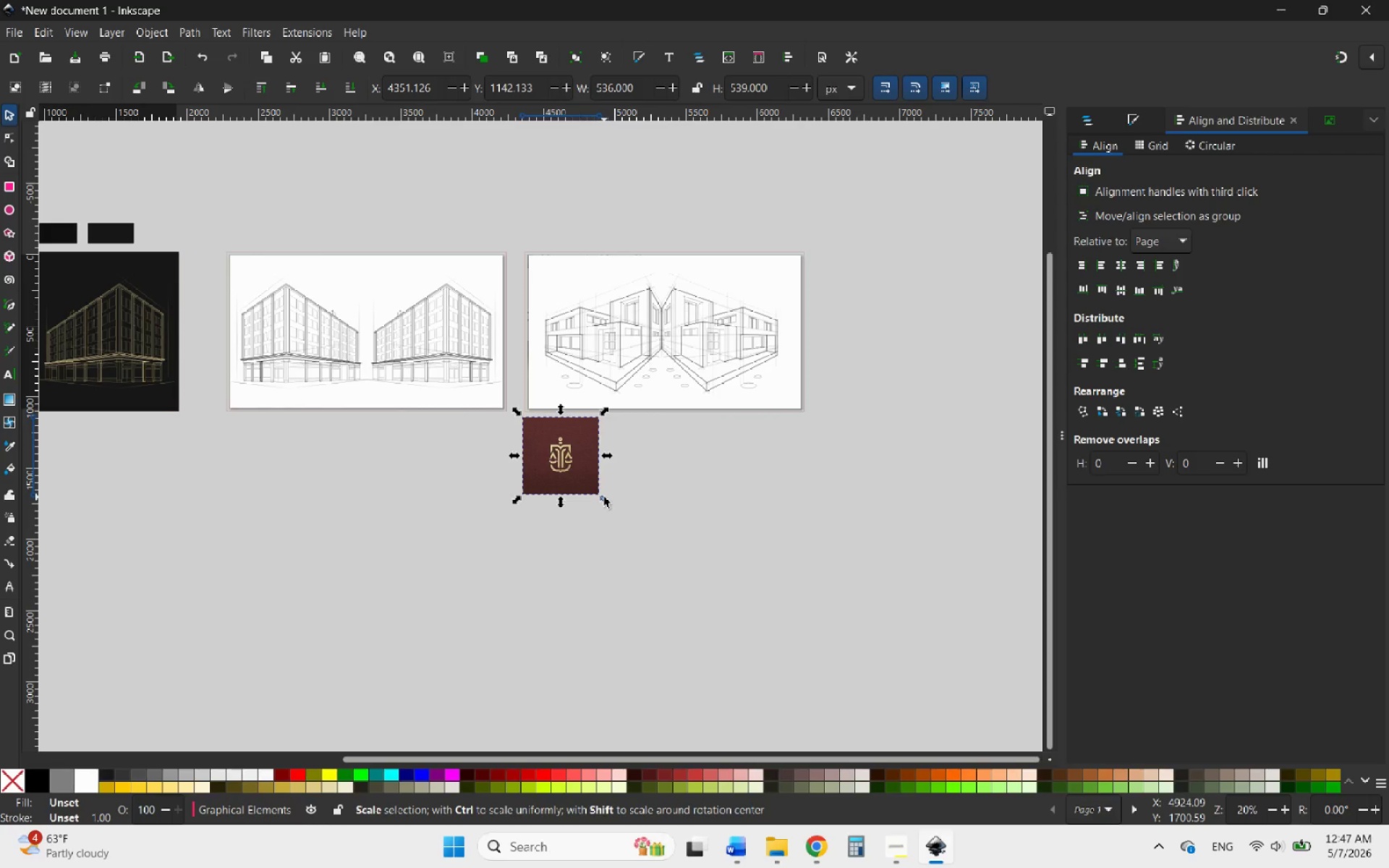 
left_click_drag(start_coordinate=[604, 497], to_coordinate=[702, 600])
 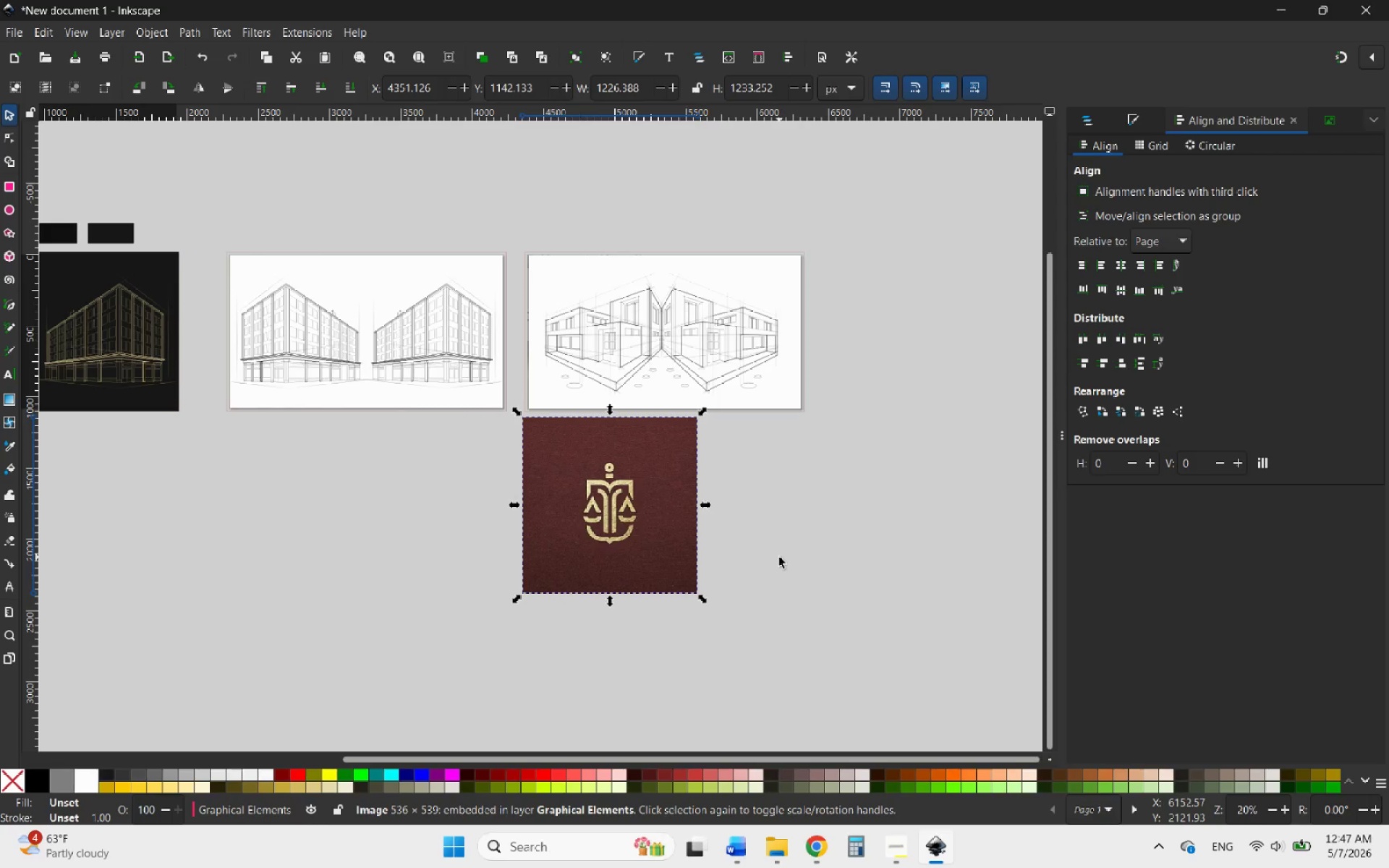 
hold_key(key=ControlLeft, duration=1.08)
 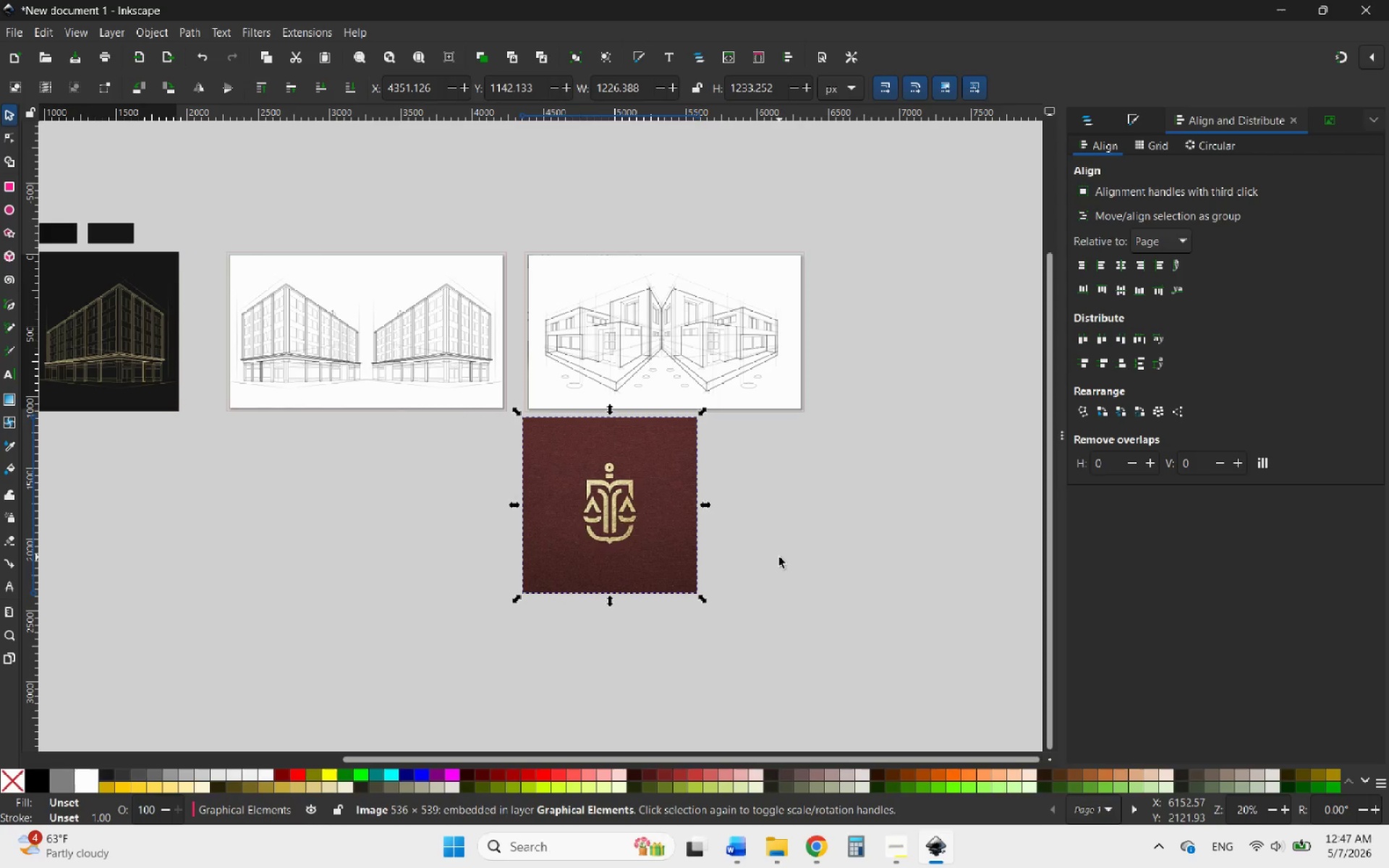 
left_click([779, 557])
 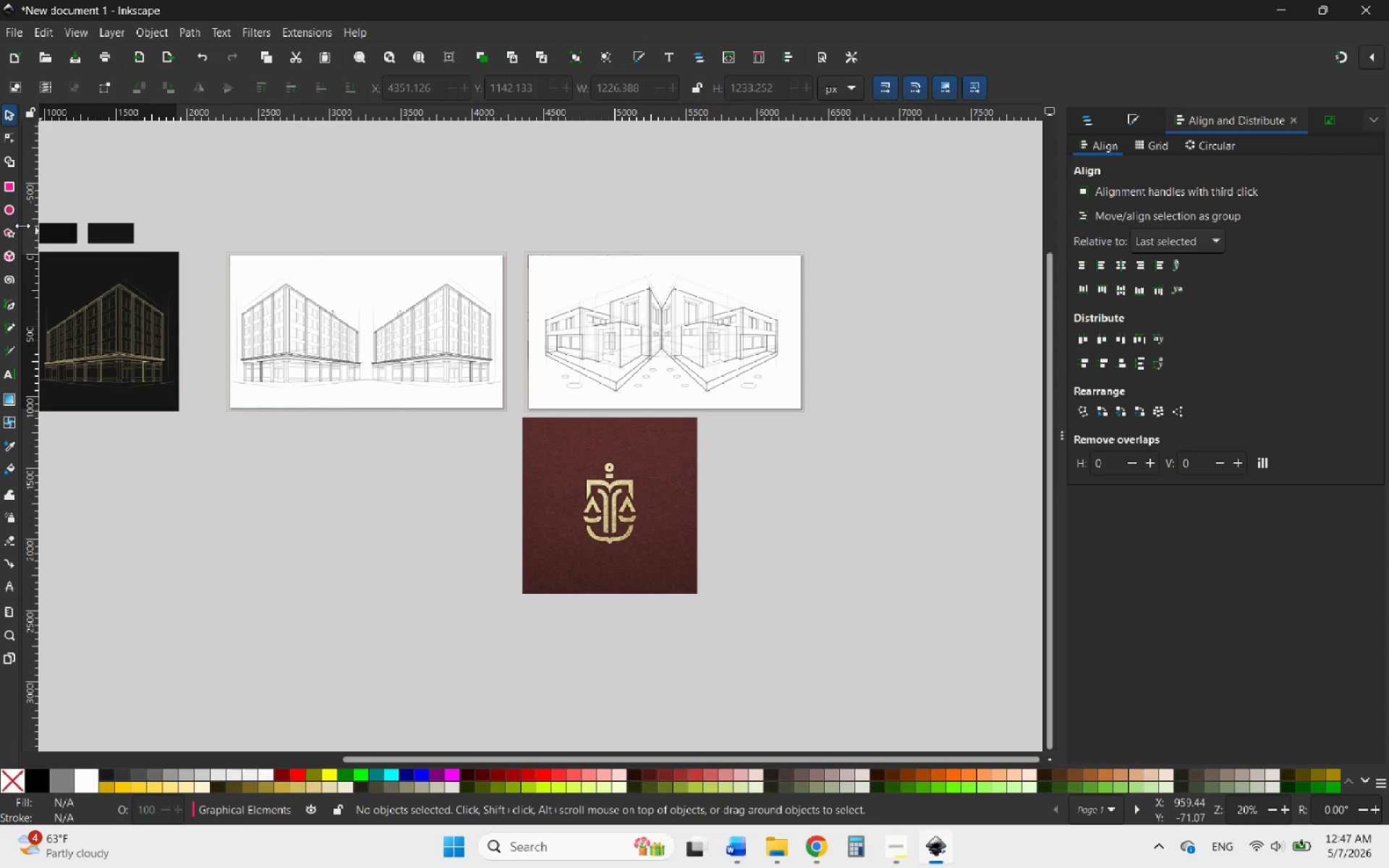 
wait(5.59)
 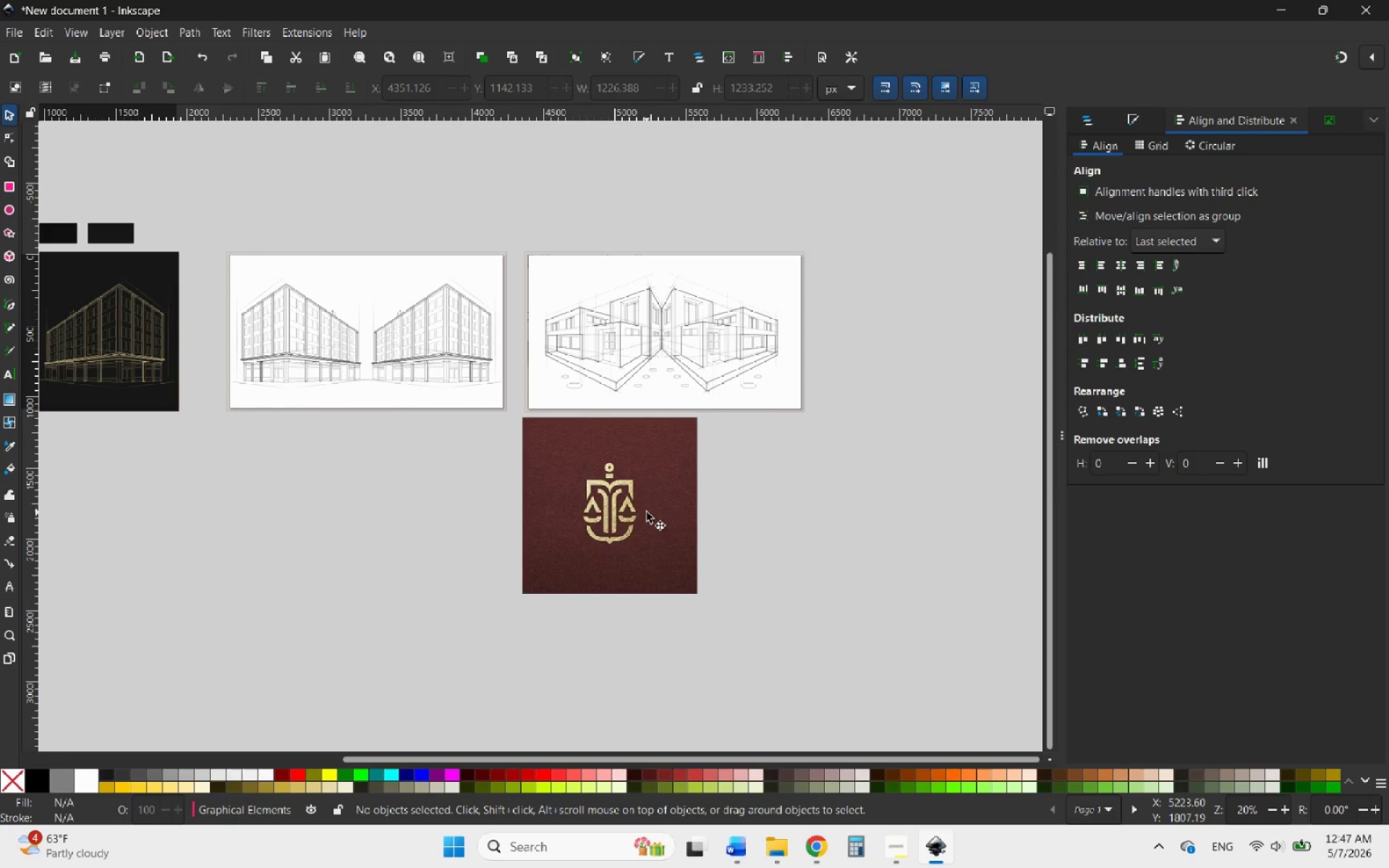 
left_click([9, 303])
 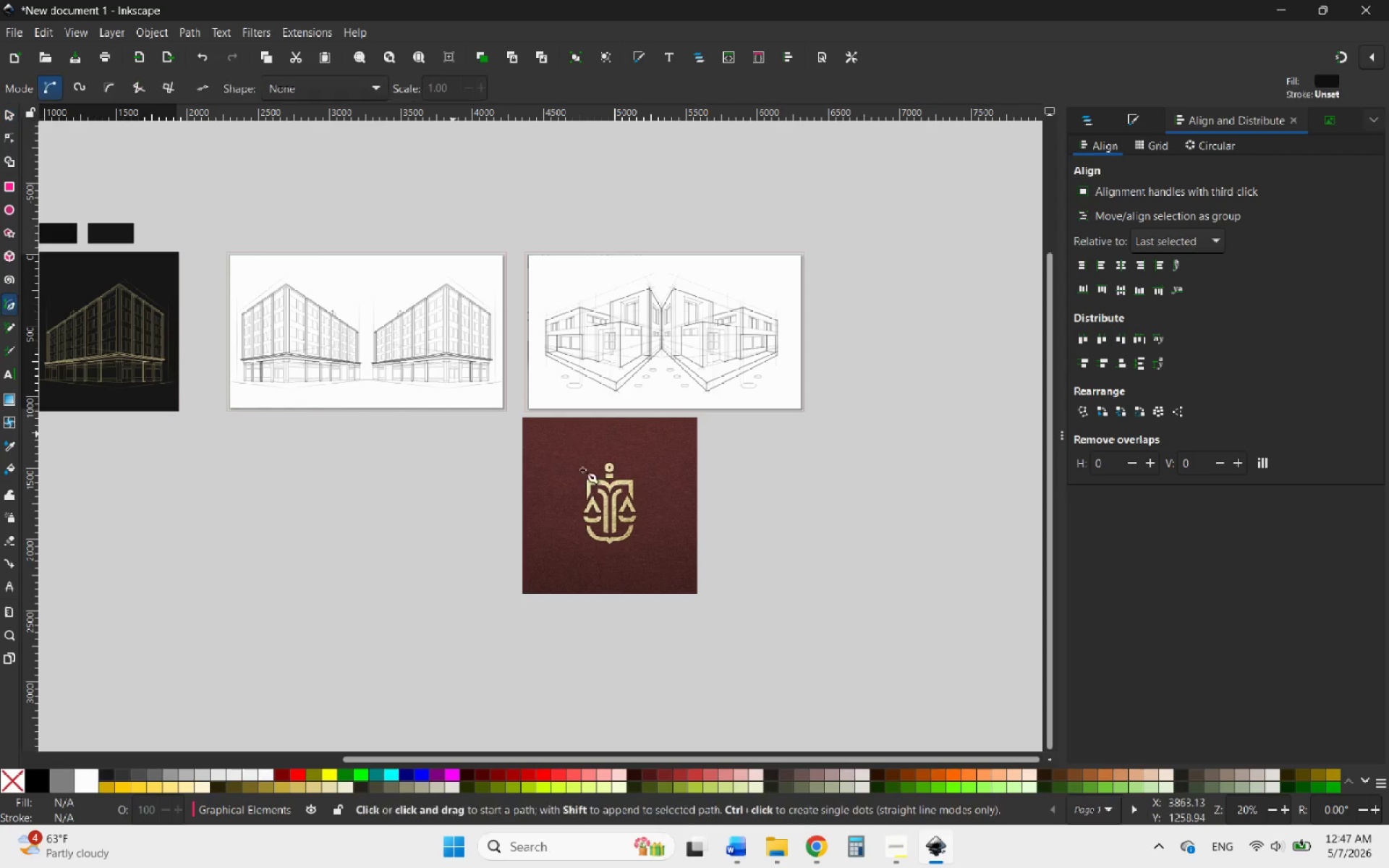 
hold_key(key=AltLeft, duration=1.06)
scroll: coordinate [611, 582], scroll_direction: down, amount: 1.0
 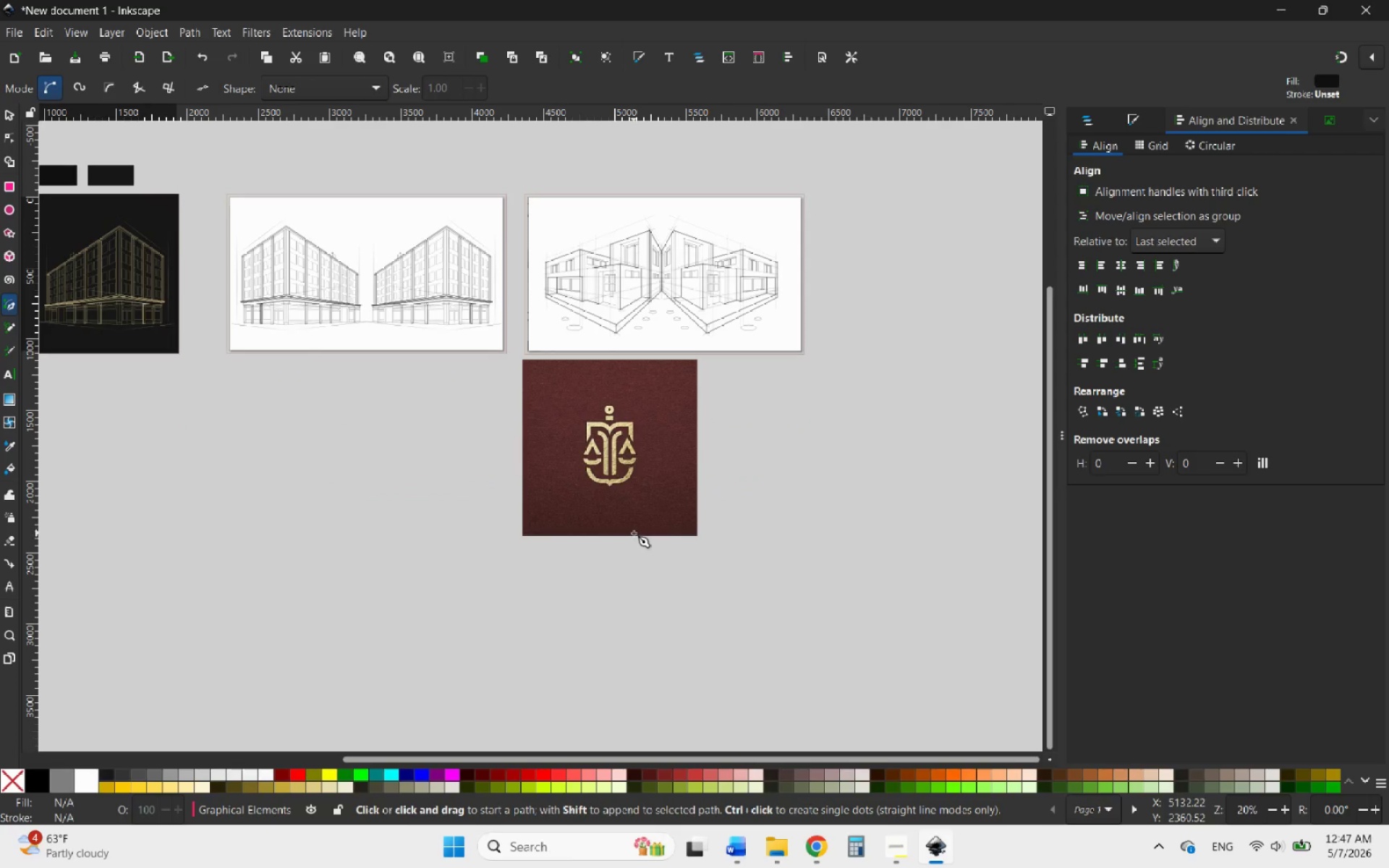 
hold_key(key=ControlLeft, duration=0.95)
scroll: coordinate [630, 503], scroll_direction: up, amount: 4.0
 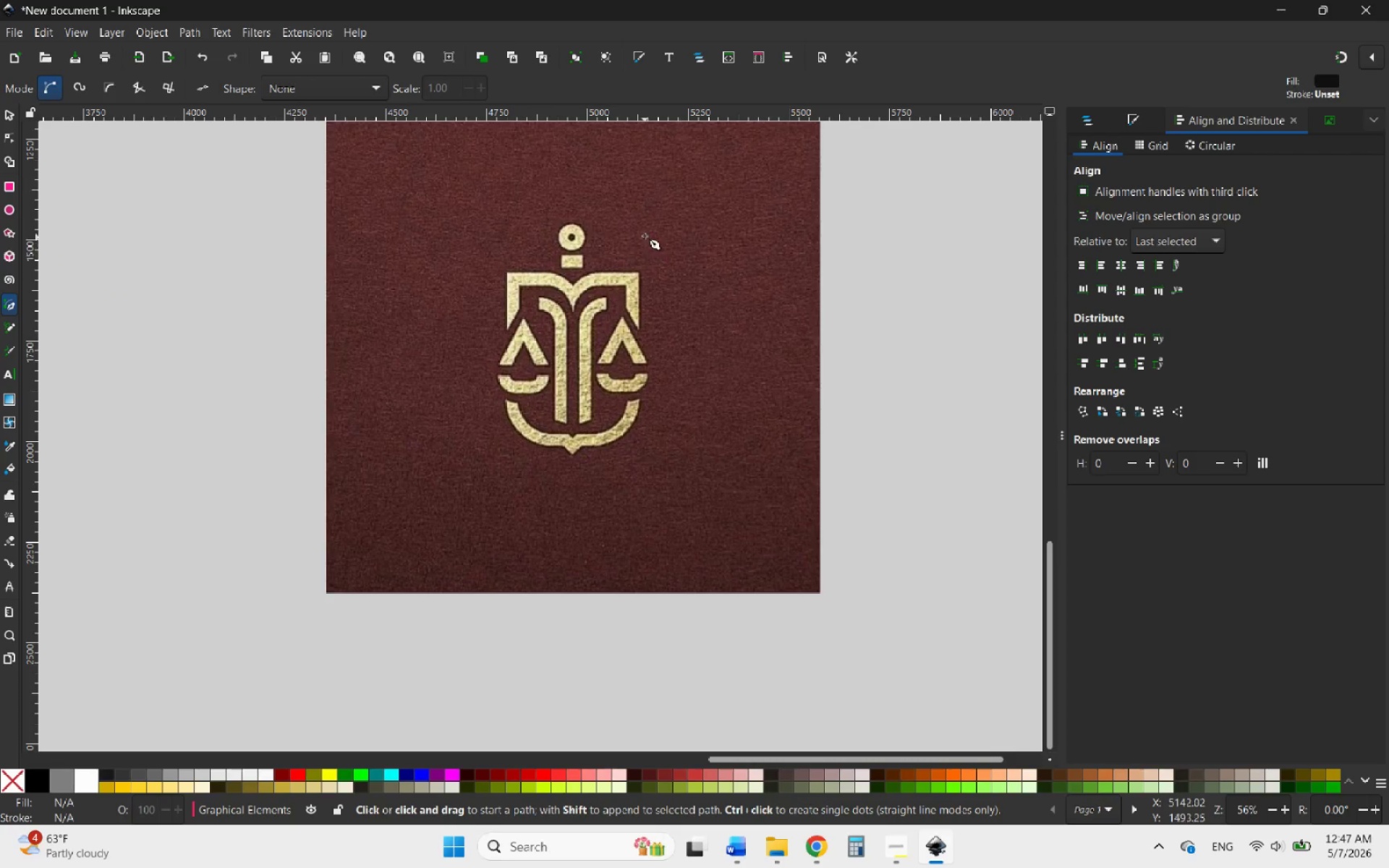 
left_click([640, 221])
 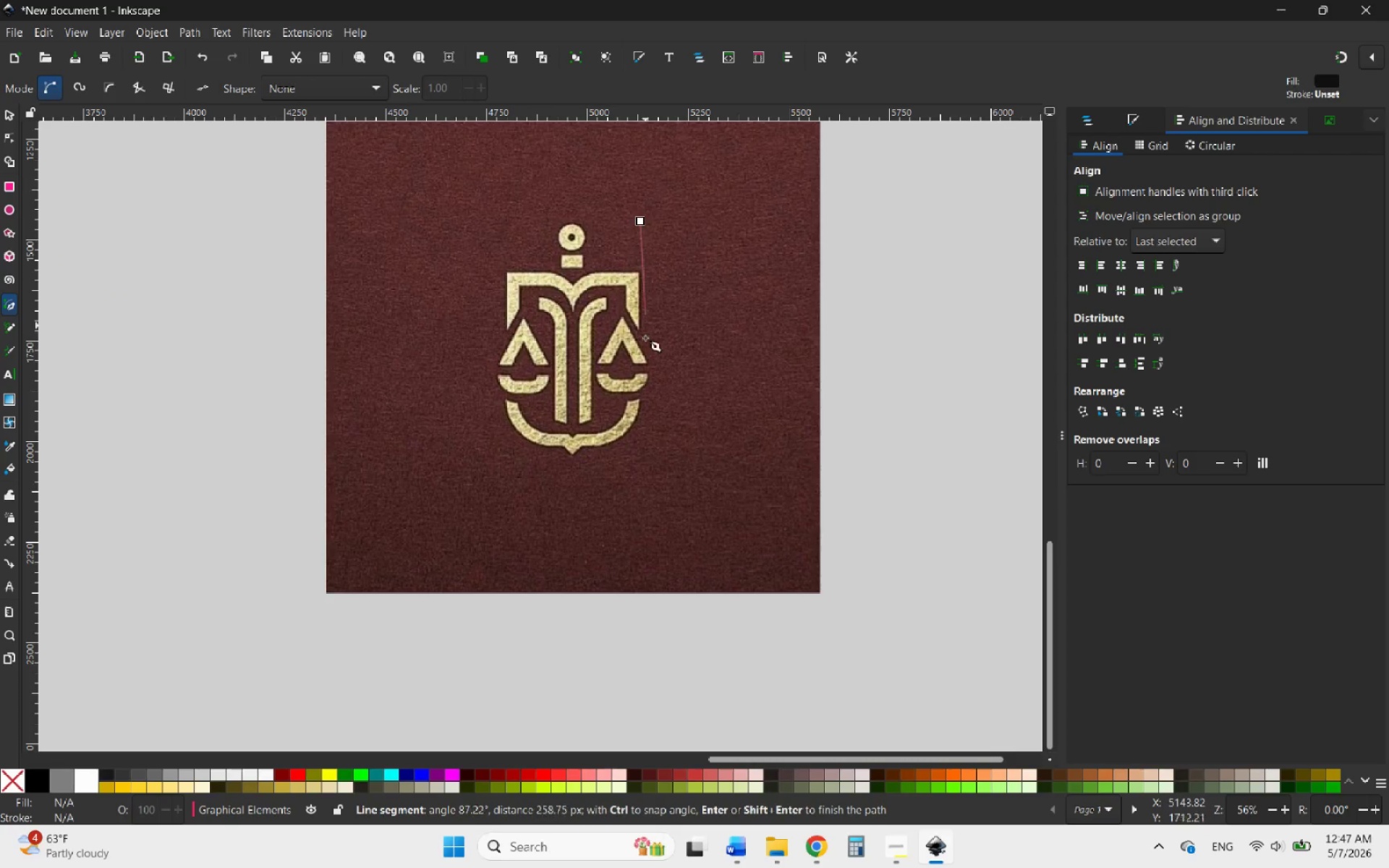 
hold_key(key=ShiftLeft, duration=0.52)
 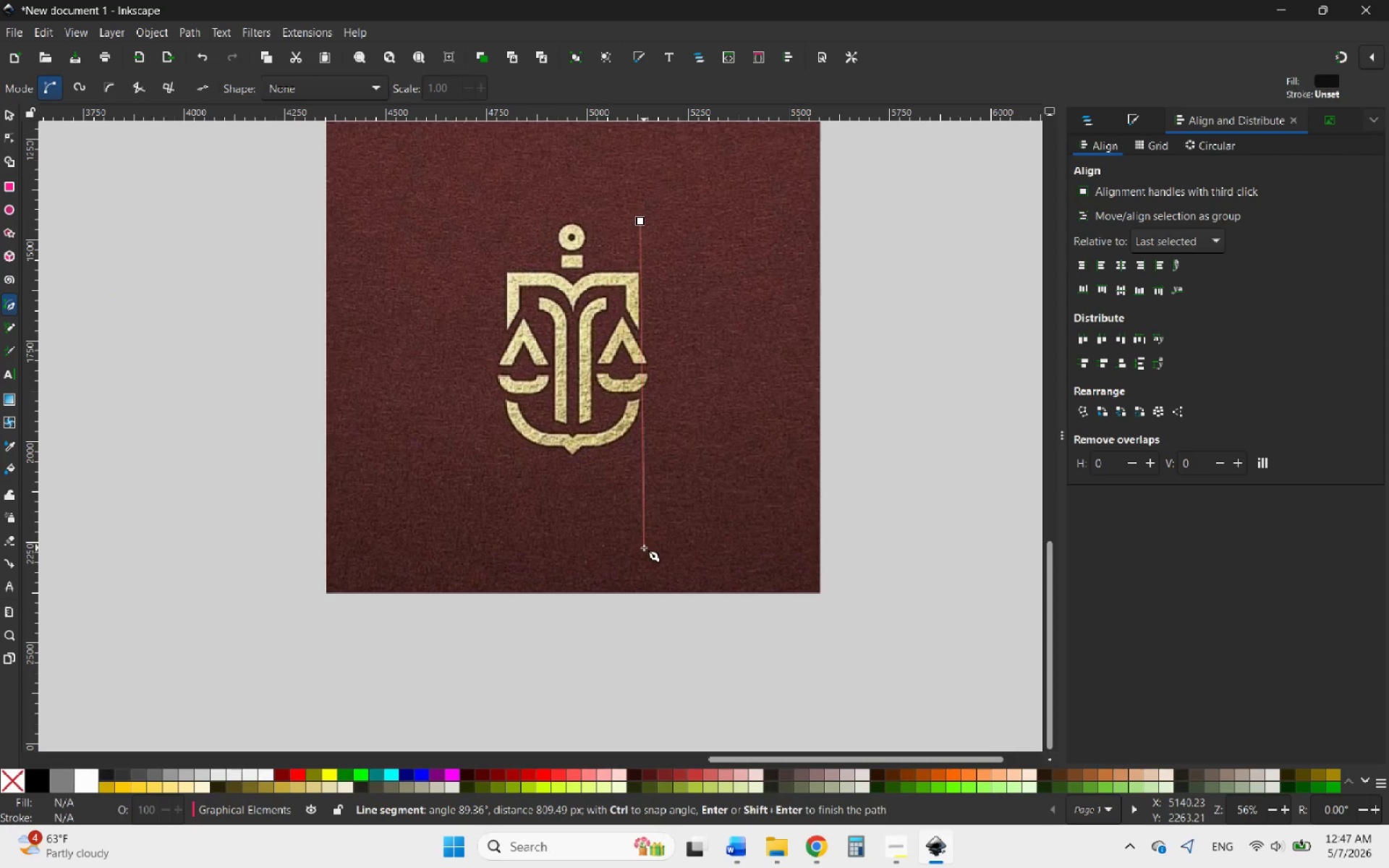 
hold_key(key=ControlLeft, duration=1.97)
left_click([653, 531])
 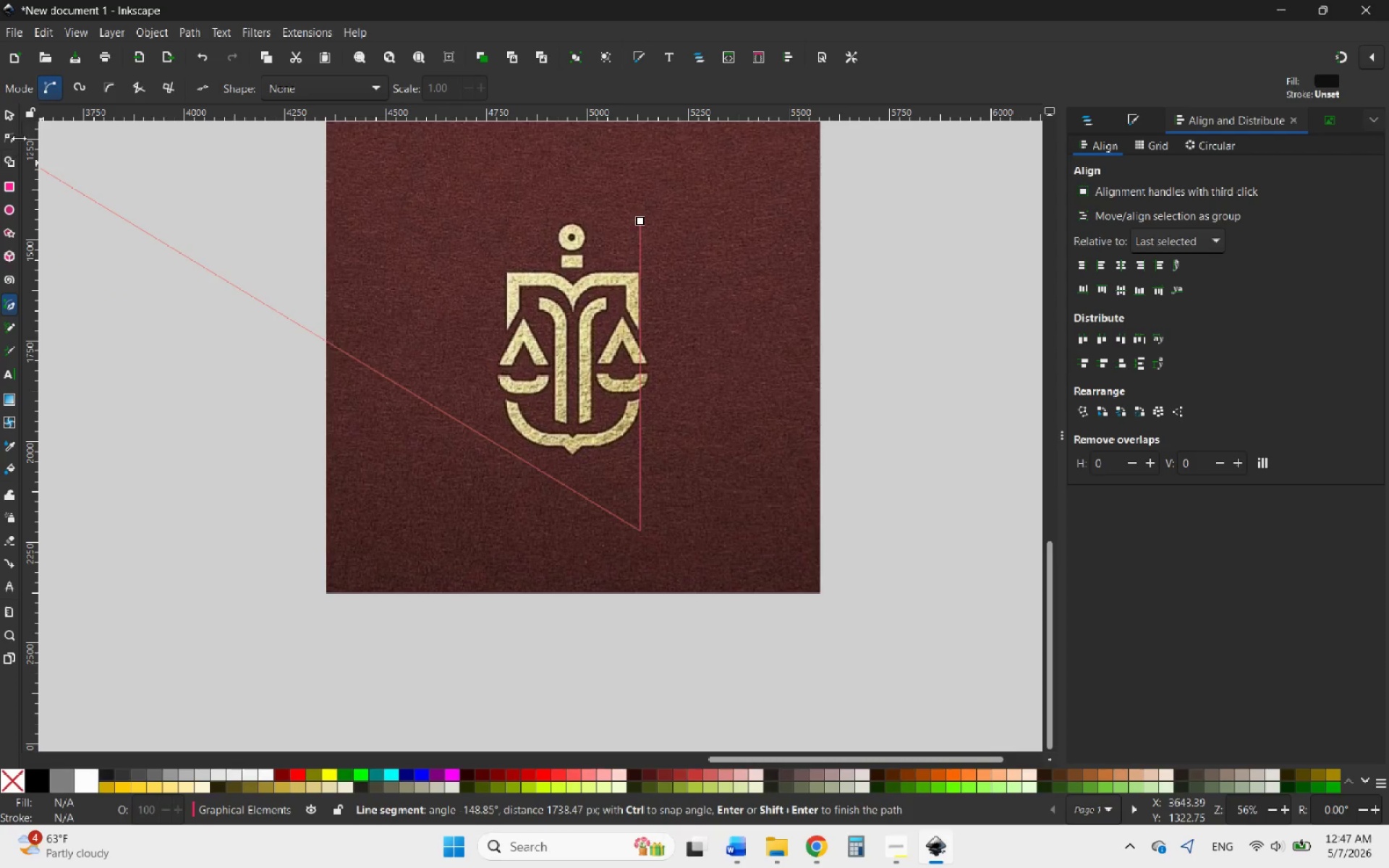 
left_click([6, 119])
 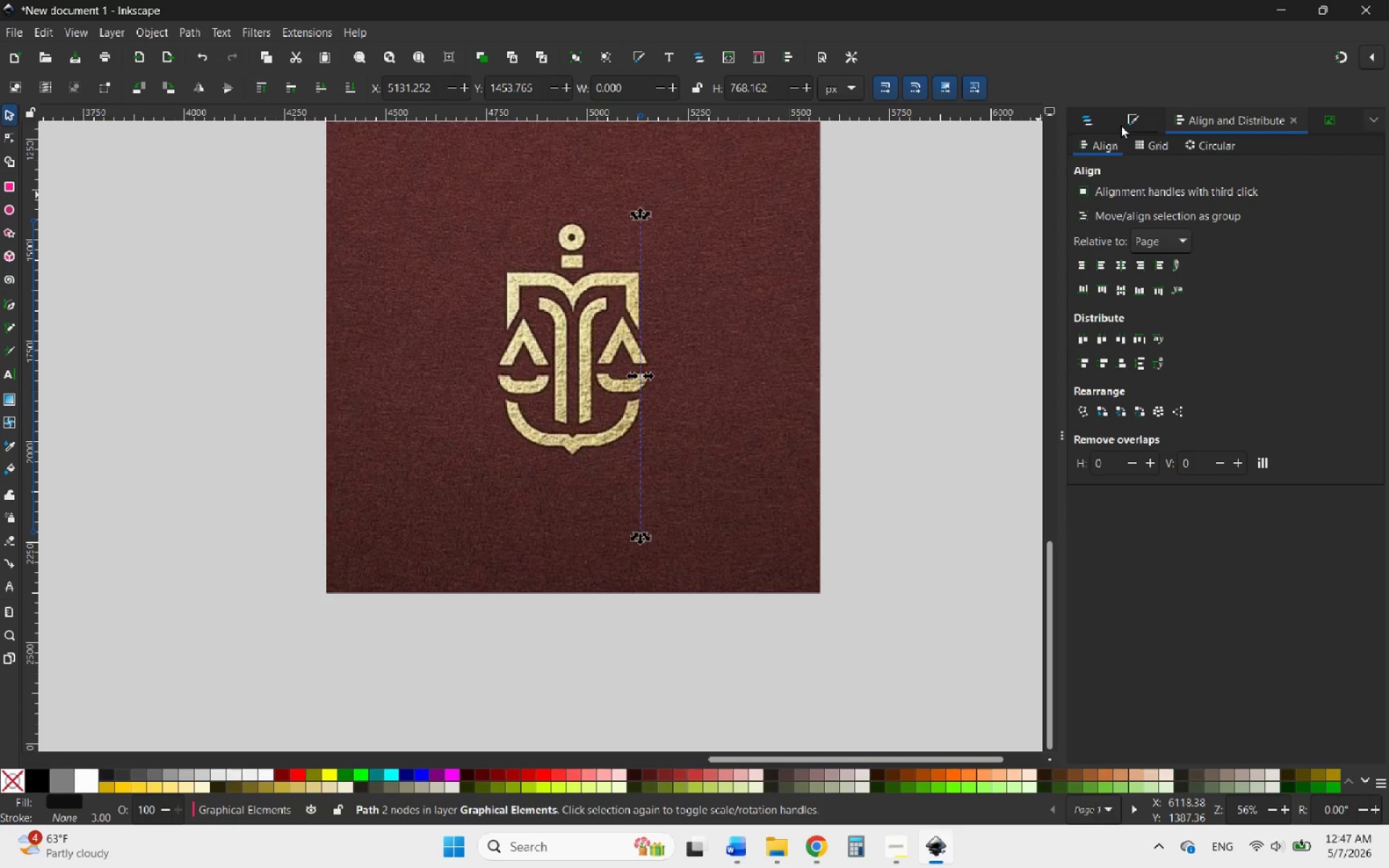 
left_click([1129, 116])
 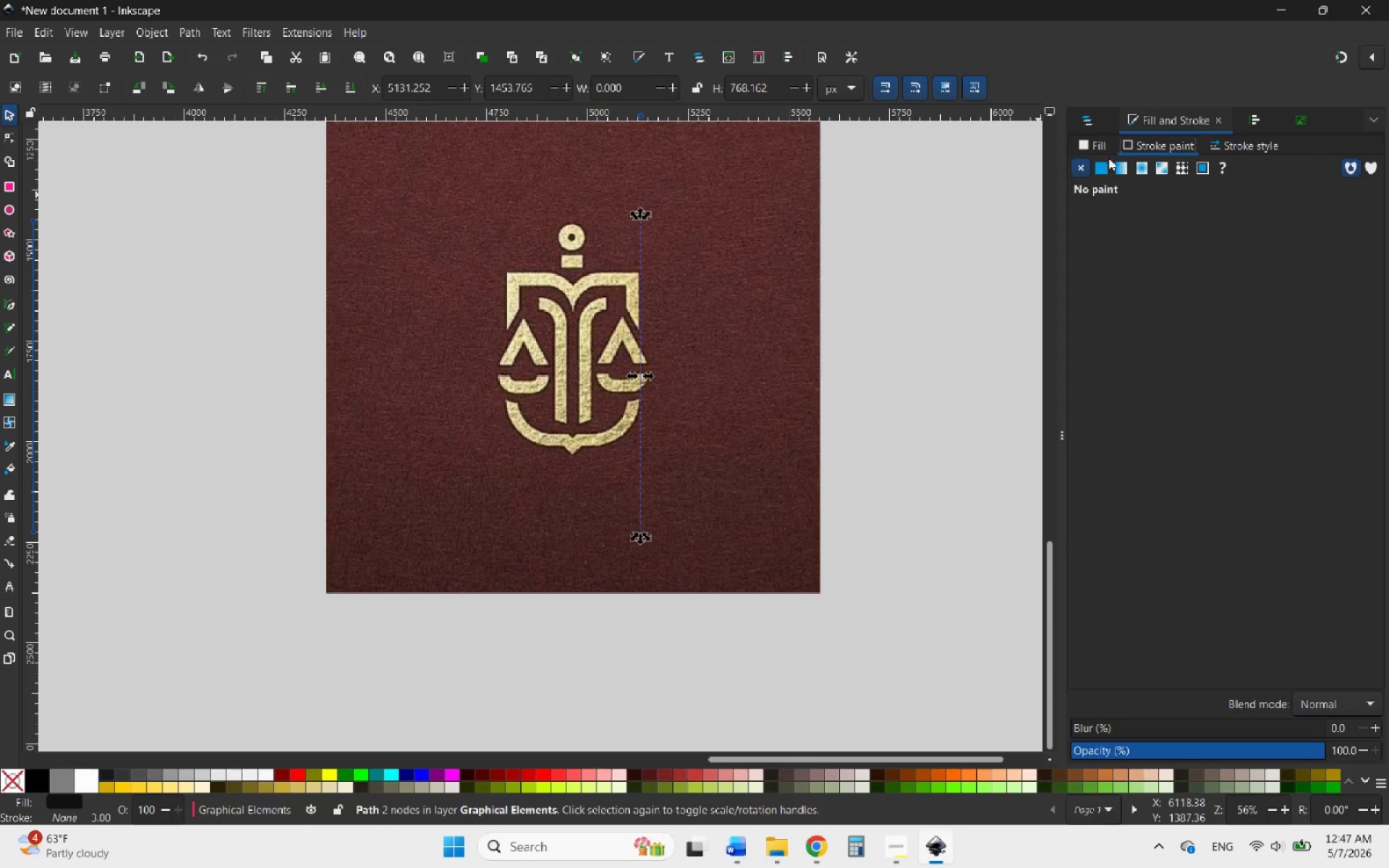 
left_click([1097, 166])
 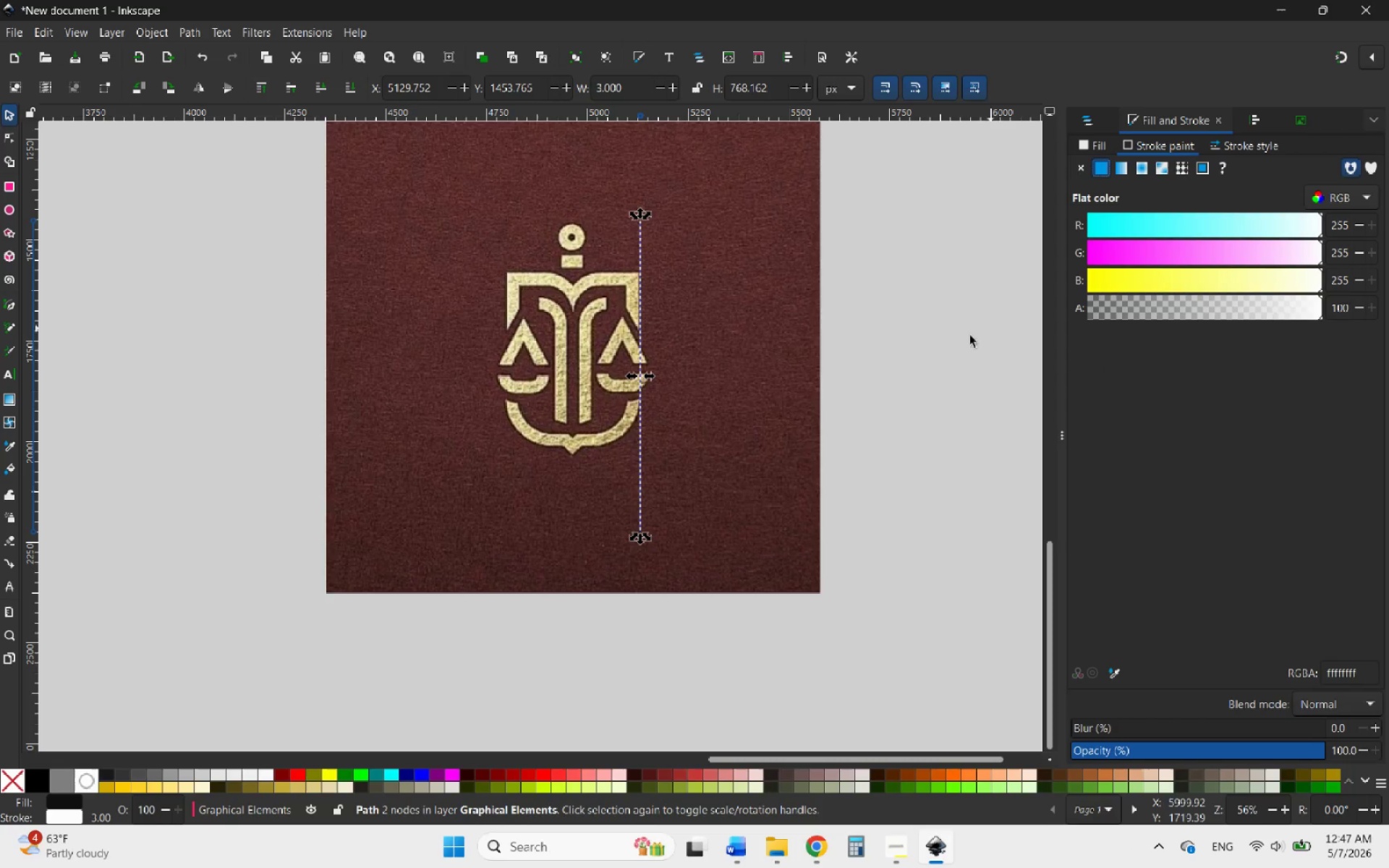 
left_click([903, 364])
 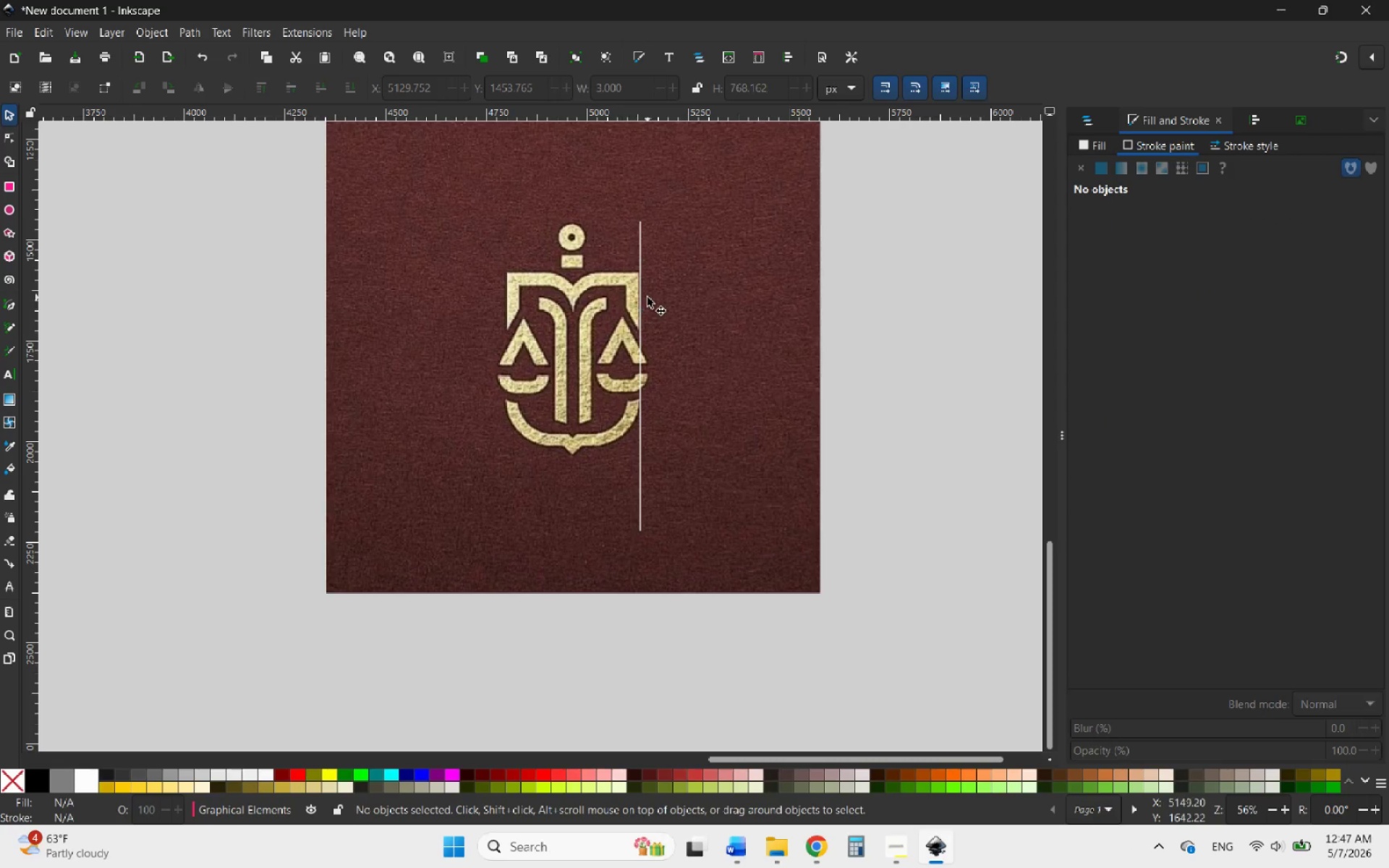 
hold_key(key=ControlLeft, duration=1.72)
scroll: coordinate [605, 279], scroll_direction: up, amount: 4.0
 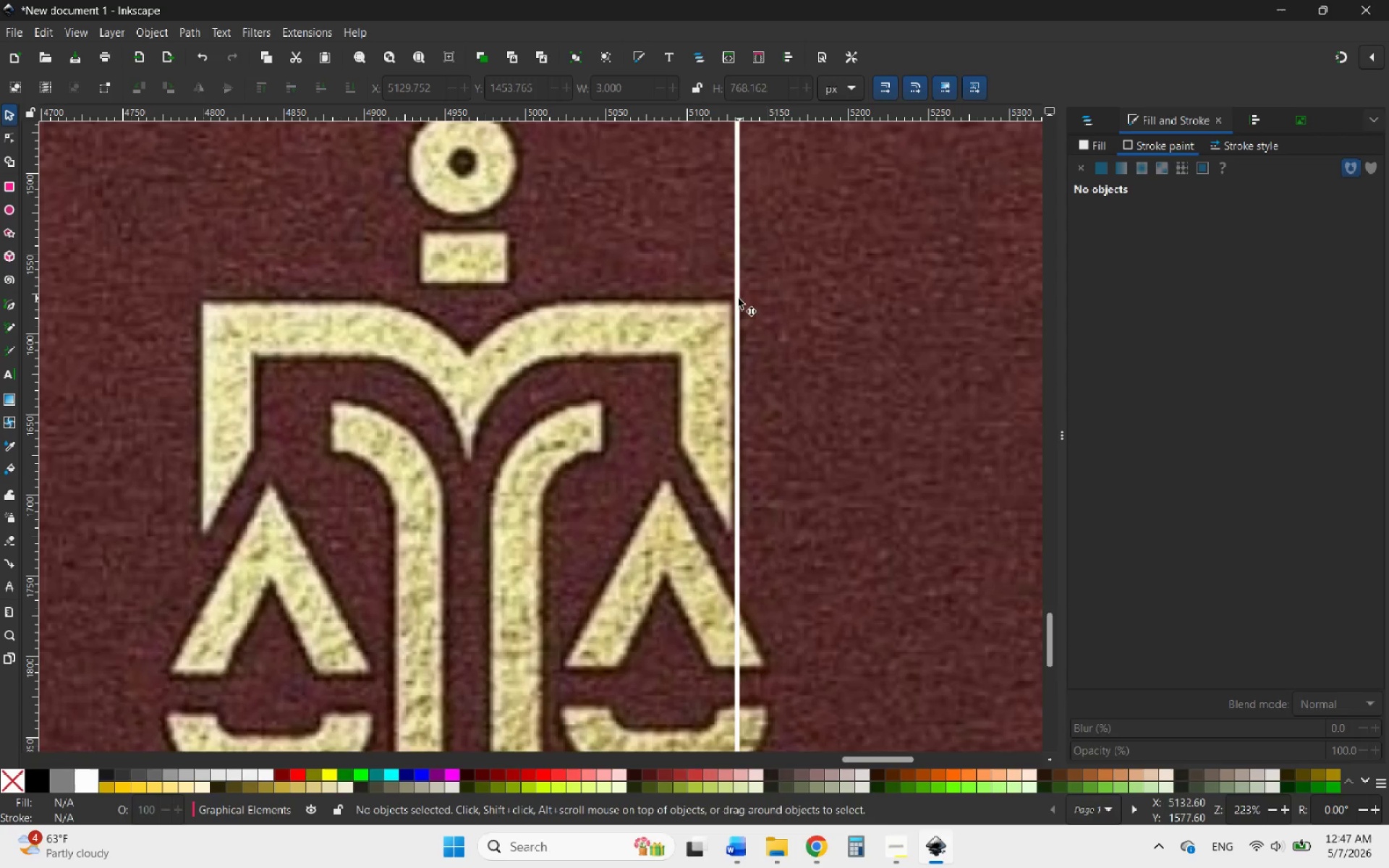 
left_click([736, 298])
 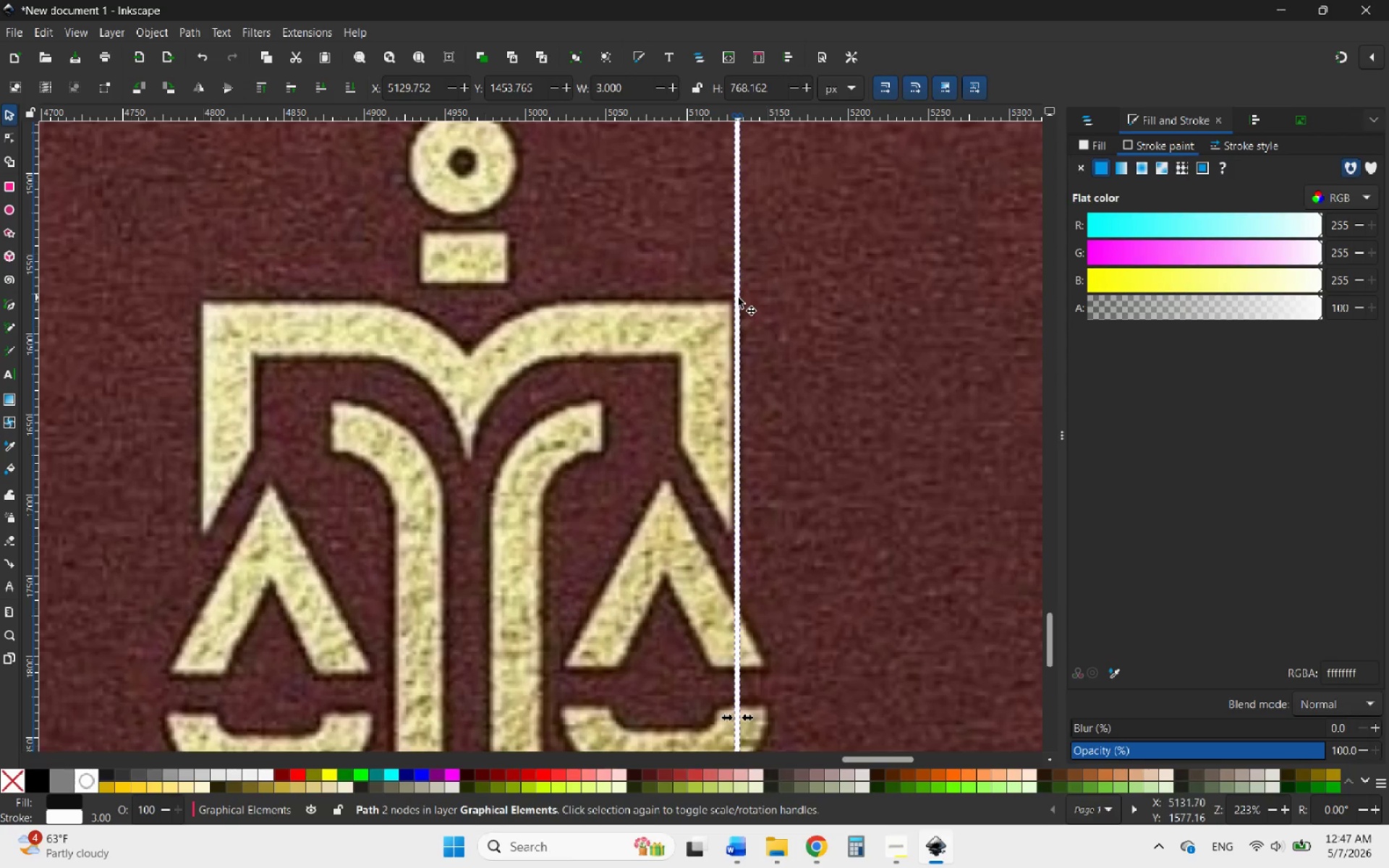 
left_click_drag(start_coordinate=[738, 297], to_coordinate=[732, 297])
 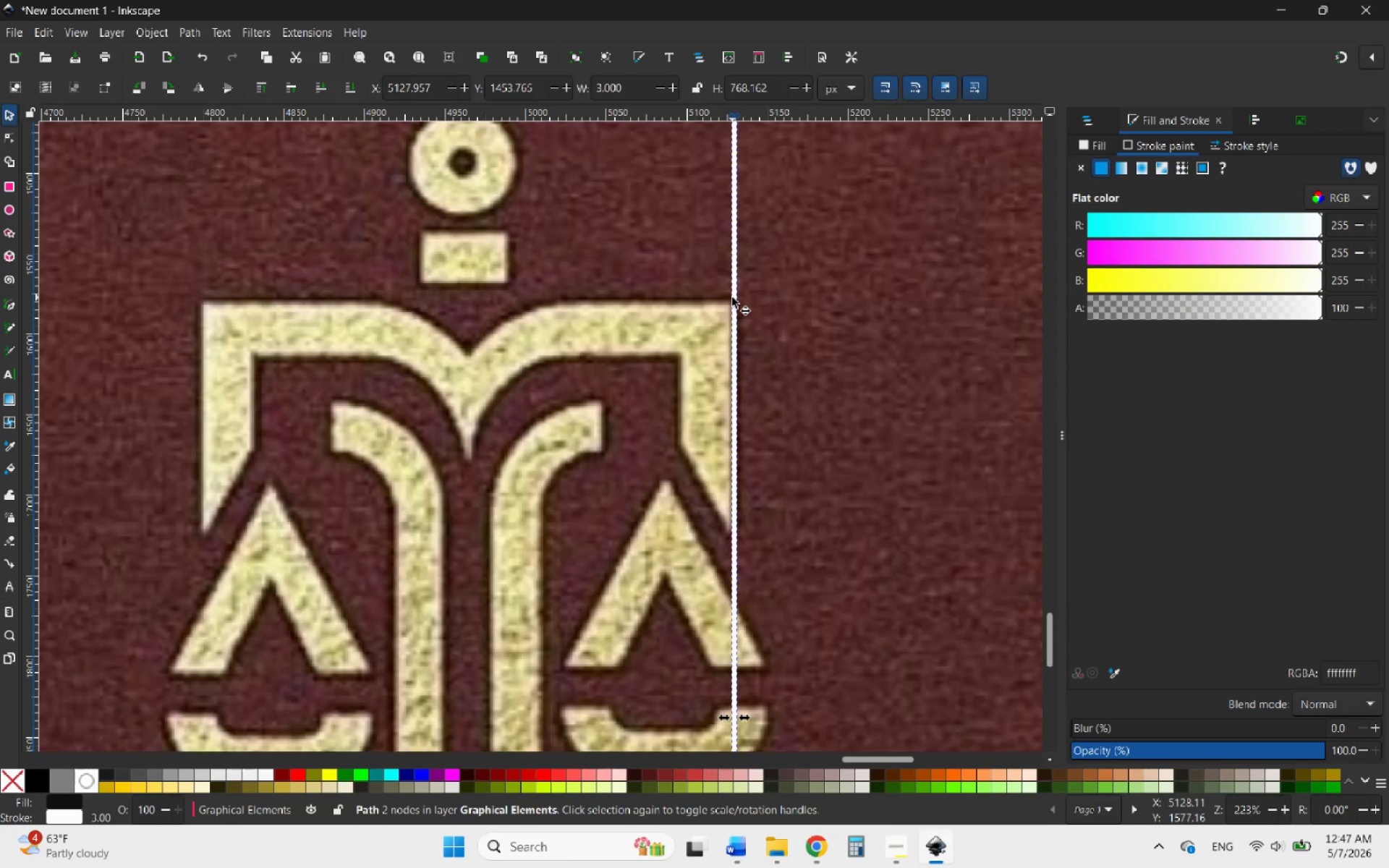 
right_click([732, 297])
 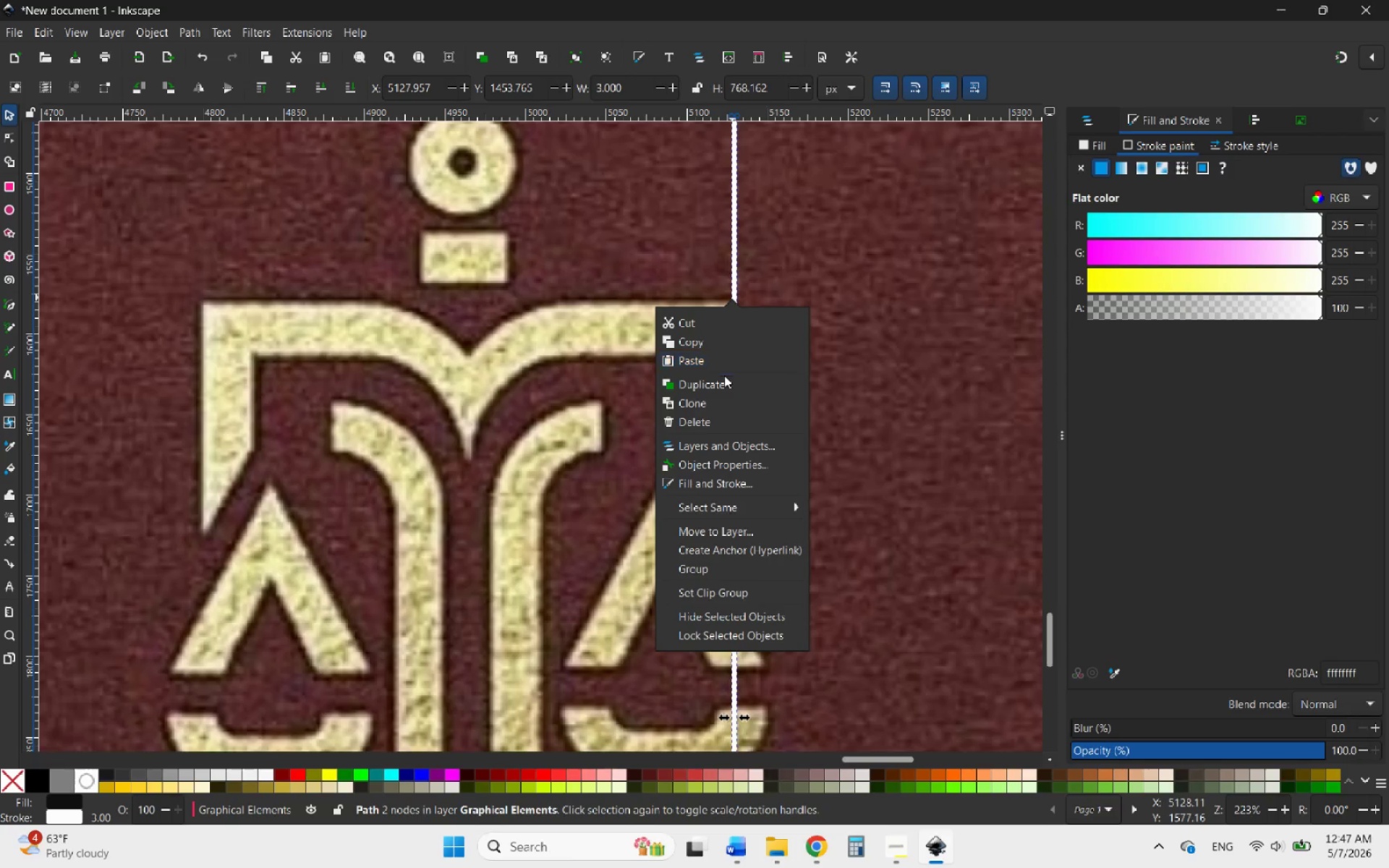 
left_click([715, 386])
 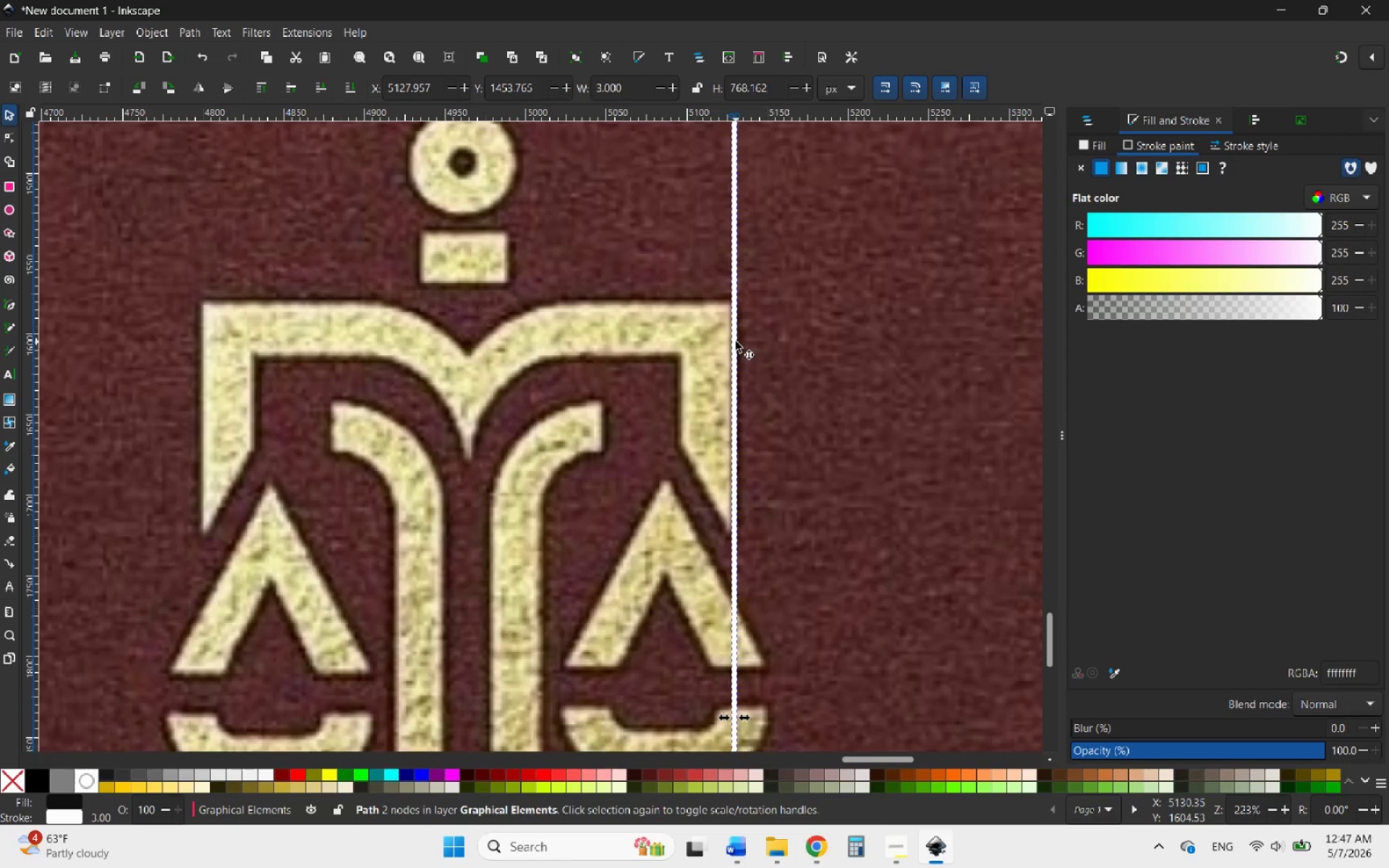 
left_click_drag(start_coordinate=[736, 341], to_coordinate=[199, 381])
 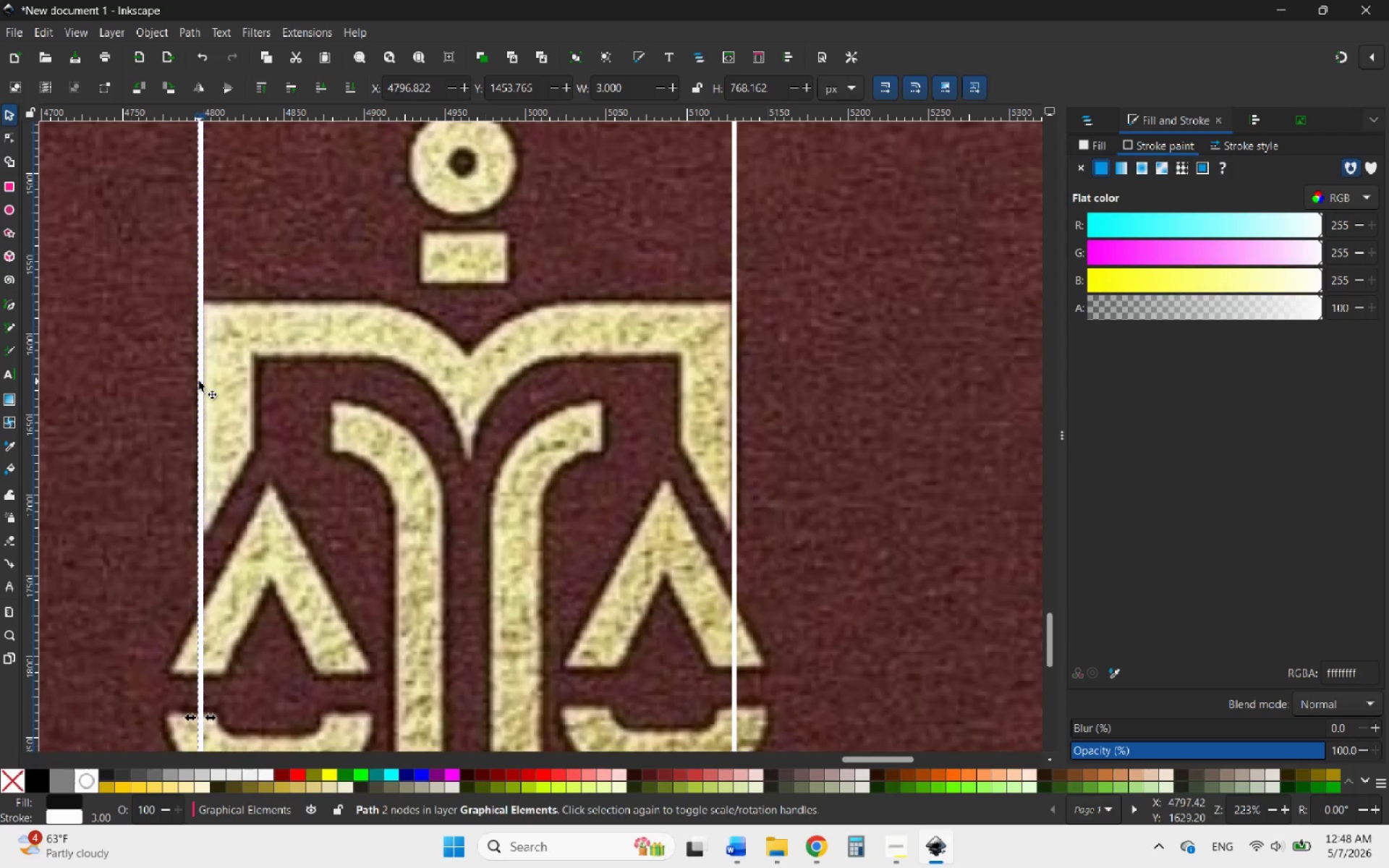 
hold_key(key=ControlLeft, duration=6.33)
 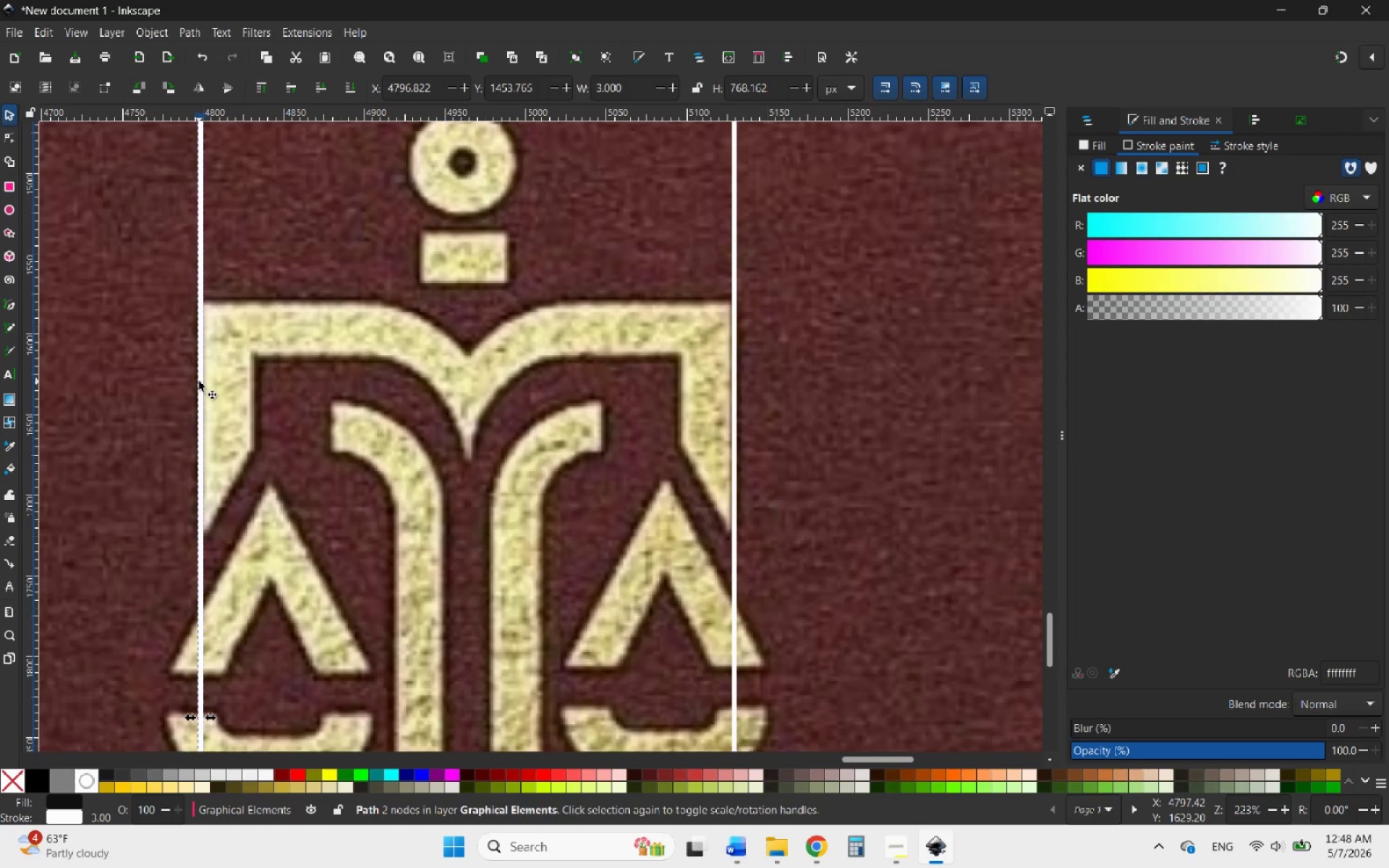 
key(Control+Z)
 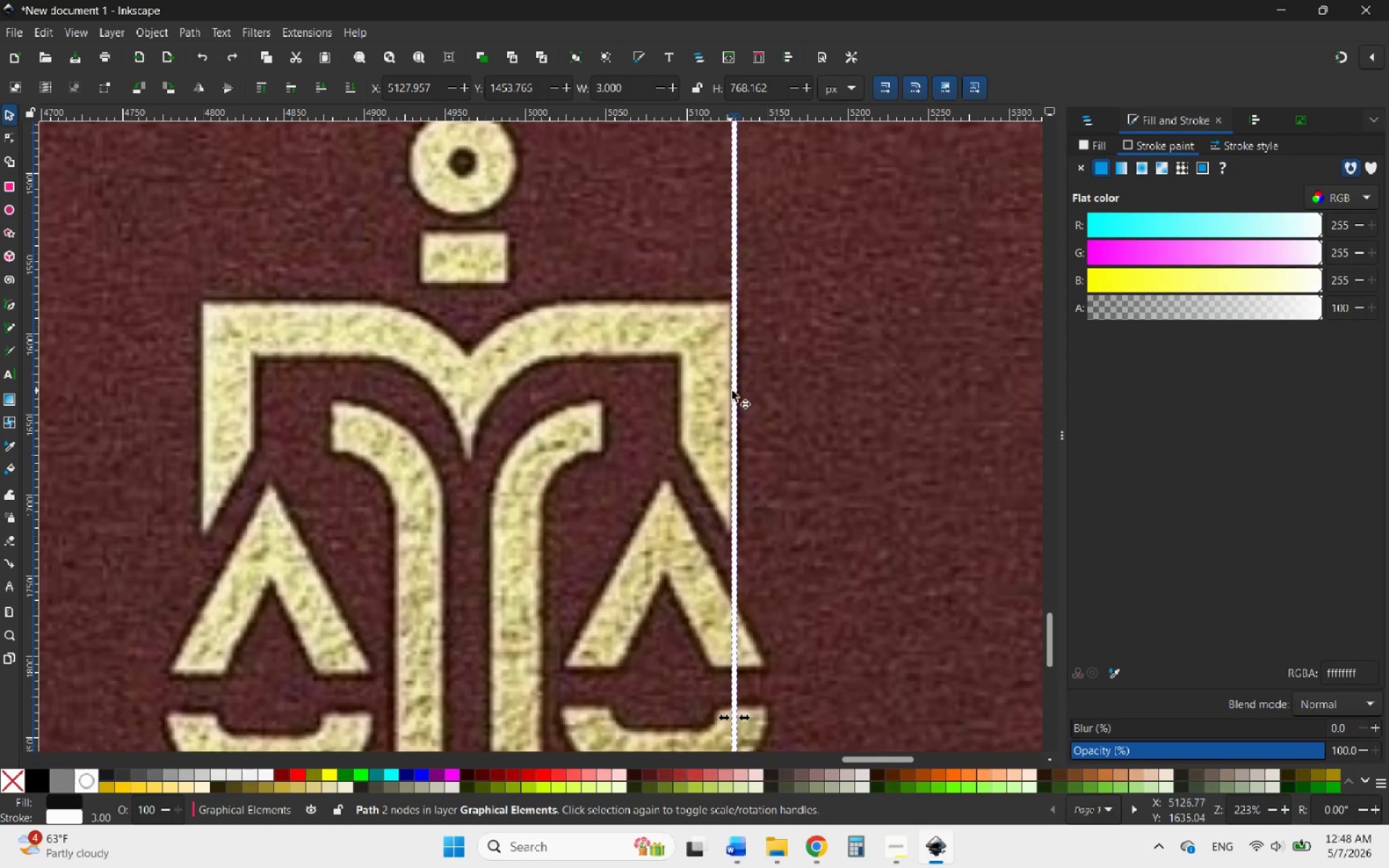 
right_click([732, 391])
 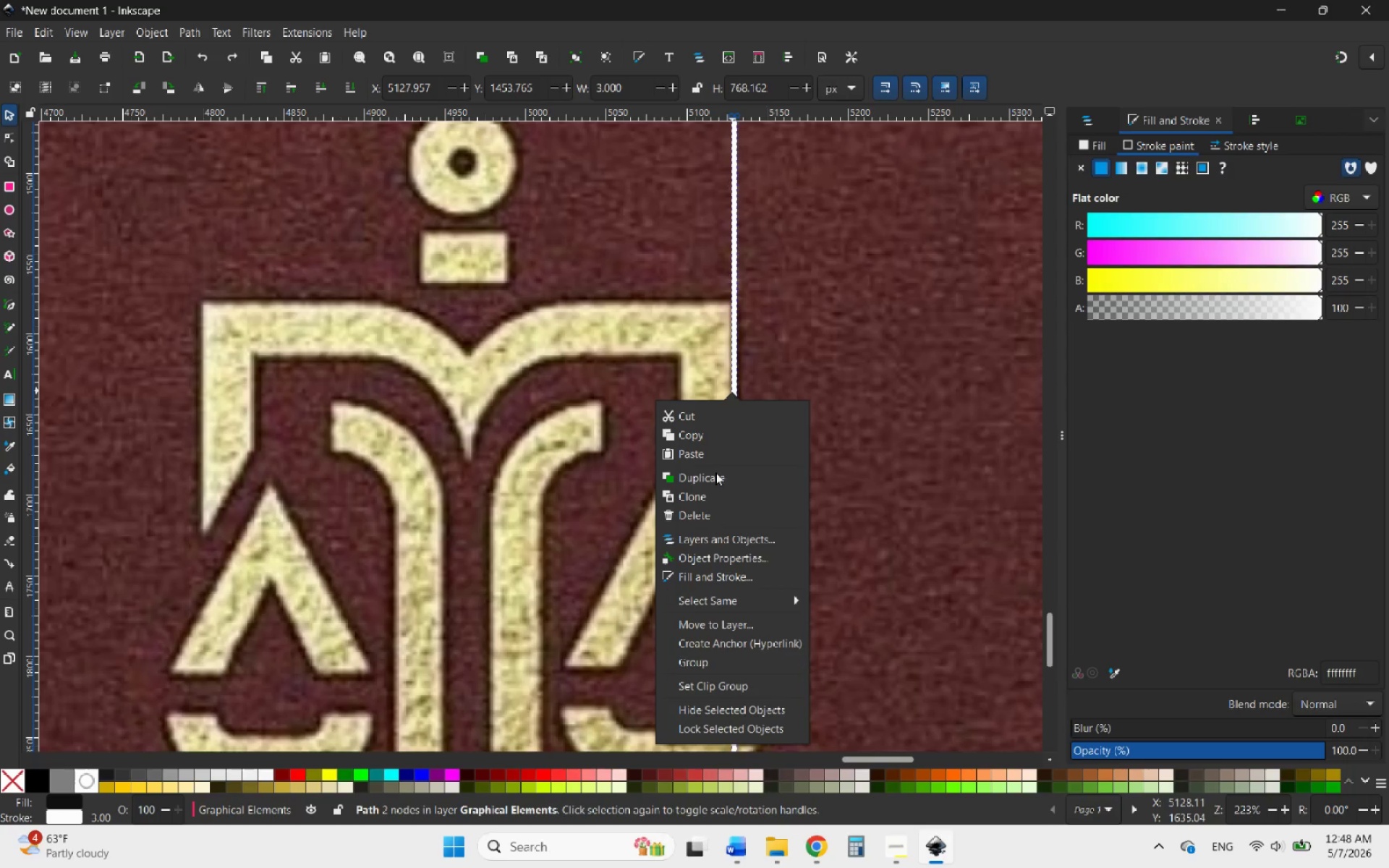 
left_click([715, 472])
 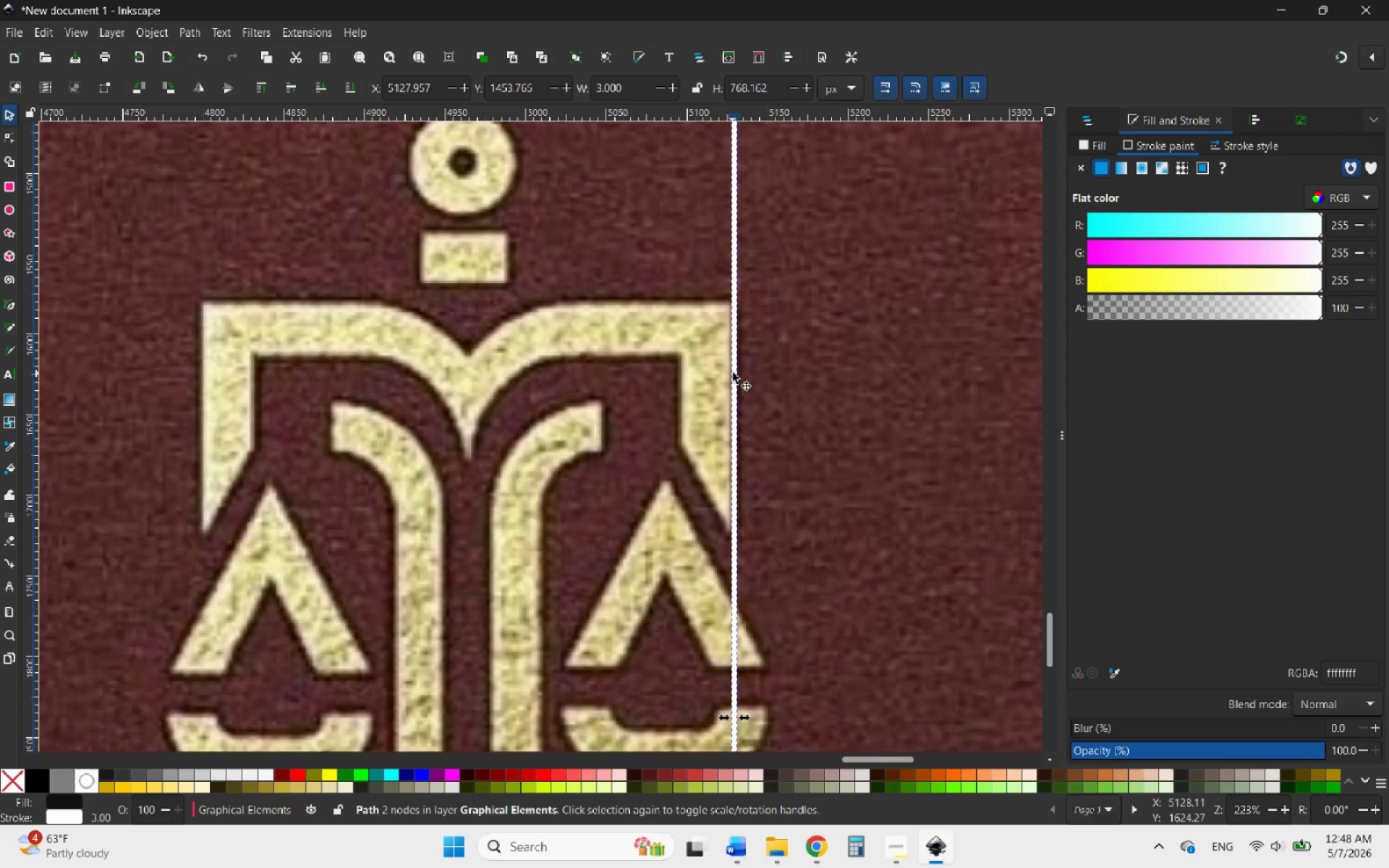 
left_click_drag(start_coordinate=[734, 371], to_coordinate=[674, 393])
 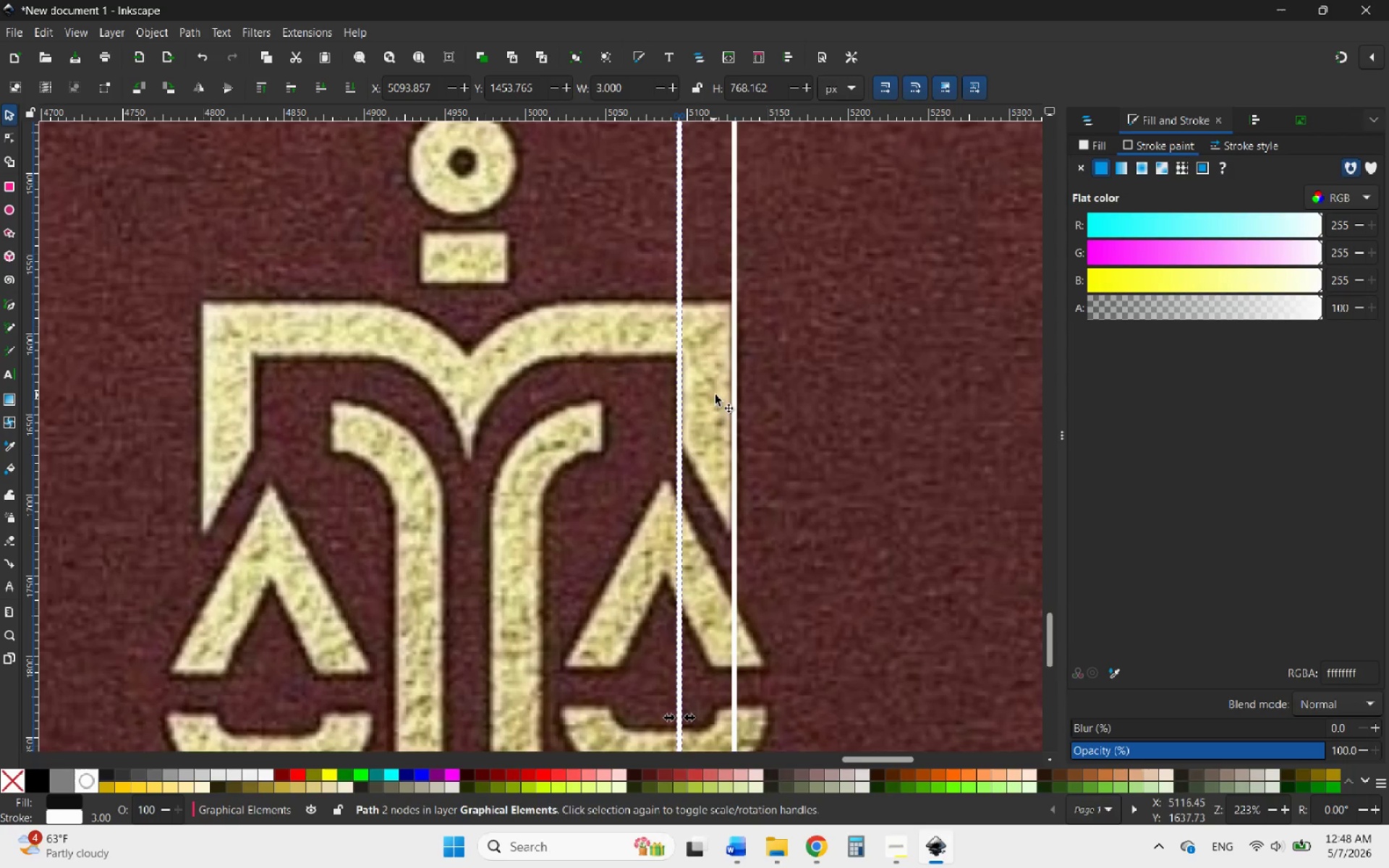 
hold_key(key=ControlLeft, duration=3.27)
 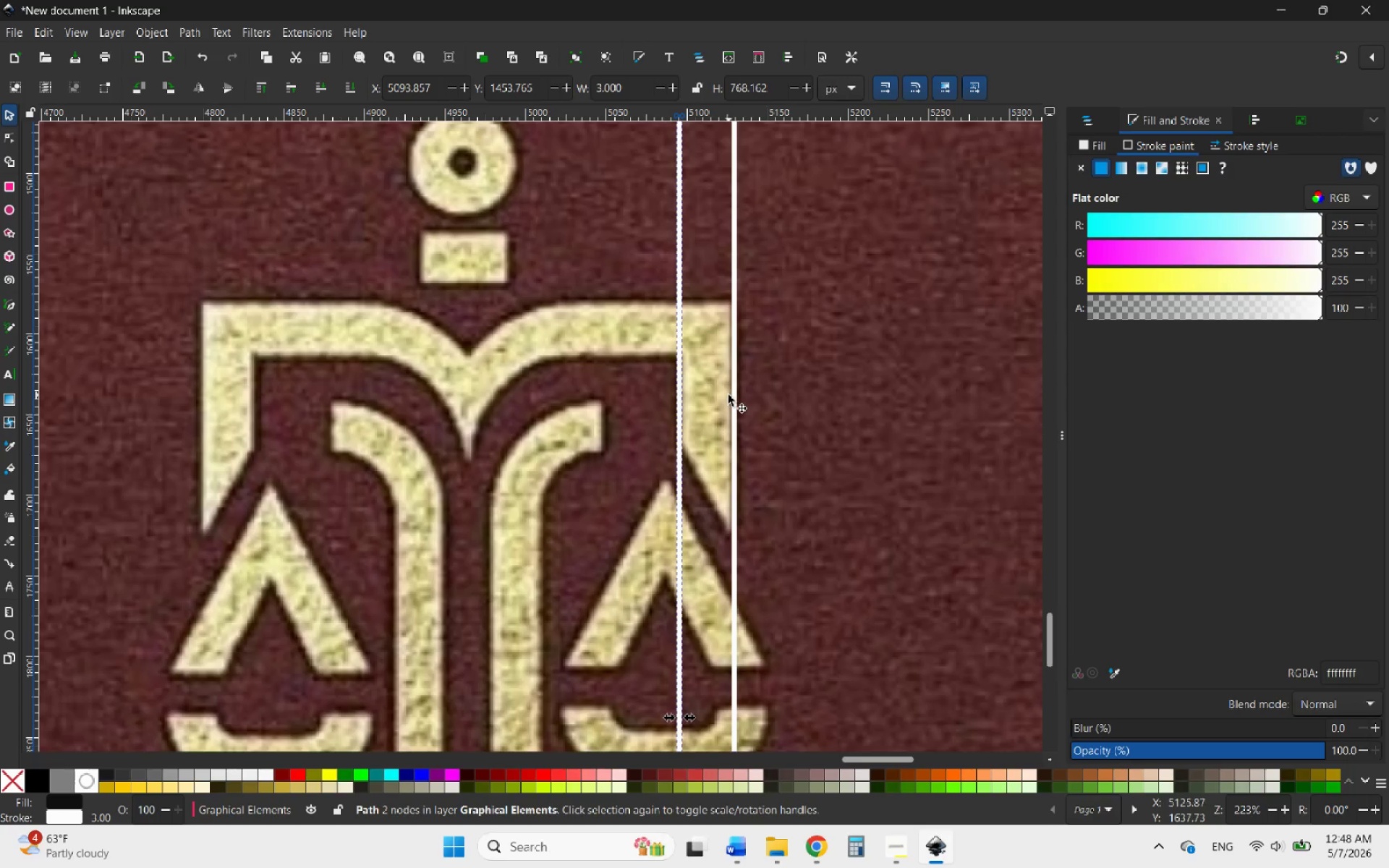 
hold_key(key=ShiftLeft, duration=0.56)
left_click([735, 392])
 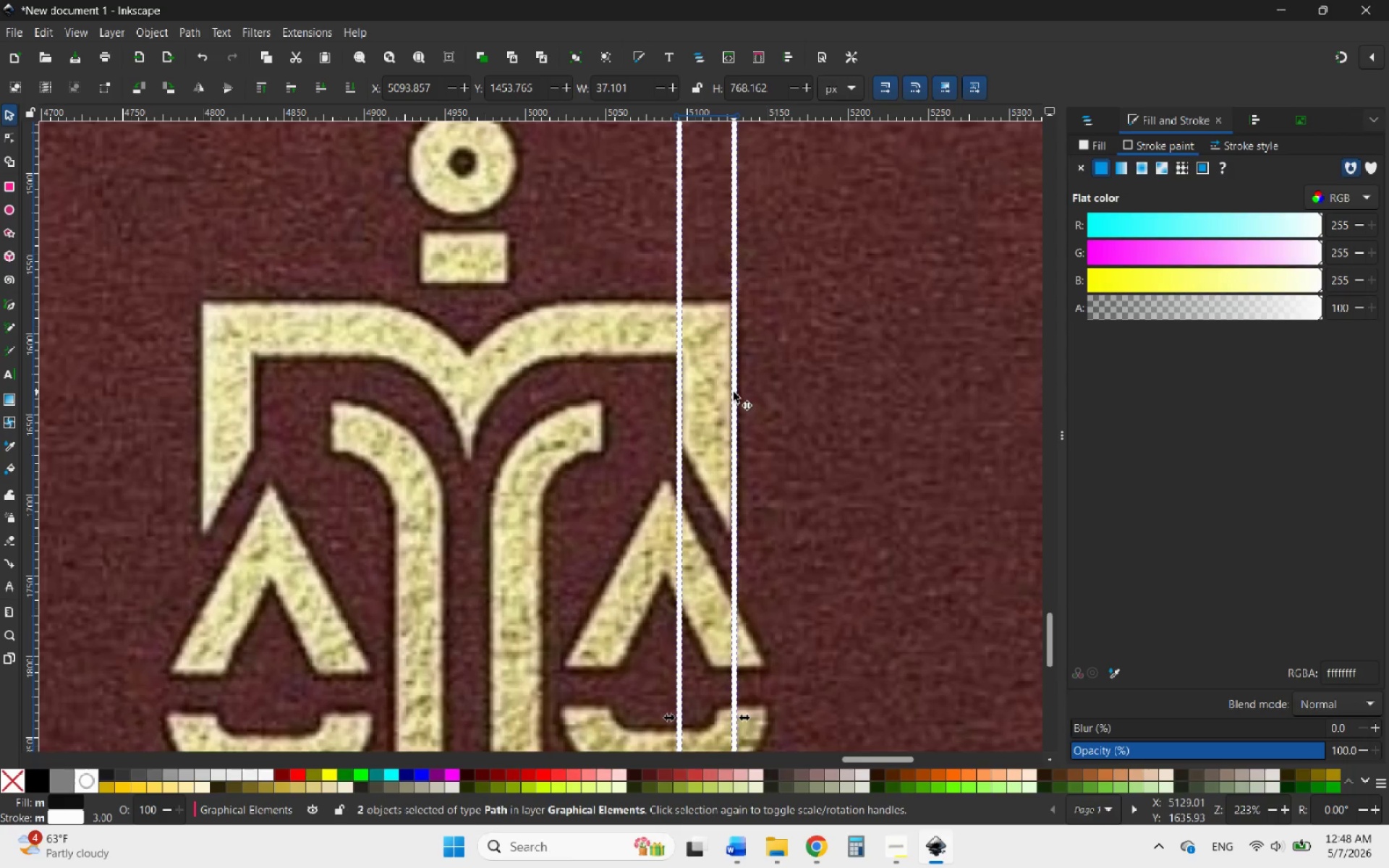 
right_click([734, 392])
 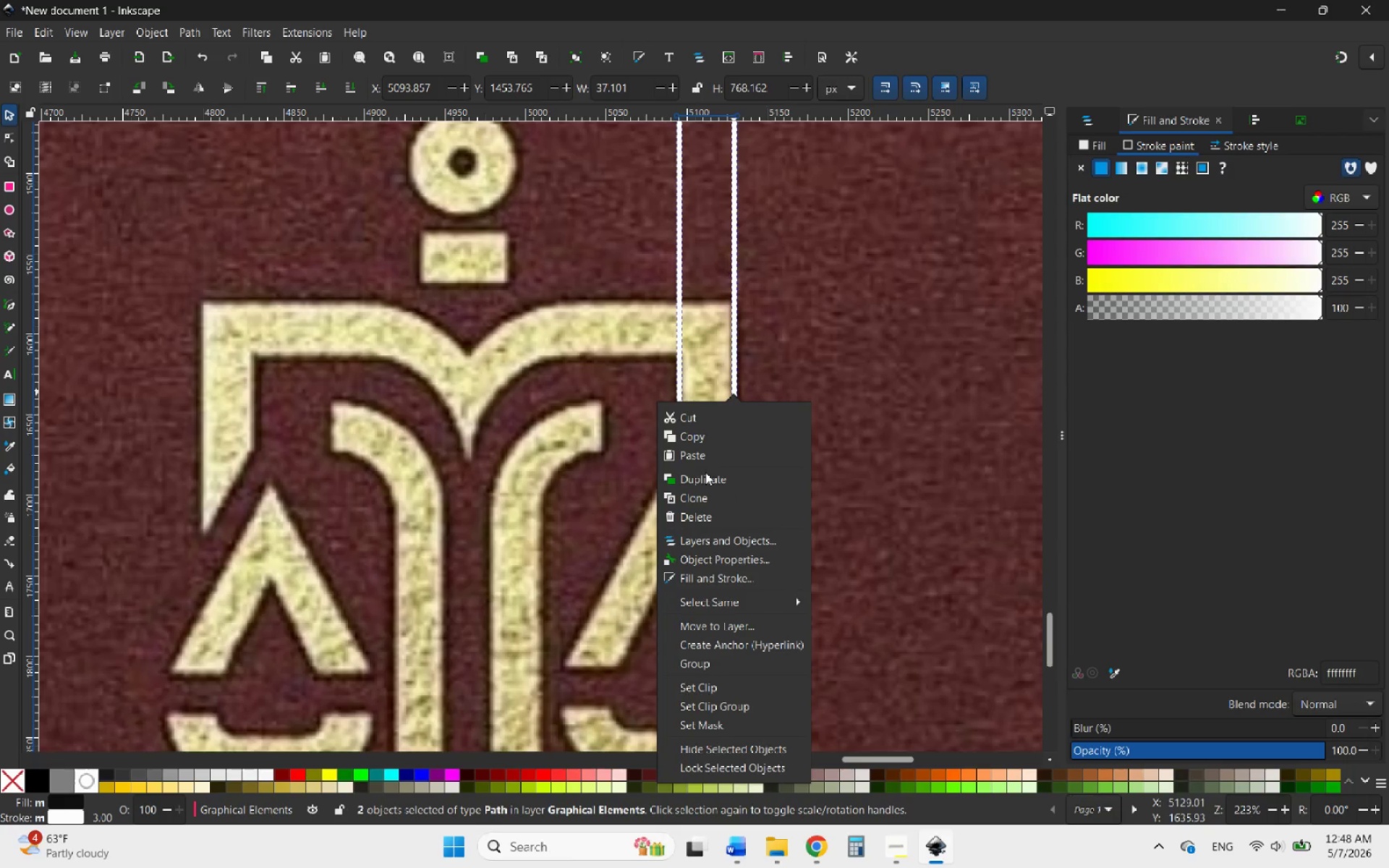 
left_click([701, 475])
 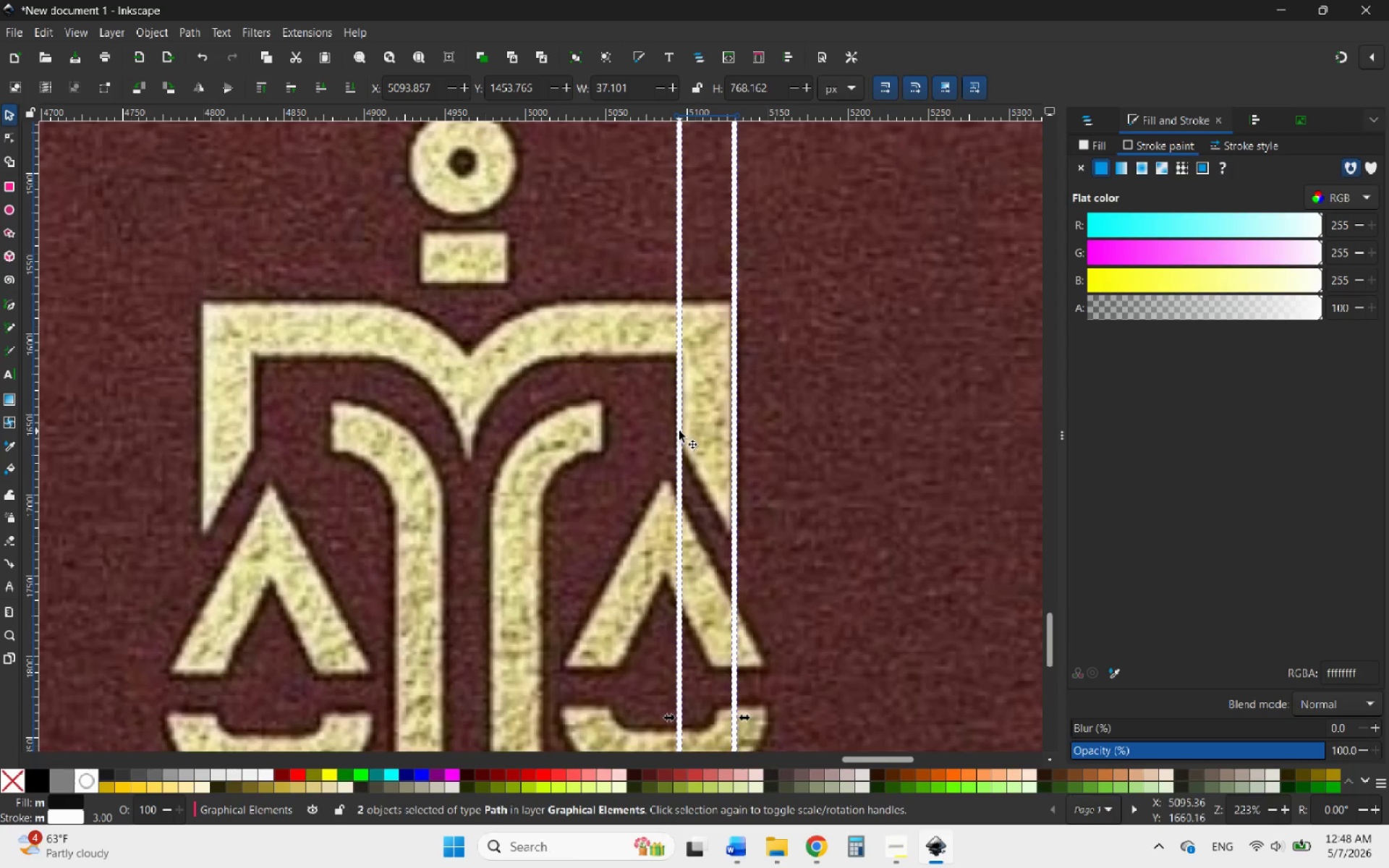 
left_click_drag(start_coordinate=[679, 431], to_coordinate=[195, 509])
 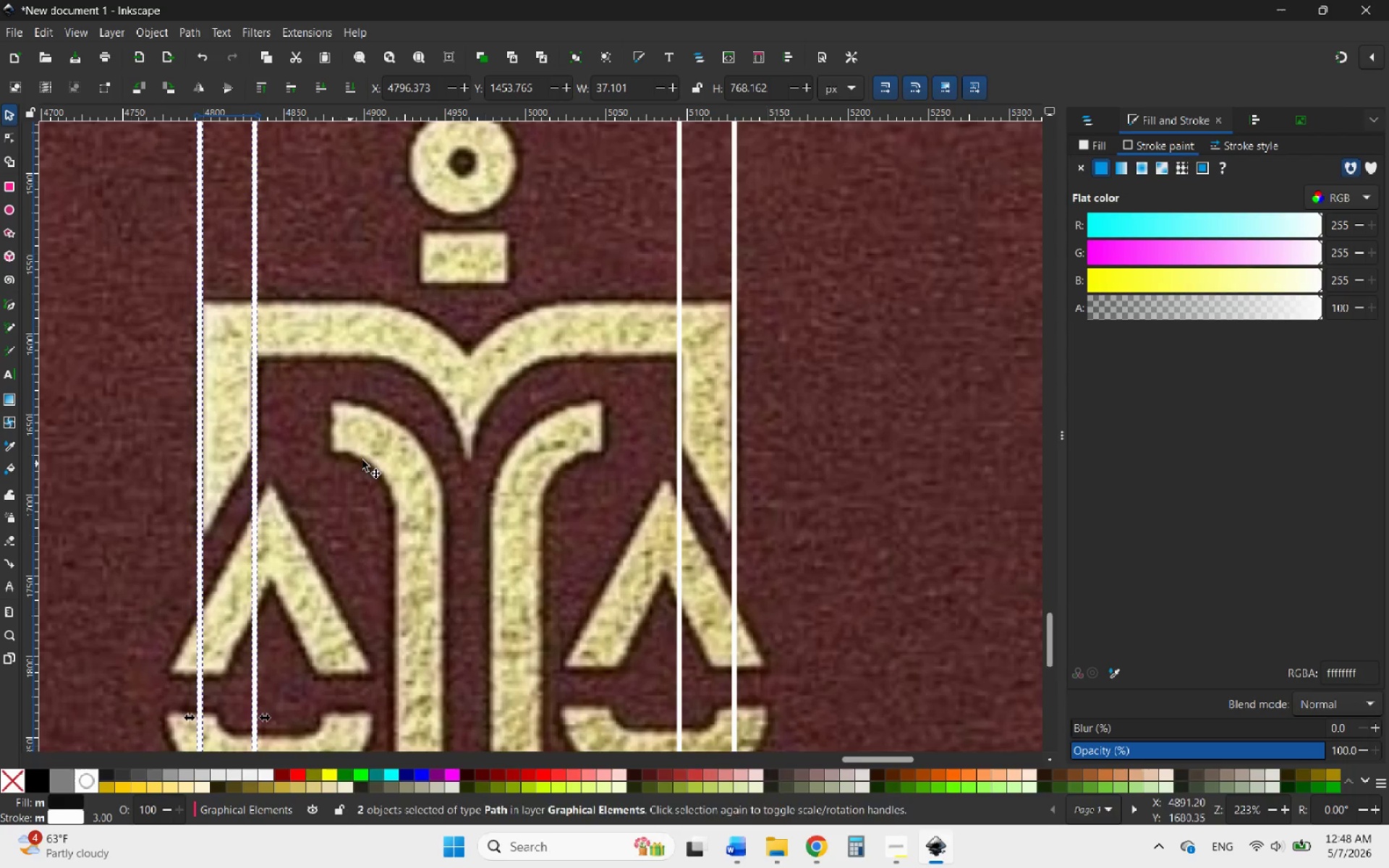 
hold_key(key=ControlLeft, duration=6.64)
 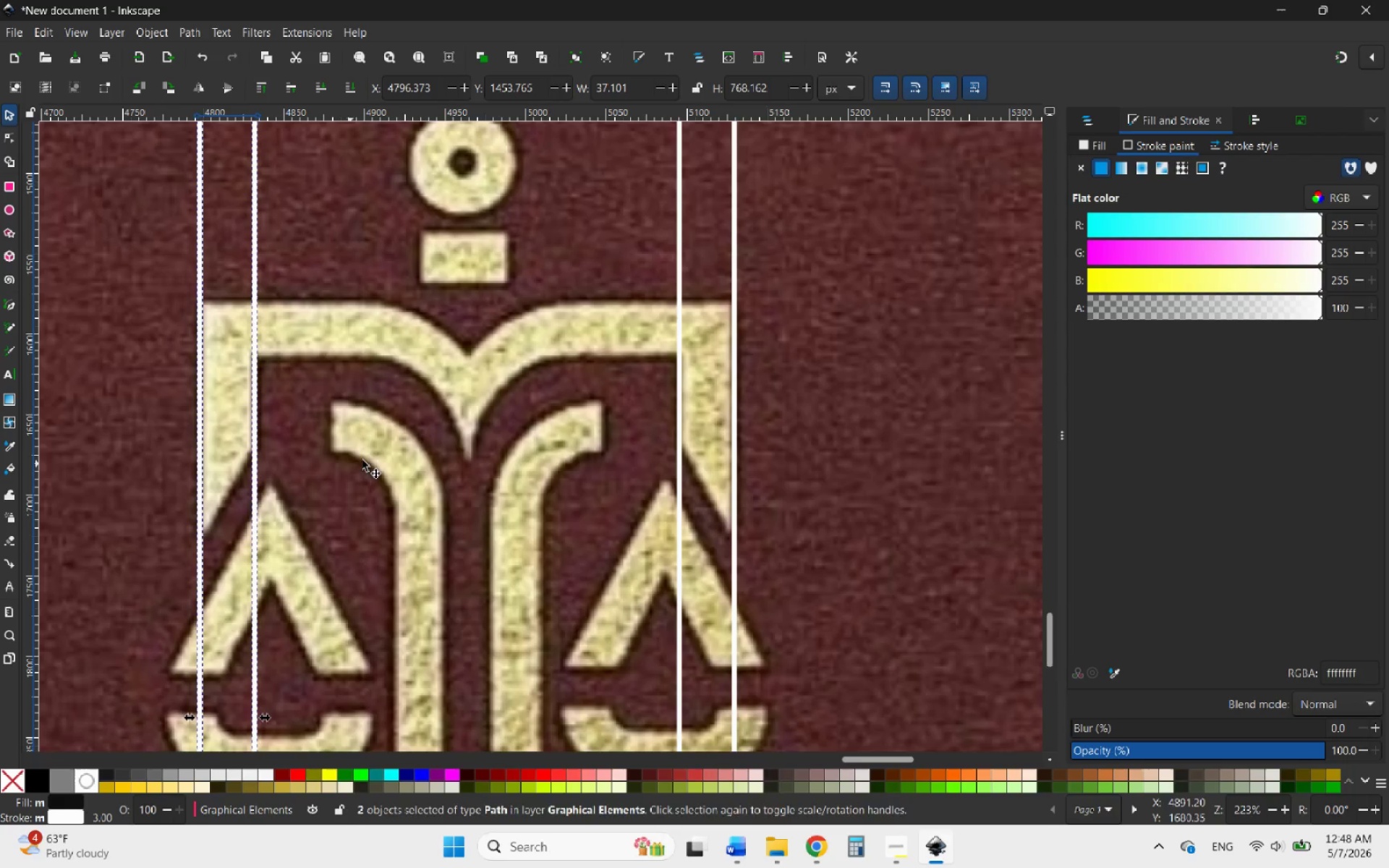 
hold_key(key=ControlLeft, duration=1.84)
scroll: coordinate [486, 454], scroll_direction: down, amount: 3.0
 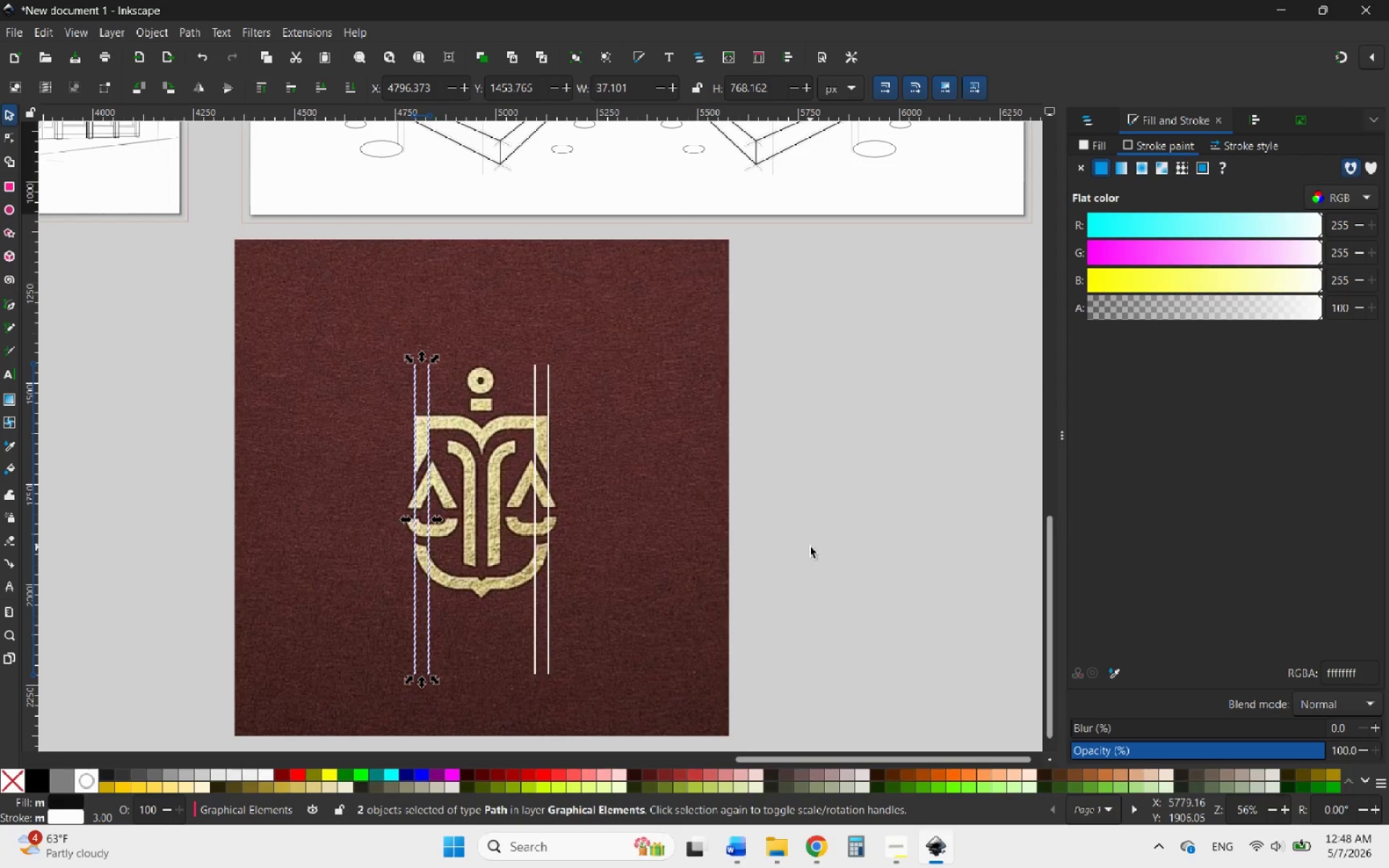 
left_click([818, 569])
 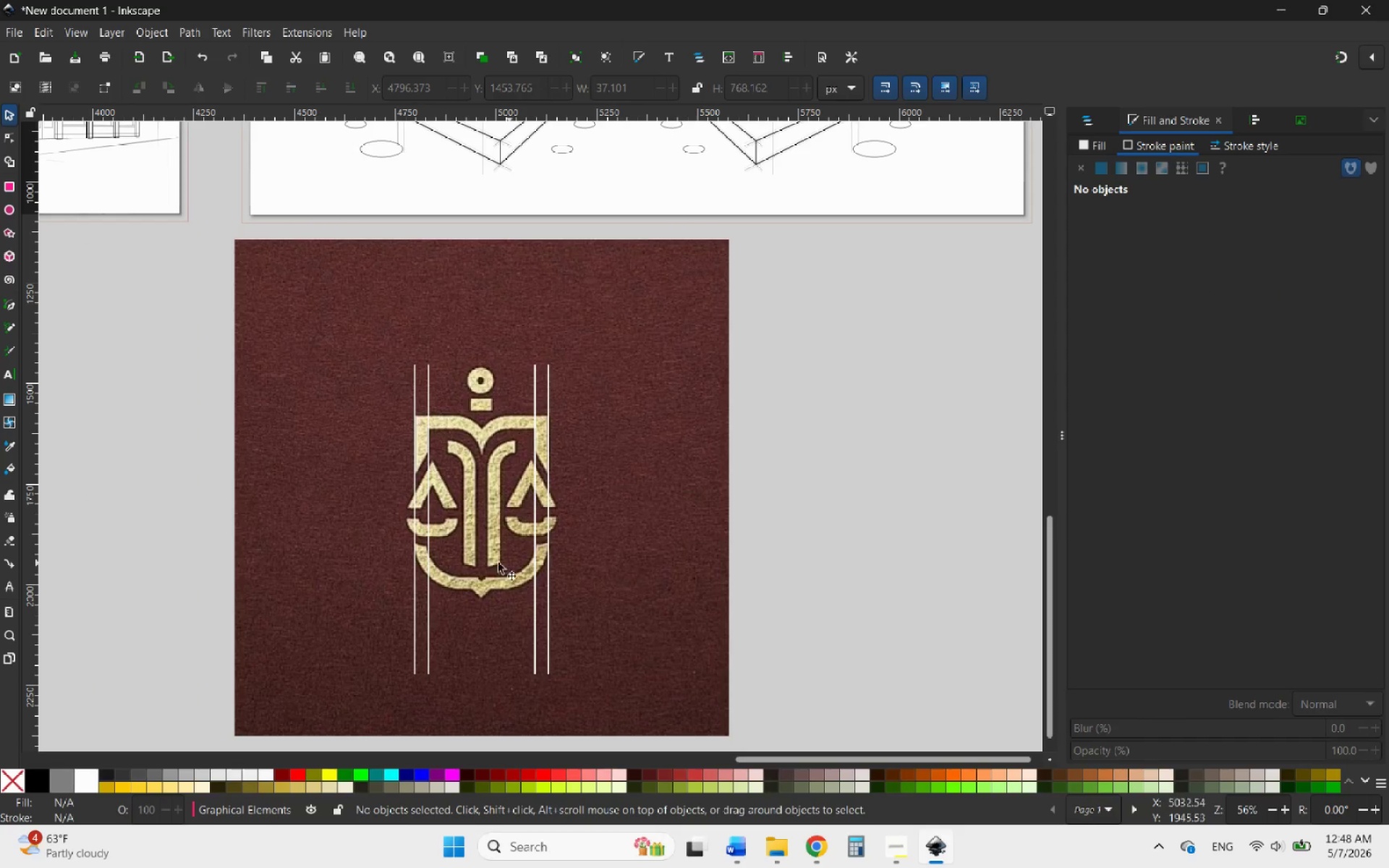 
hold_key(key=ControlLeft, duration=1.5)
scroll: coordinate [434, 517], scroll_direction: up, amount: 3.0
 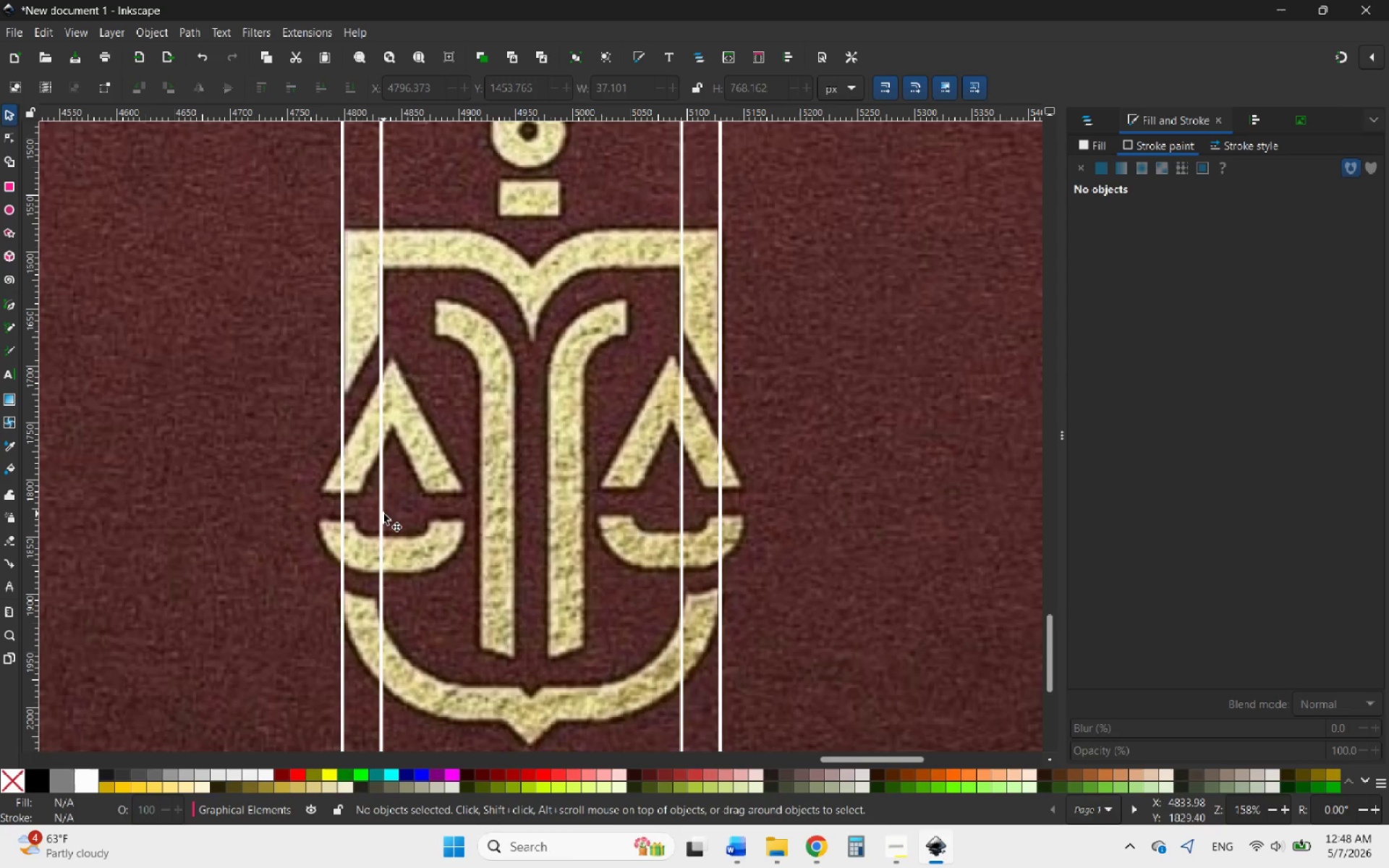 
left_click([383, 514])
 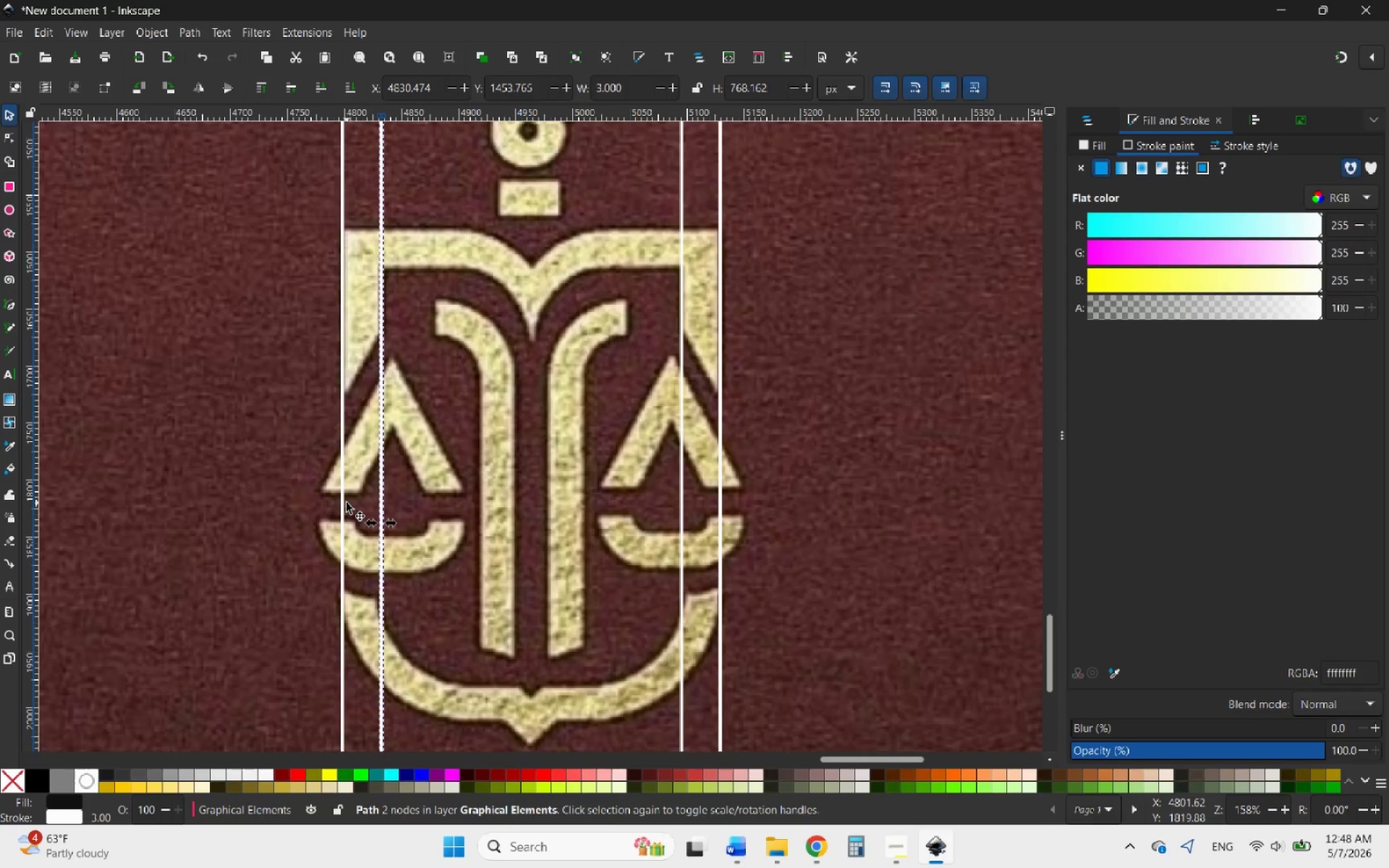 
hold_key(key=ShiftLeft, duration=1.22)
left_click([344, 503])
 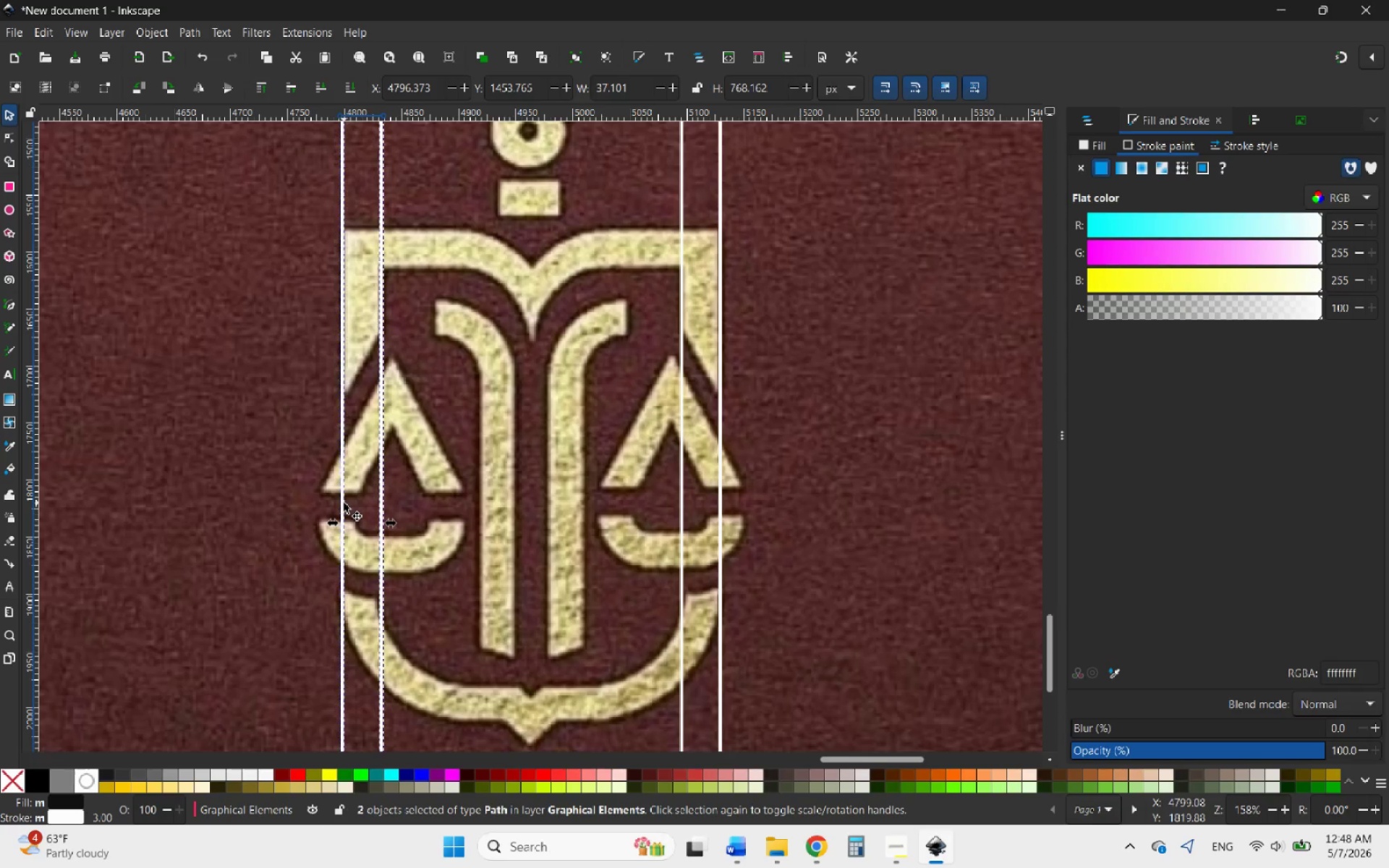 
right_click([344, 503])
 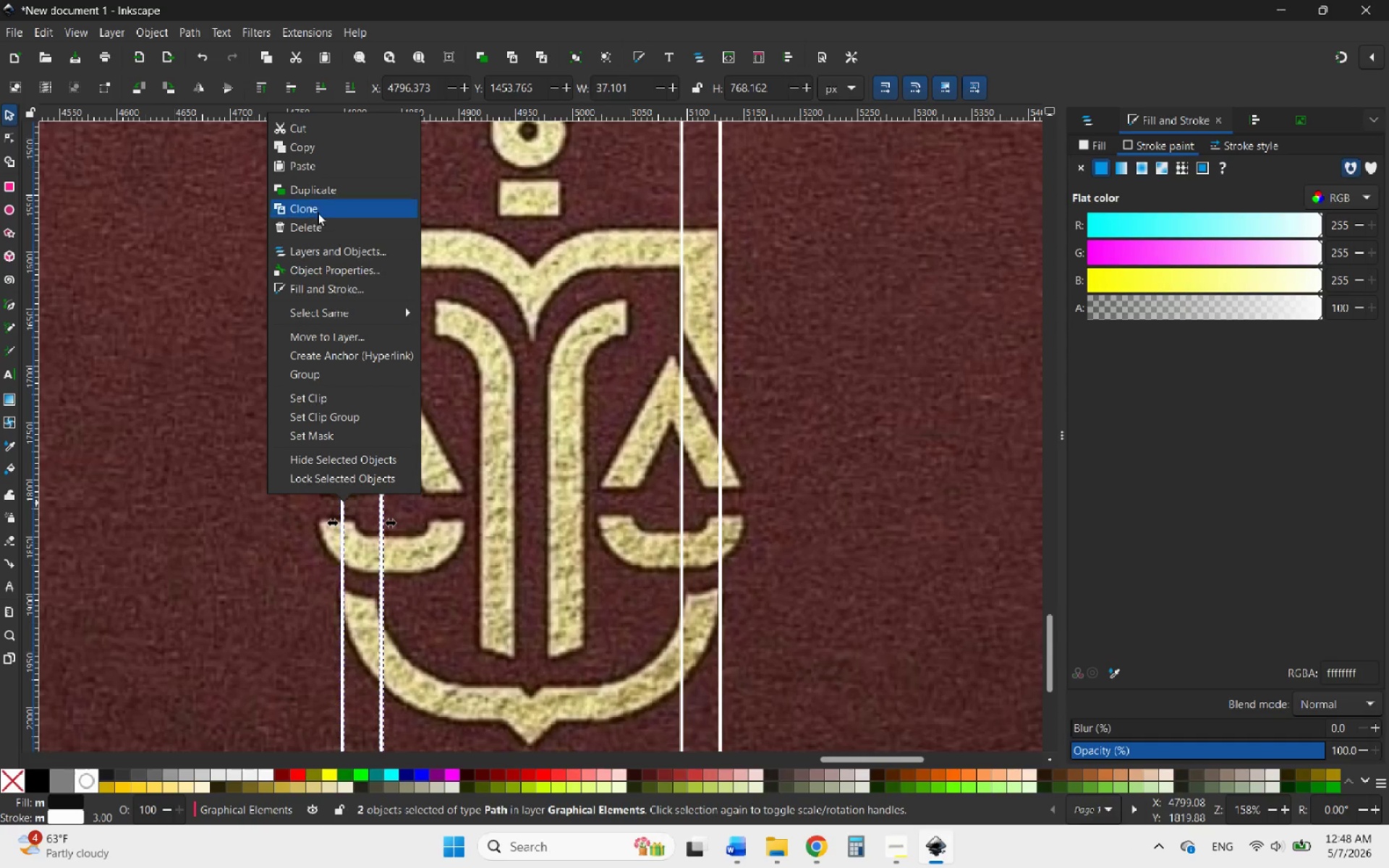 
left_click([327, 187])
 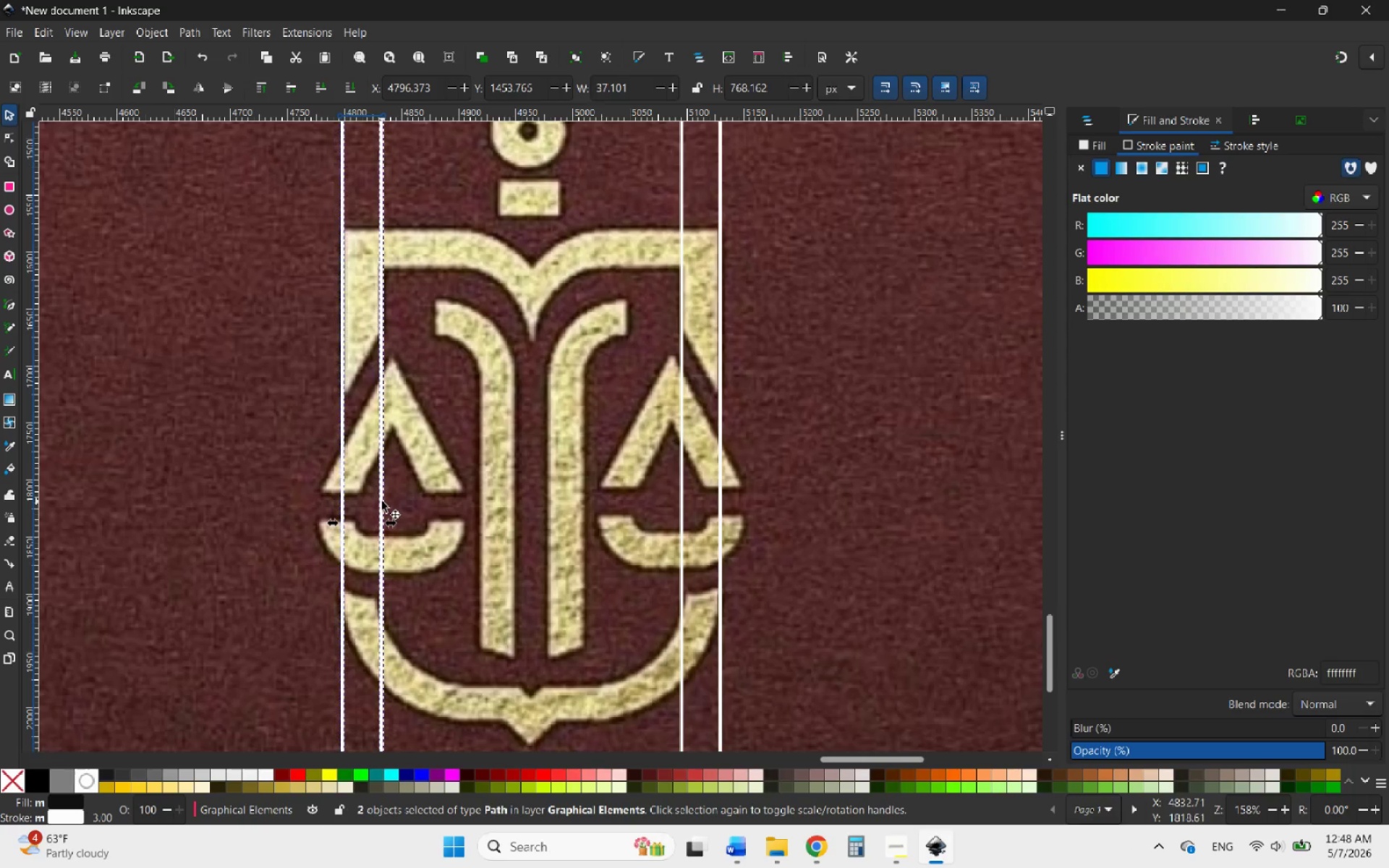 
left_click_drag(start_coordinate=[378, 500], to_coordinate=[527, 501])
 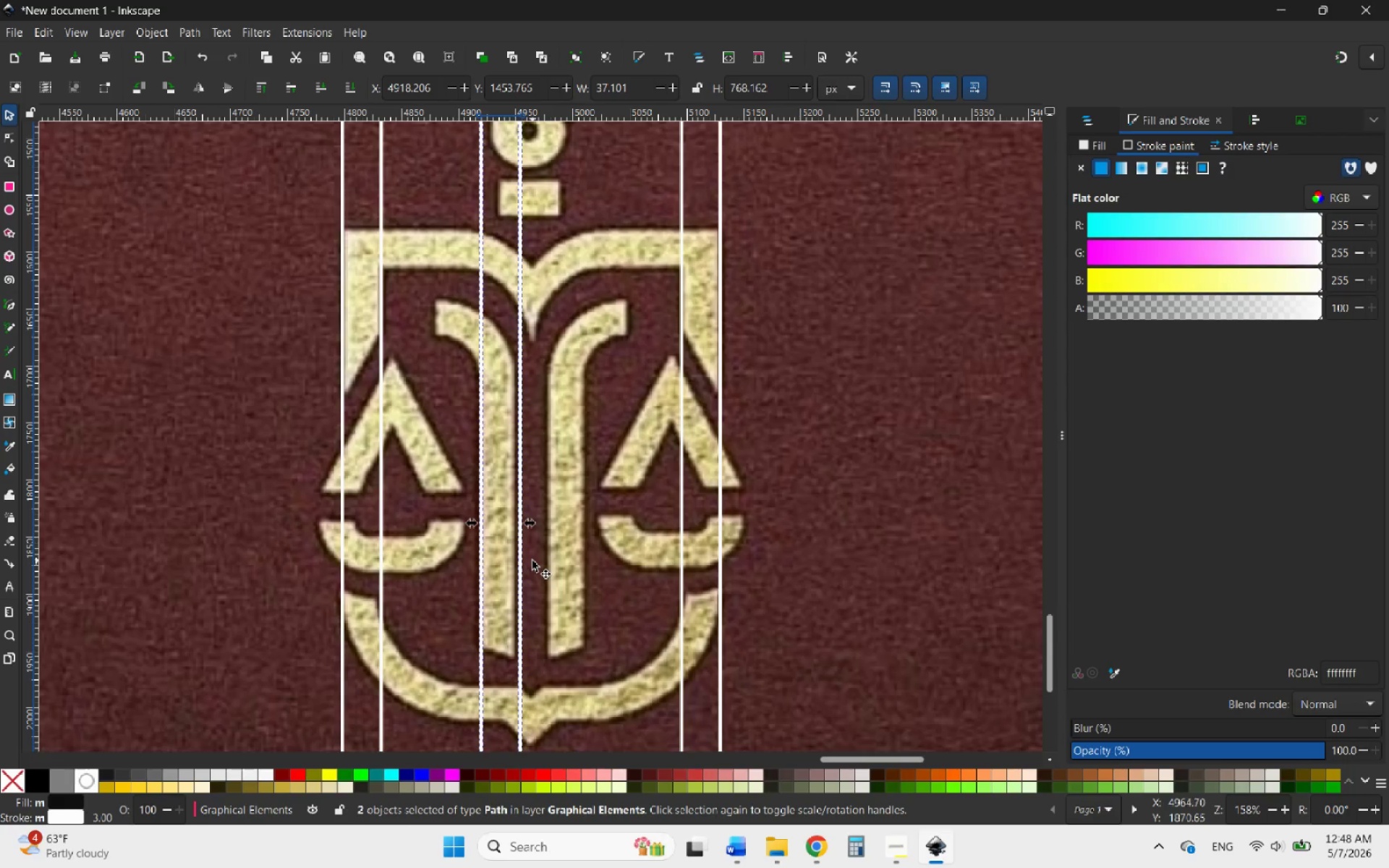 
hold_key(key=ControlLeft, duration=2.23)
 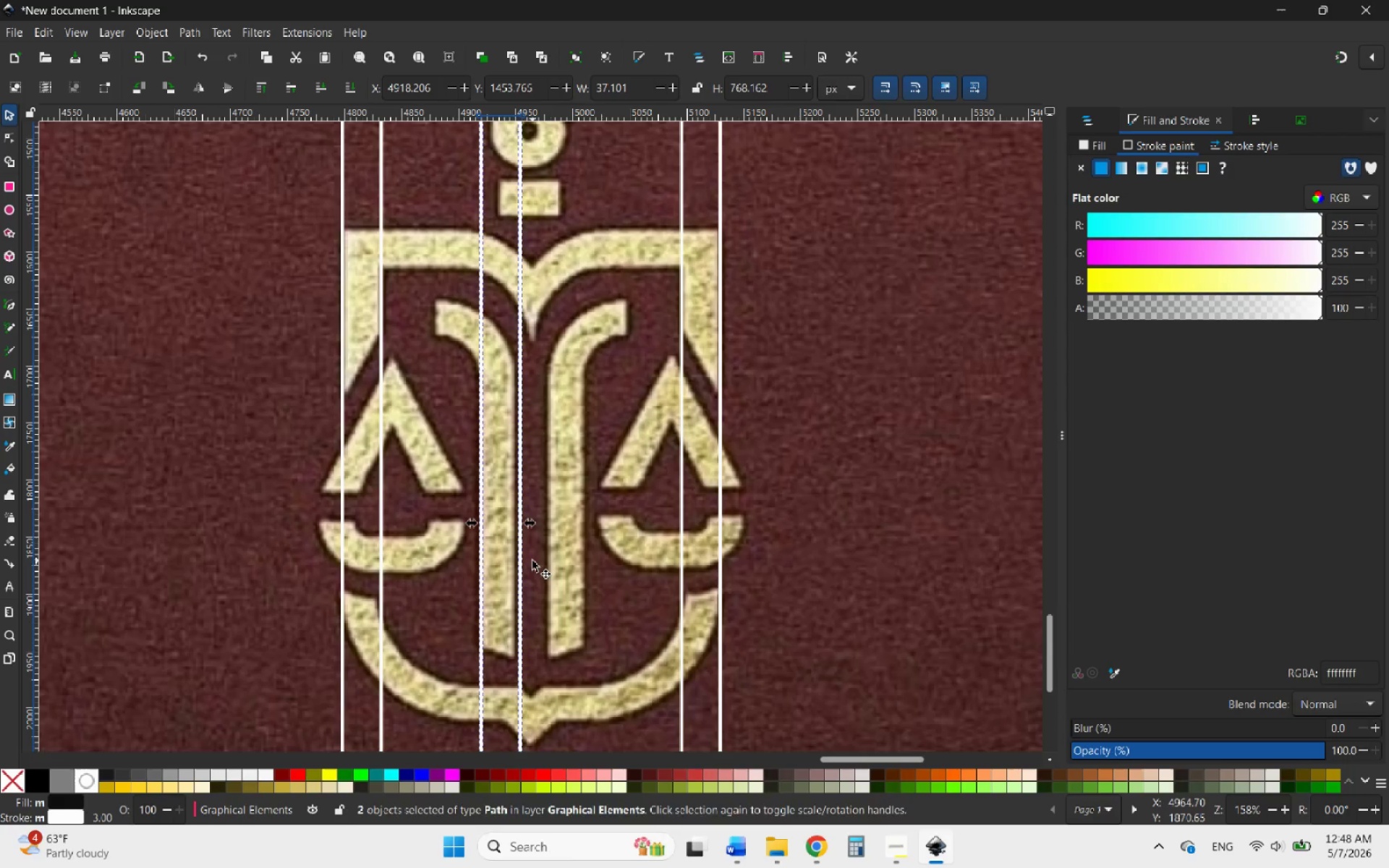 
hold_key(key=ControlLeft, duration=0.81)
scroll: coordinate [532, 547], scroll_direction: up, amount: 3.0
 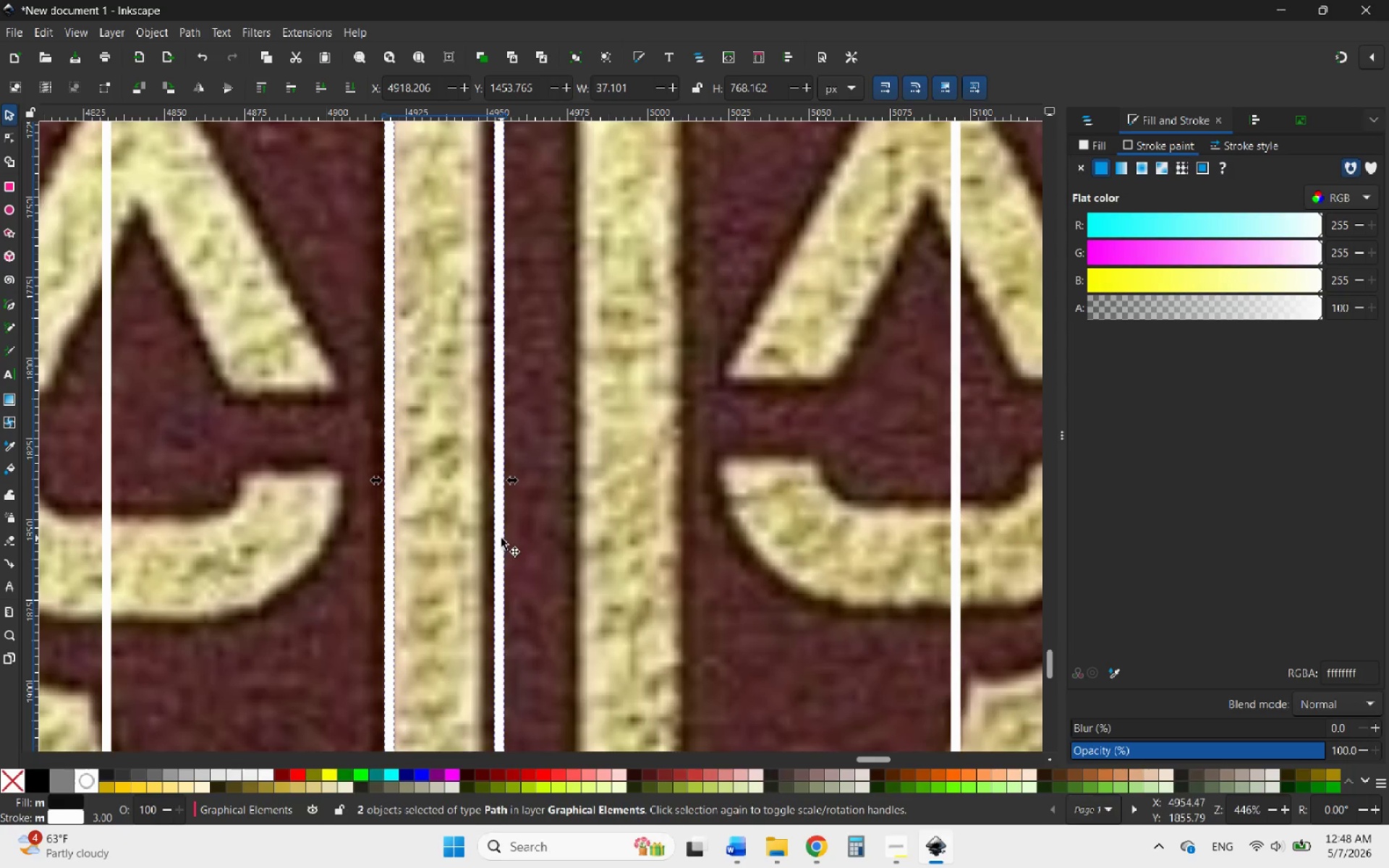 
left_click_drag(start_coordinate=[501, 538], to_coordinate=[506, 538])
 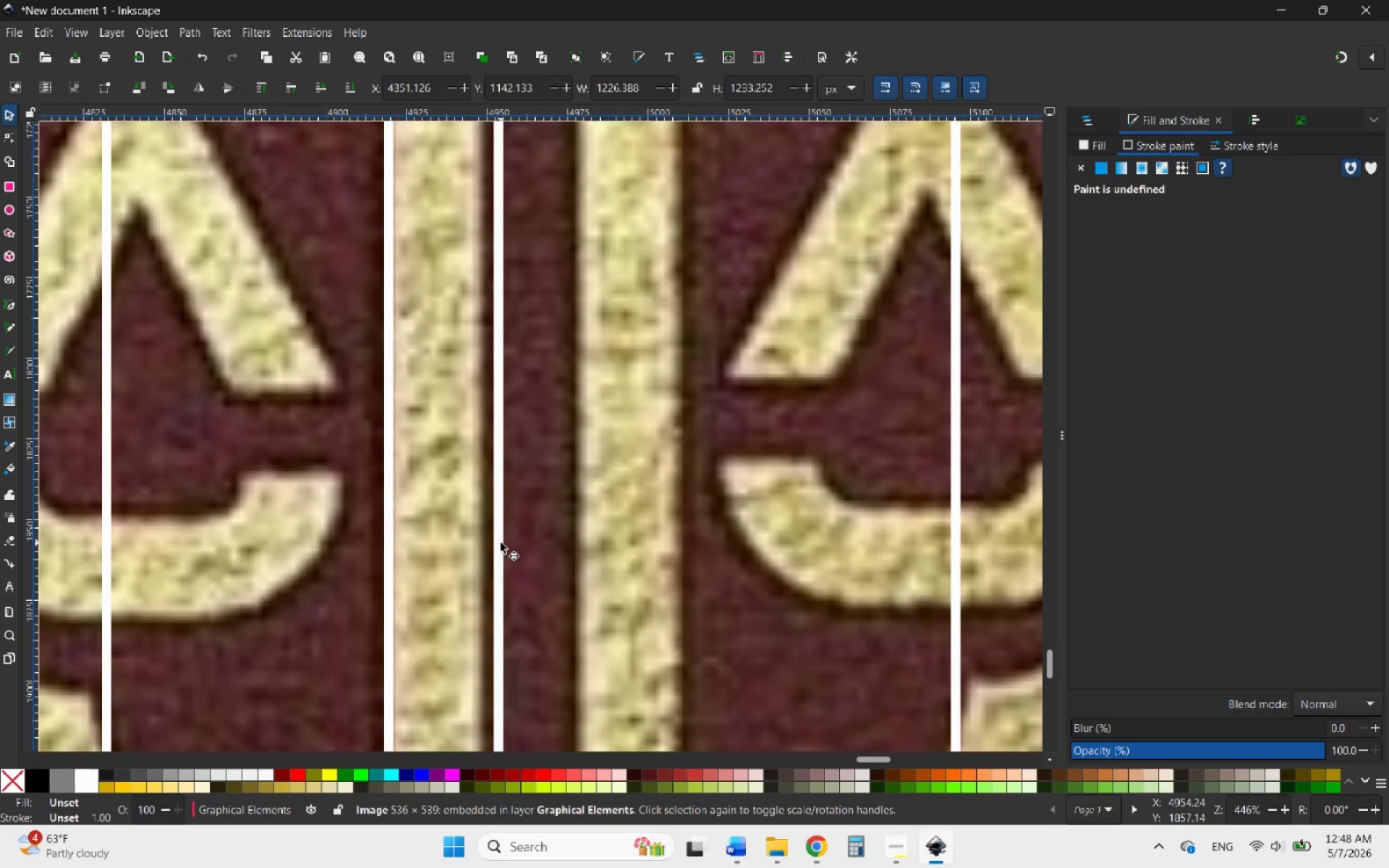 
left_click([500, 542])
 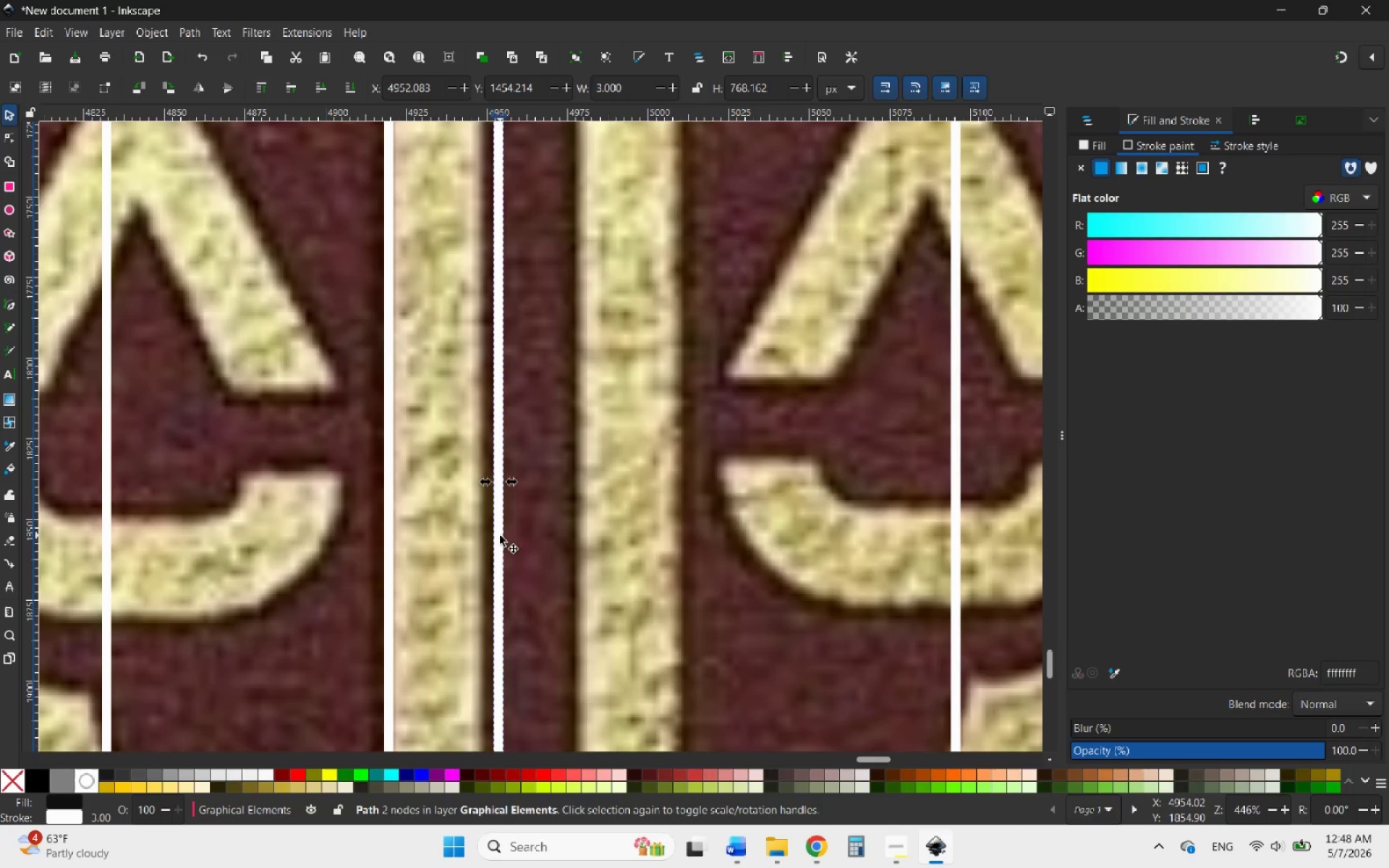 
left_click_drag(start_coordinate=[500, 535], to_coordinate=[476, 540])
 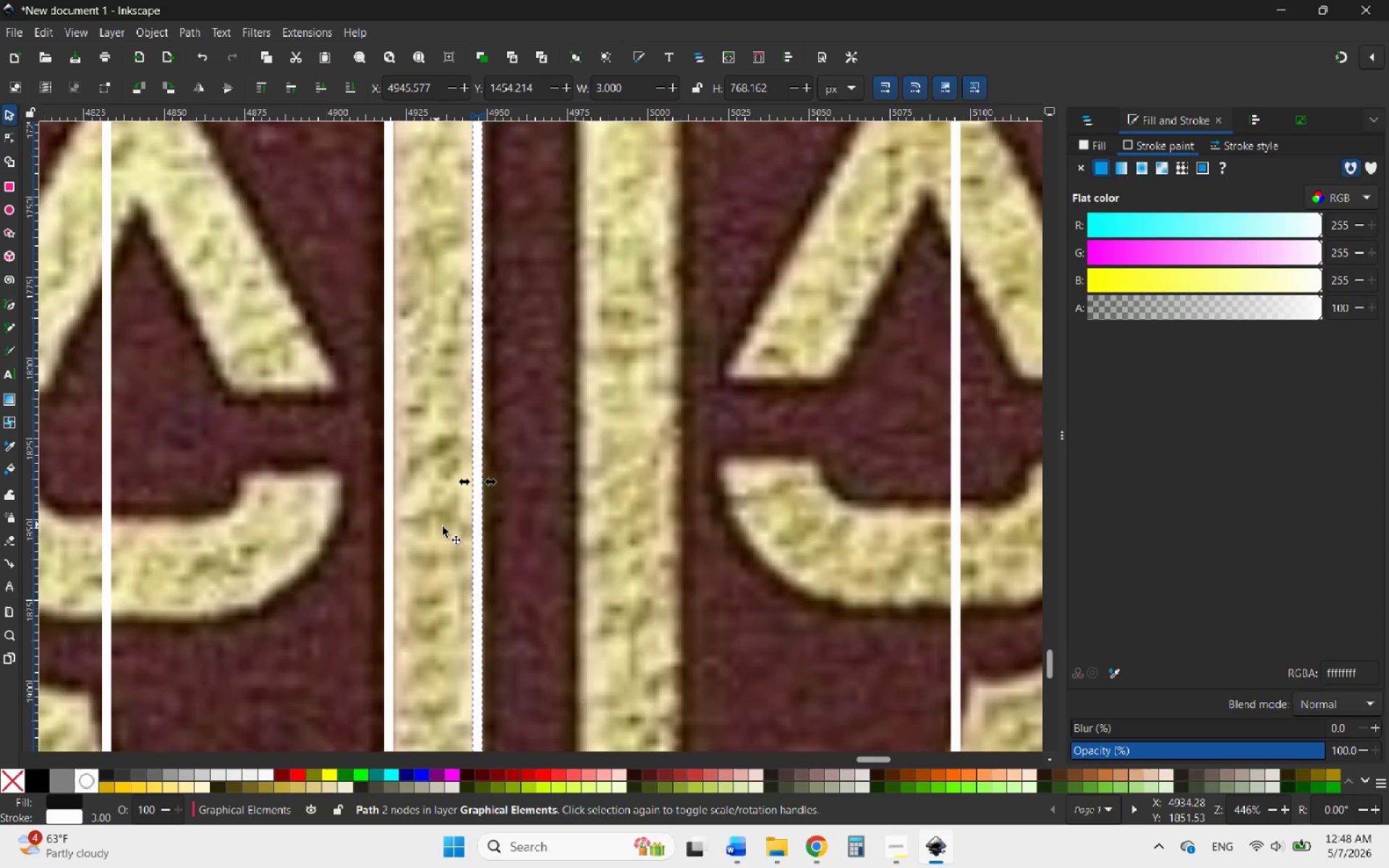 
hold_key(key=ControlLeft, duration=1.33)
 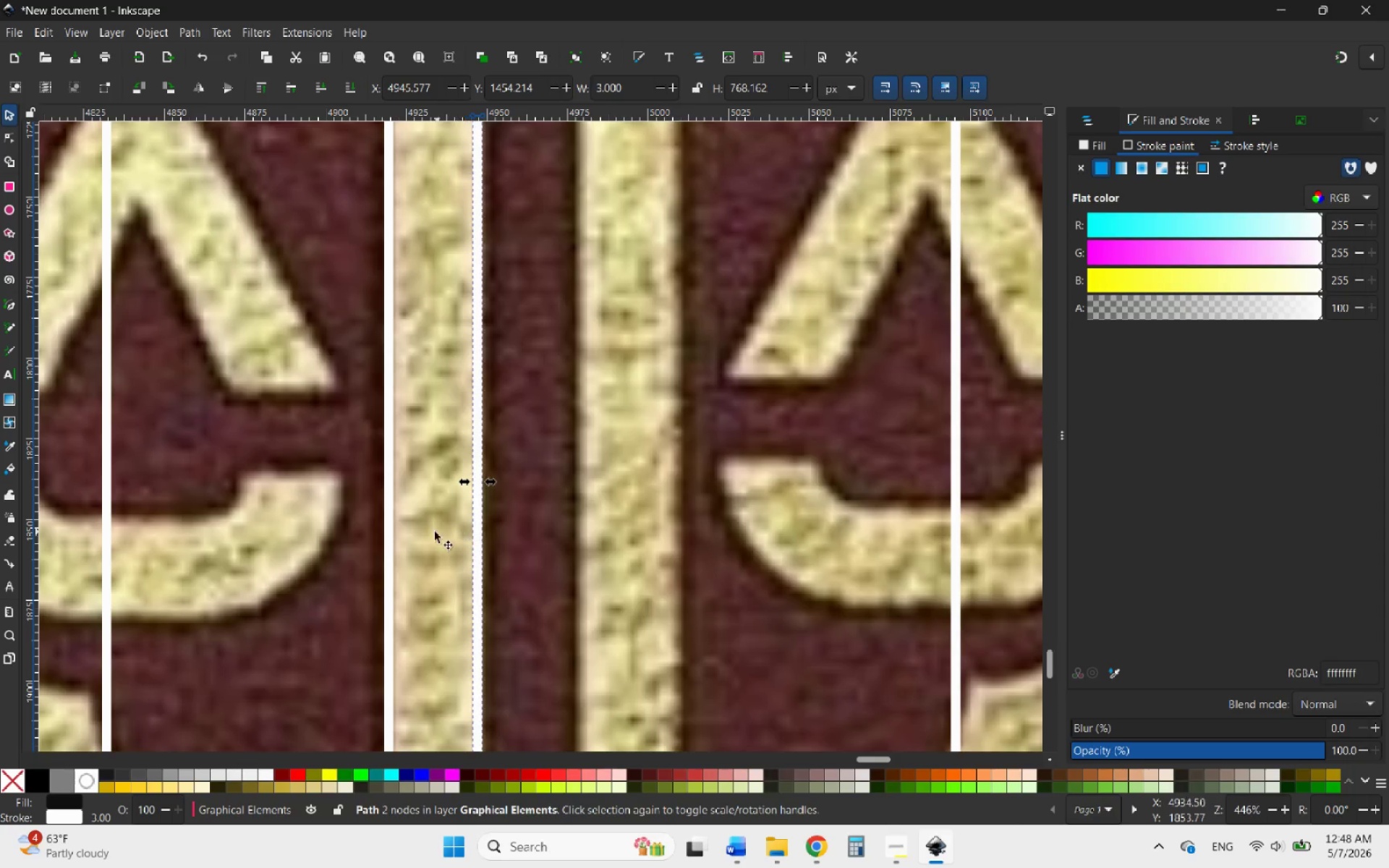 
hold_key(key=ControlLeft, duration=0.97)
left_click([388, 506])
 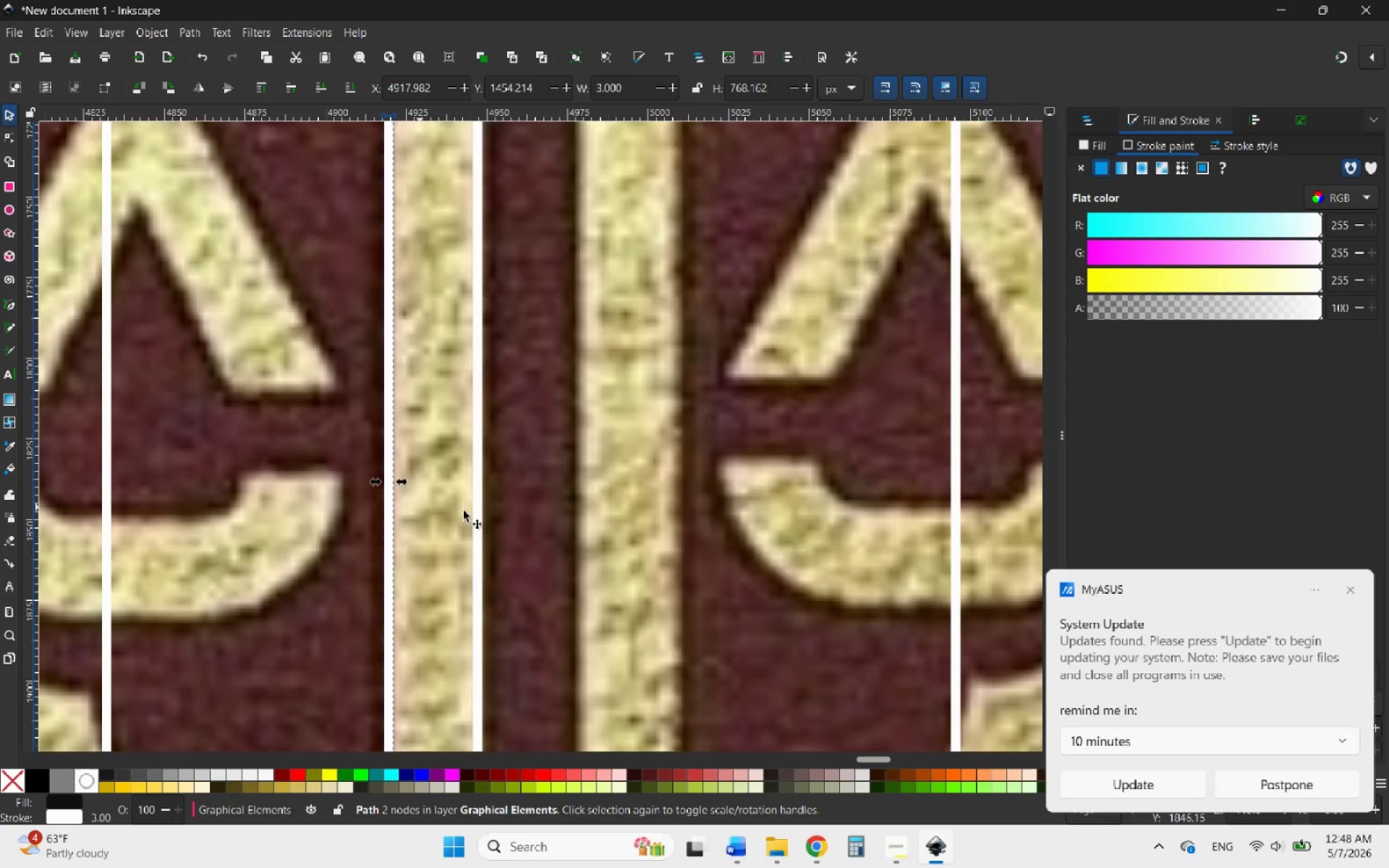 
hold_key(key=ShiftLeft, duration=1.72)
left_click([480, 512])
 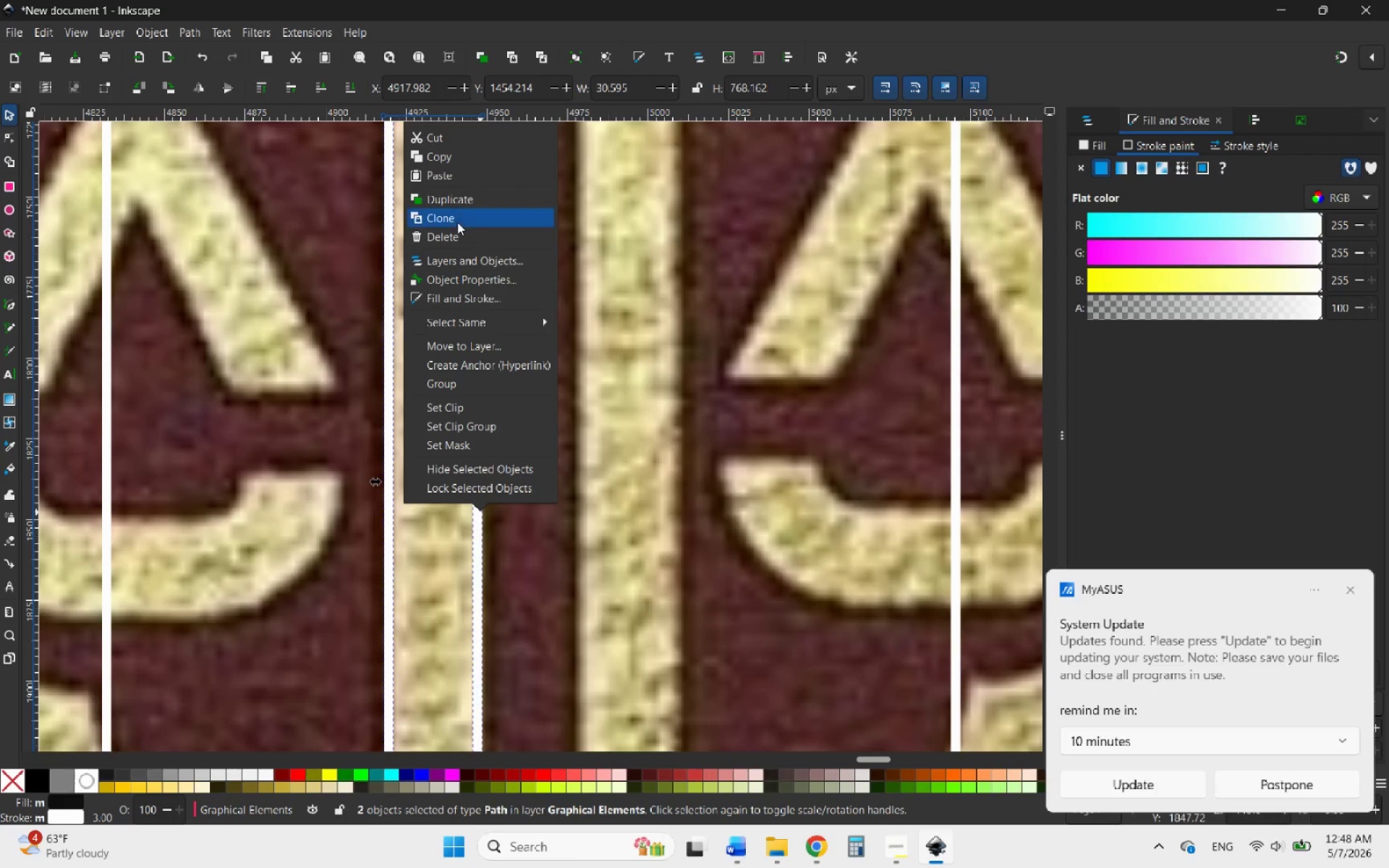 
left_click([459, 202])
 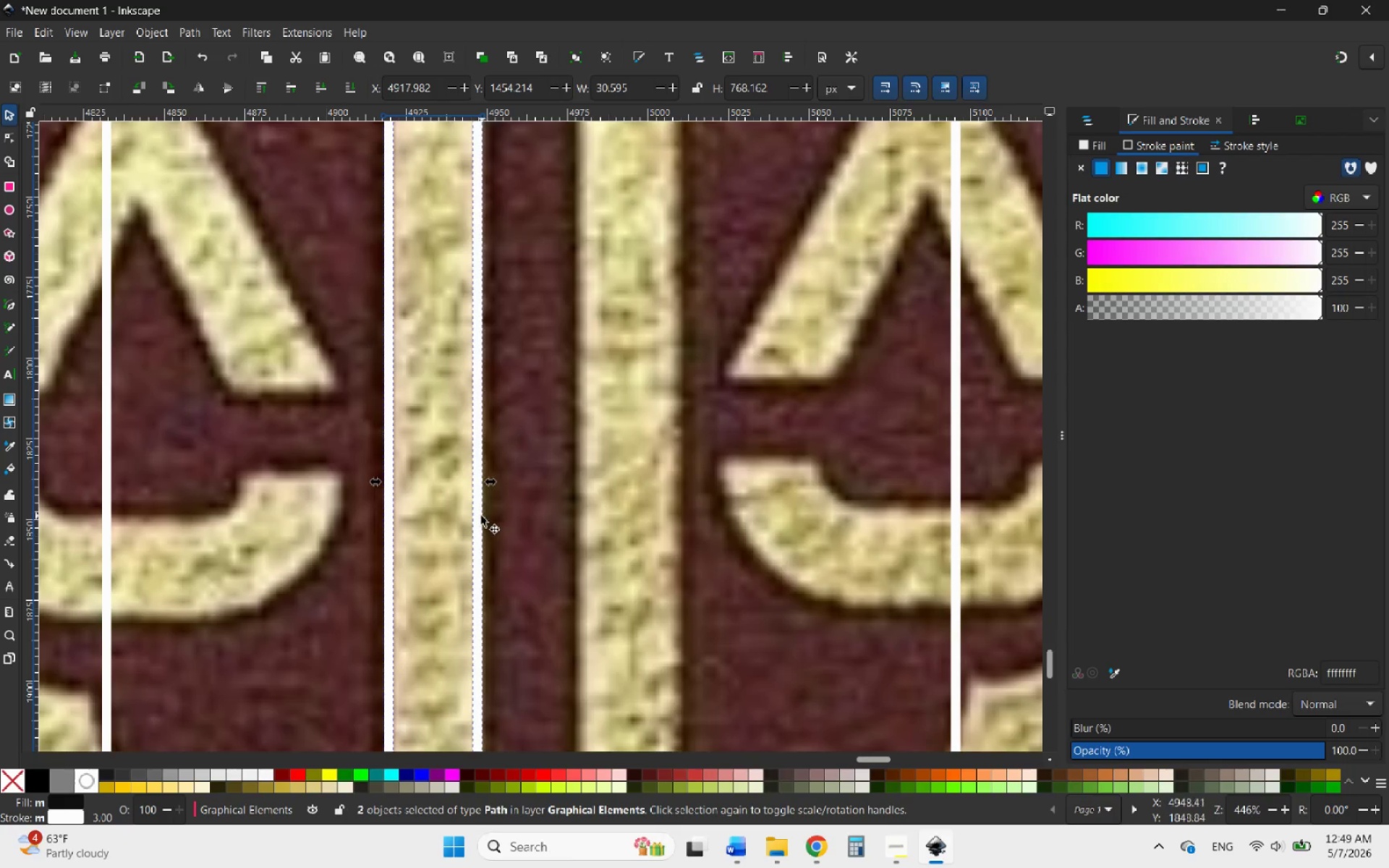 
left_click_drag(start_coordinate=[478, 516], to_coordinate=[679, 535])
 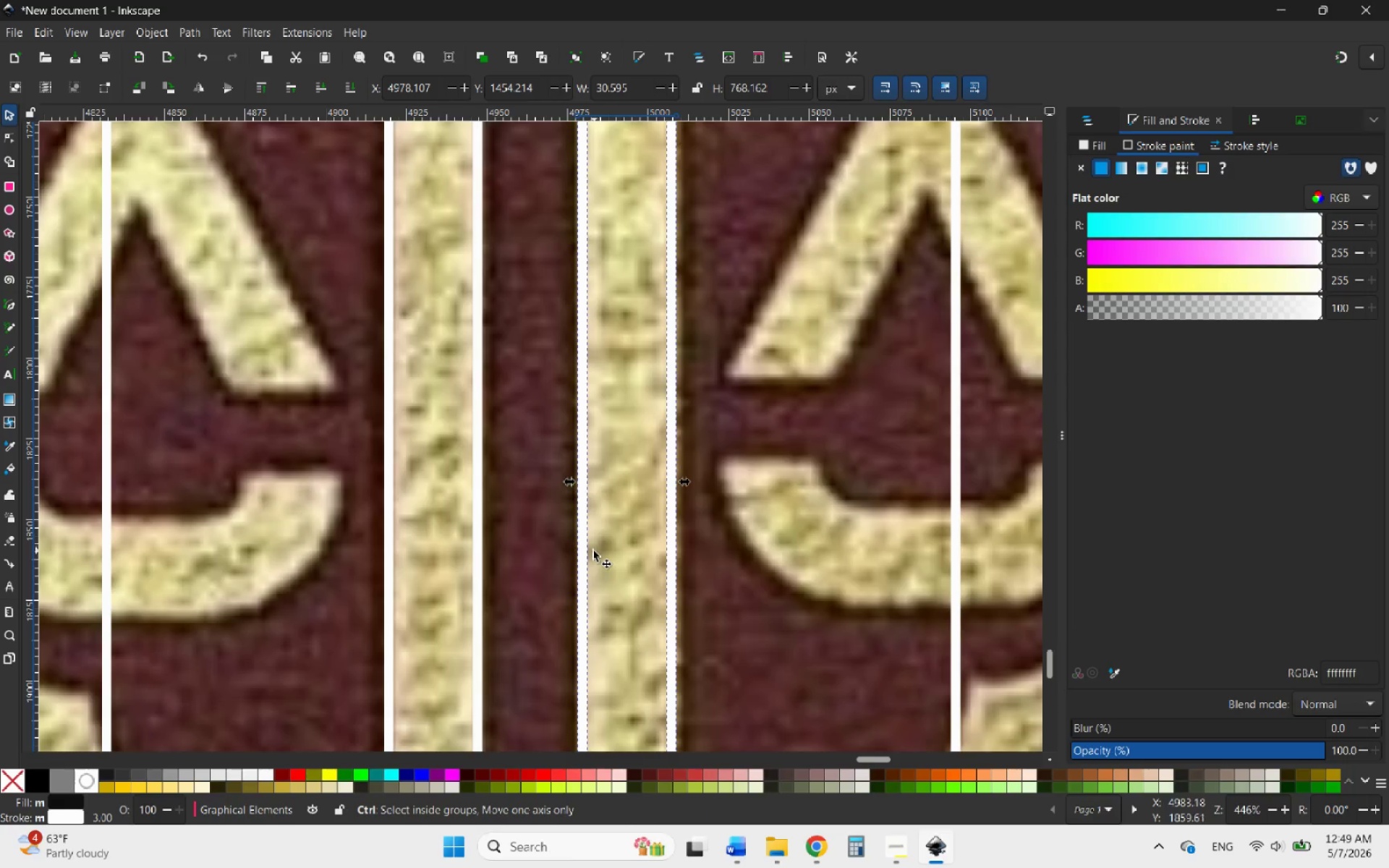 
hold_key(key=ControlLeft, duration=5.45)
 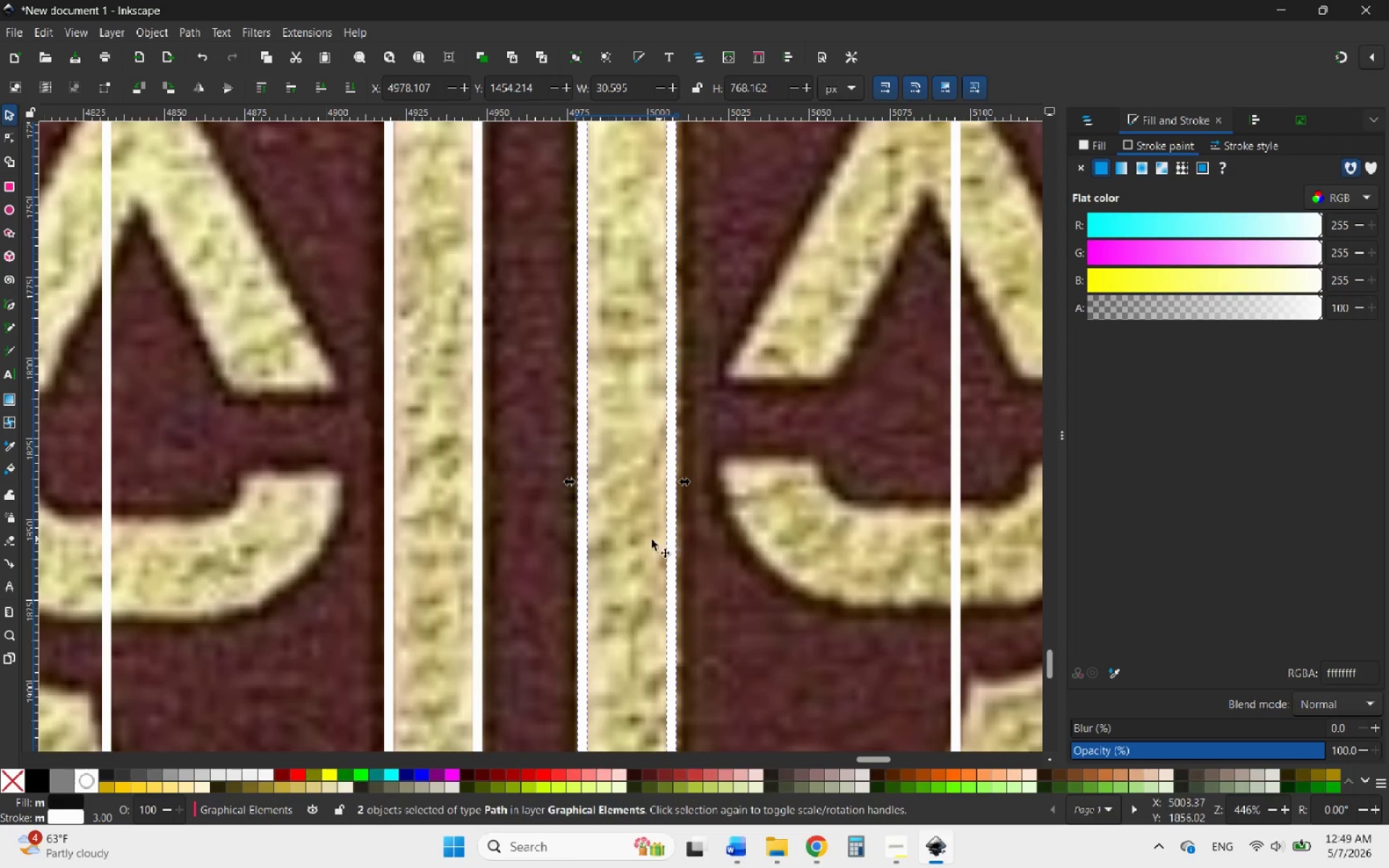 
hold_key(key=ControlLeft, duration=1.11)
scroll: coordinate [593, 555], scroll_direction: down, amount: 5.0
 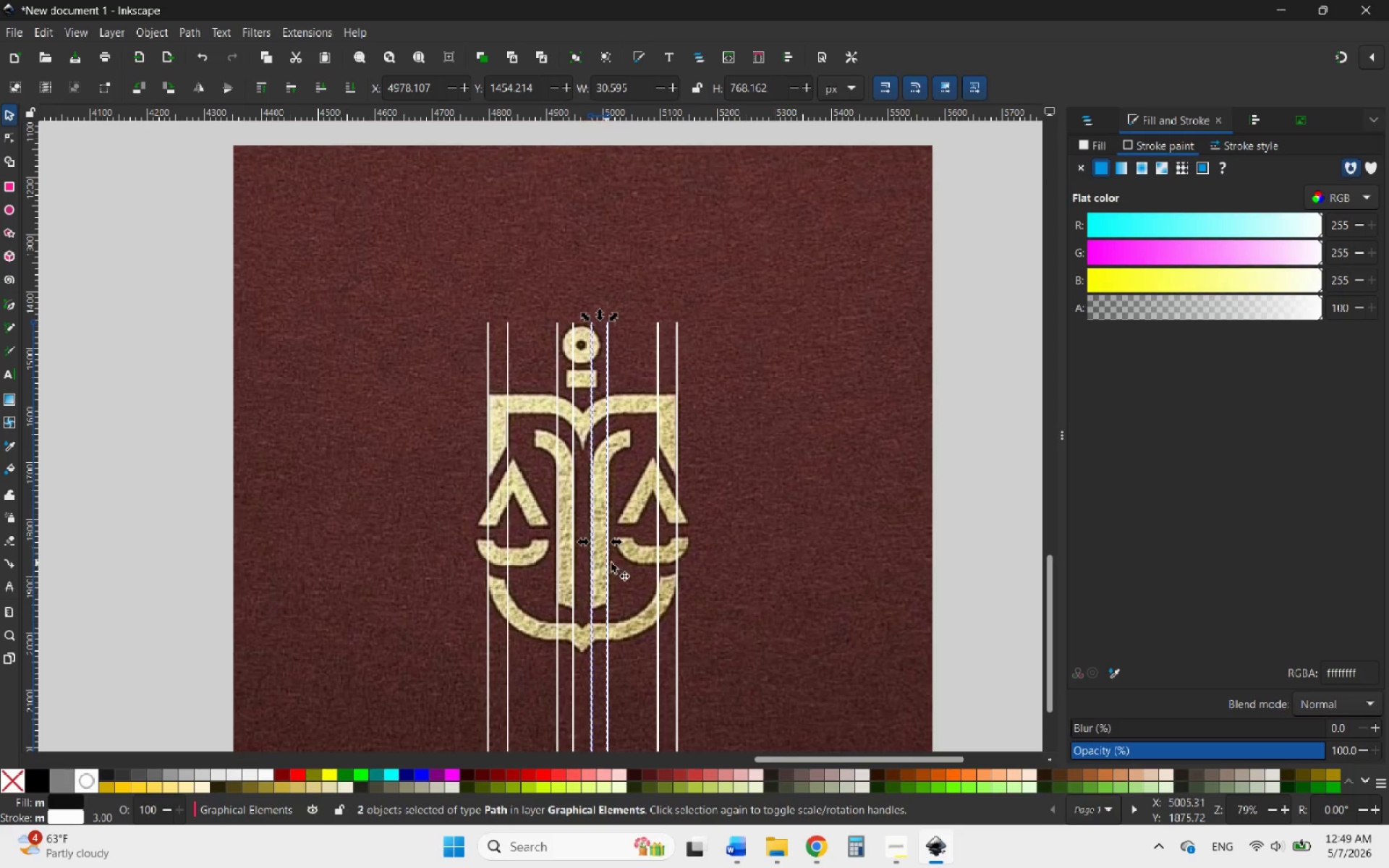 
hold_key(key=ControlLeft, duration=0.42)
scroll: coordinate [616, 481], scroll_direction: down, amount: 2.0
 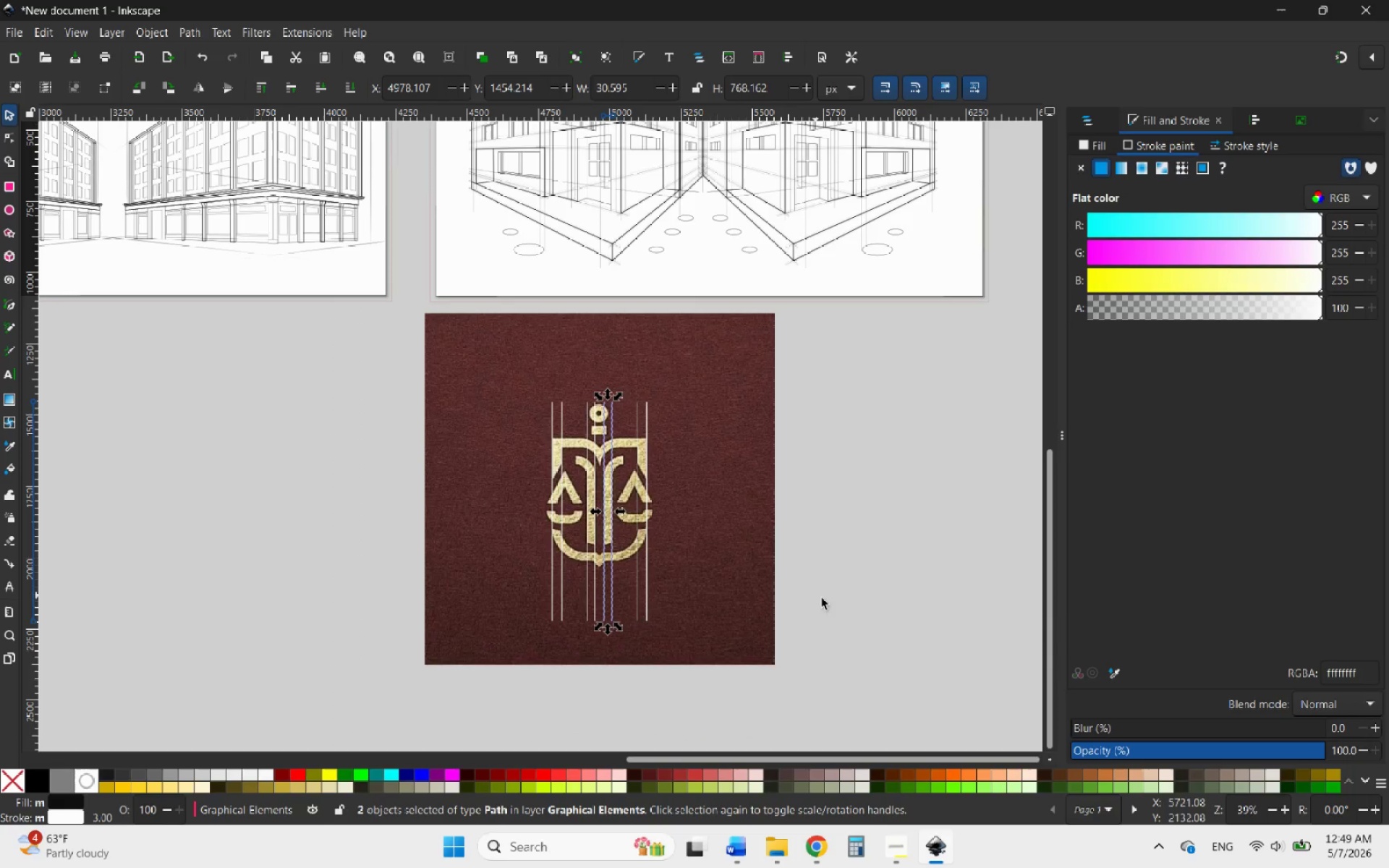 
left_click([833, 605])
 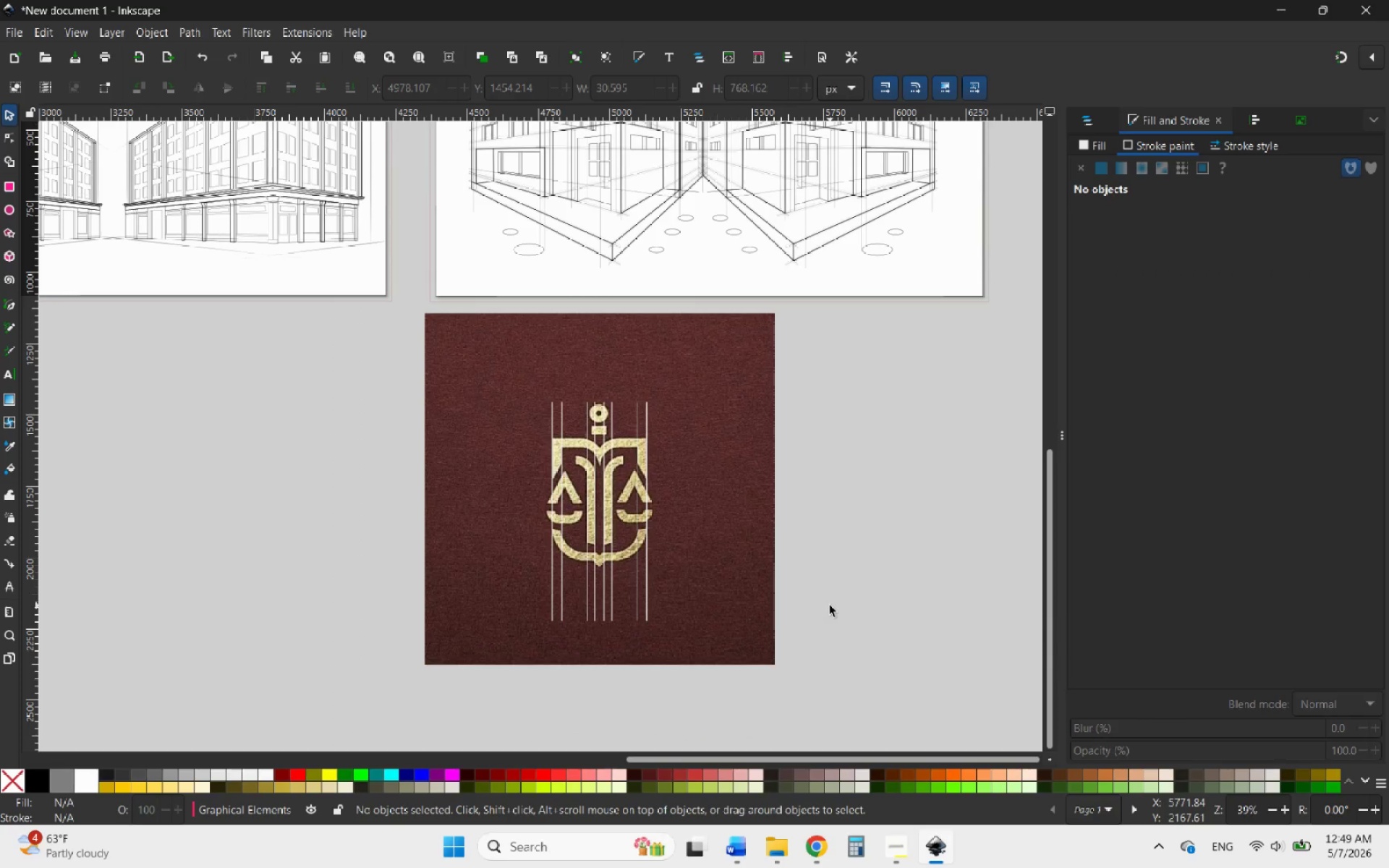 
hold_key(key=ControlLeft, duration=1.42)
scroll: coordinate [619, 485], scroll_direction: up, amount: 5.0
 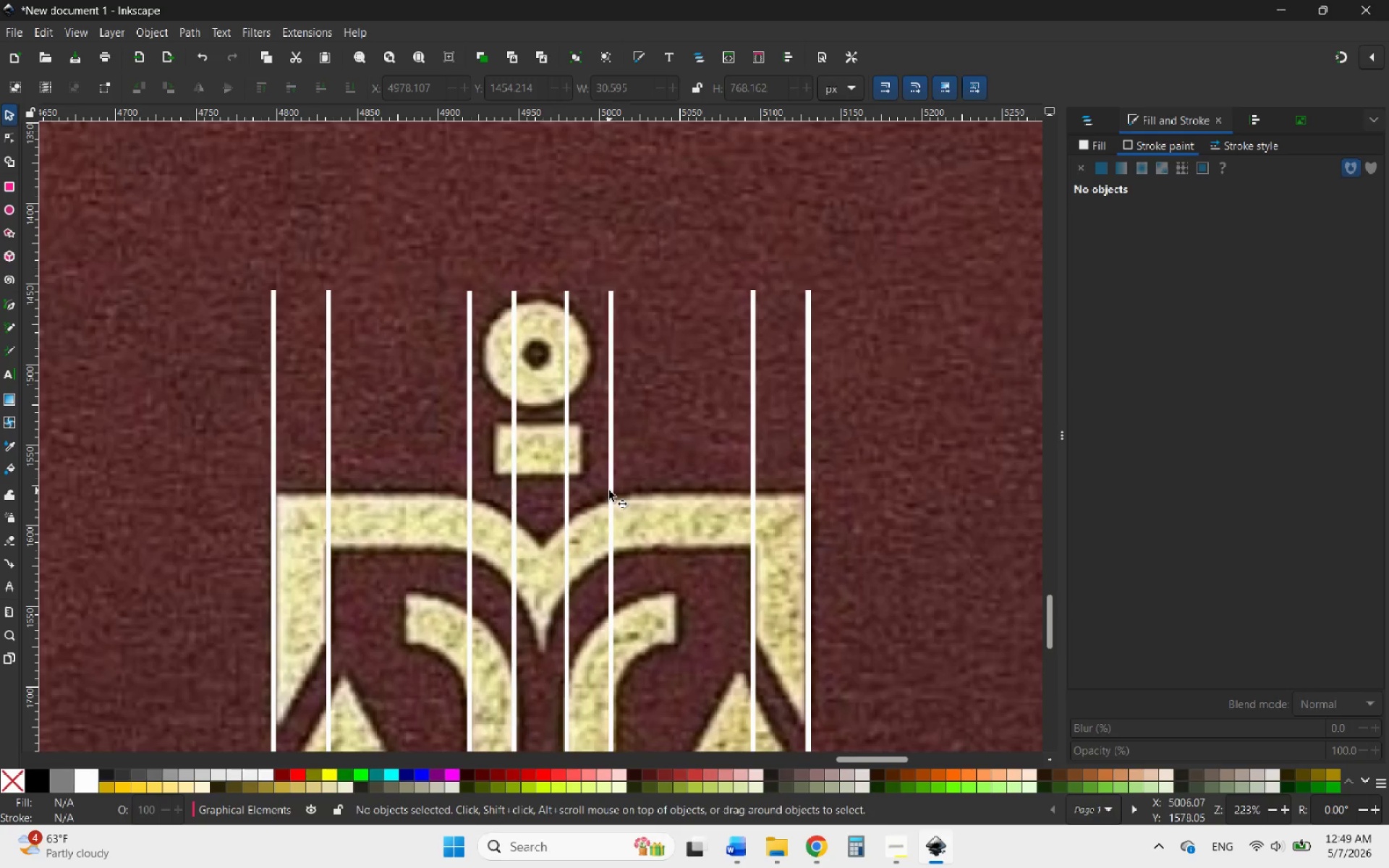 
left_click([610, 490])
 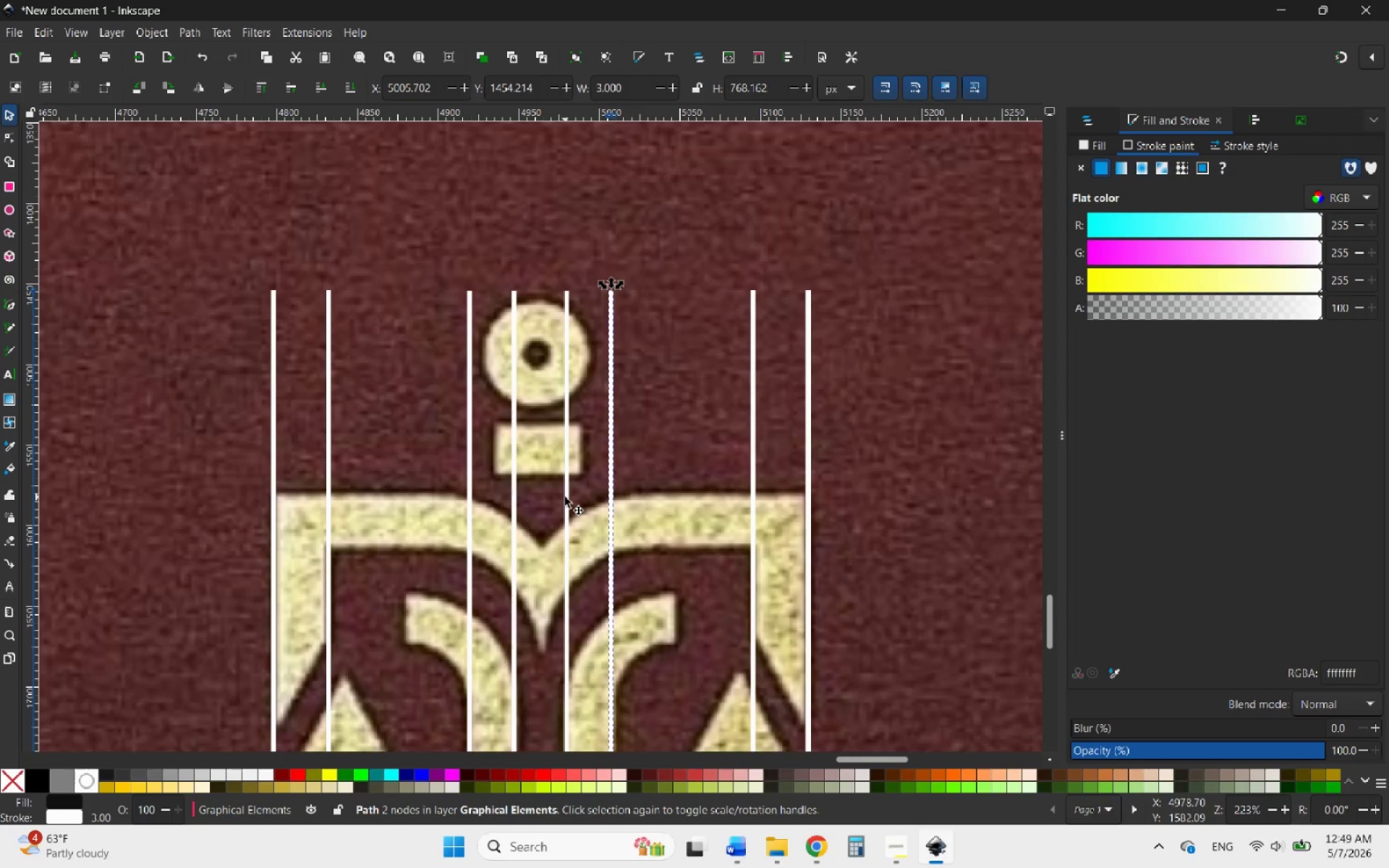 
hold_key(key=ShiftLeft, duration=0.62)
left_click([565, 498])
 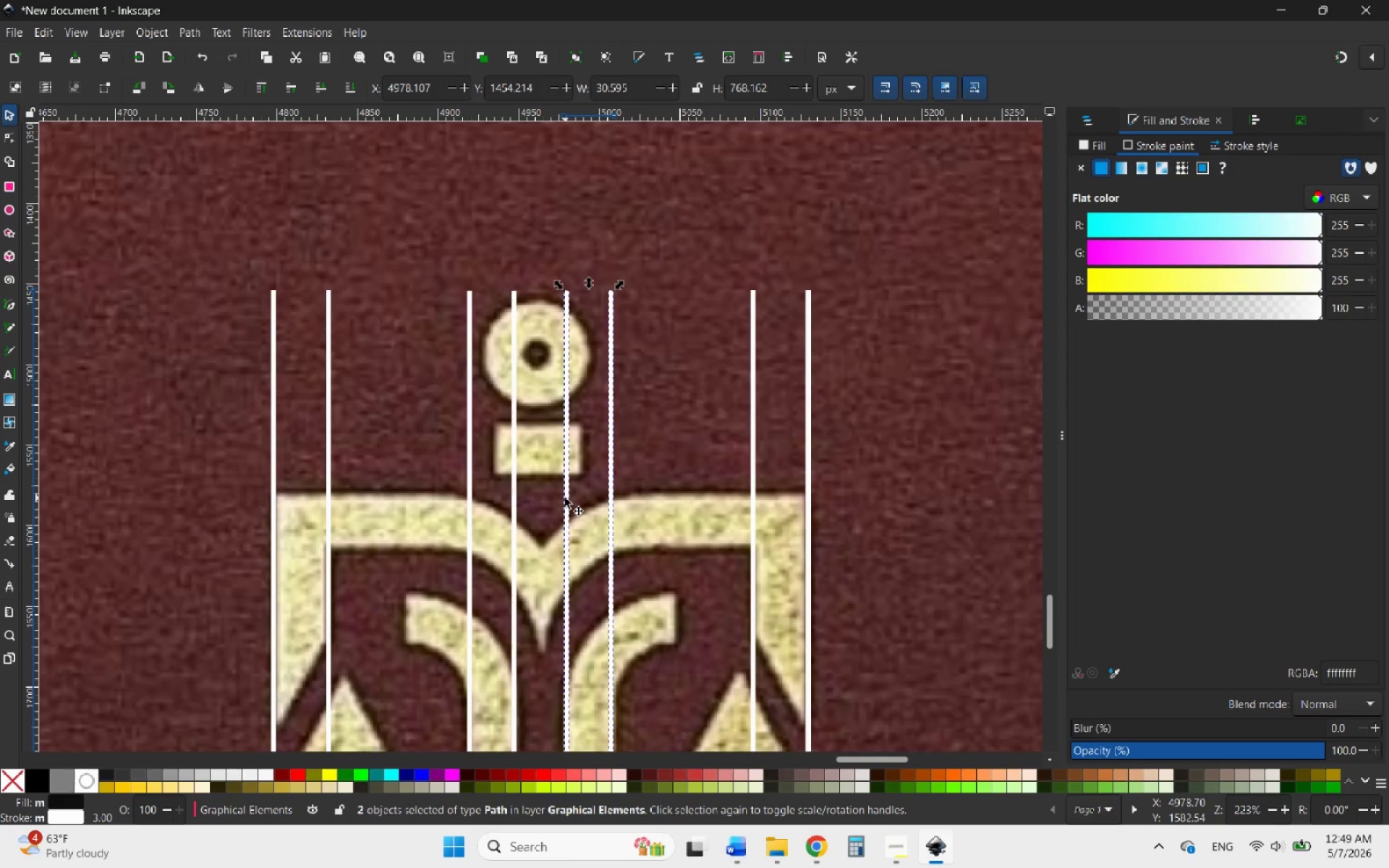 
right_click([565, 498])
 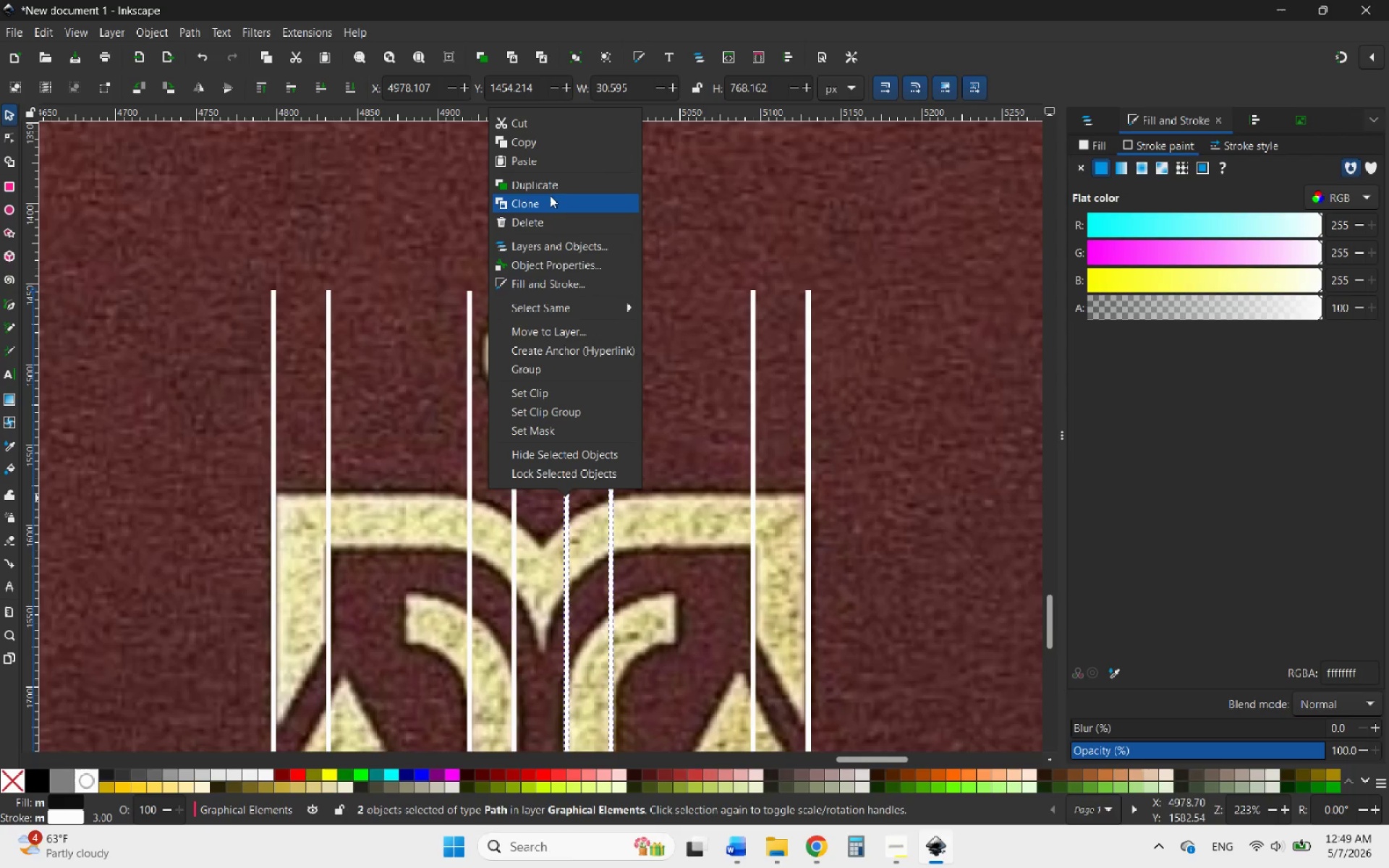 
left_click([548, 187])
 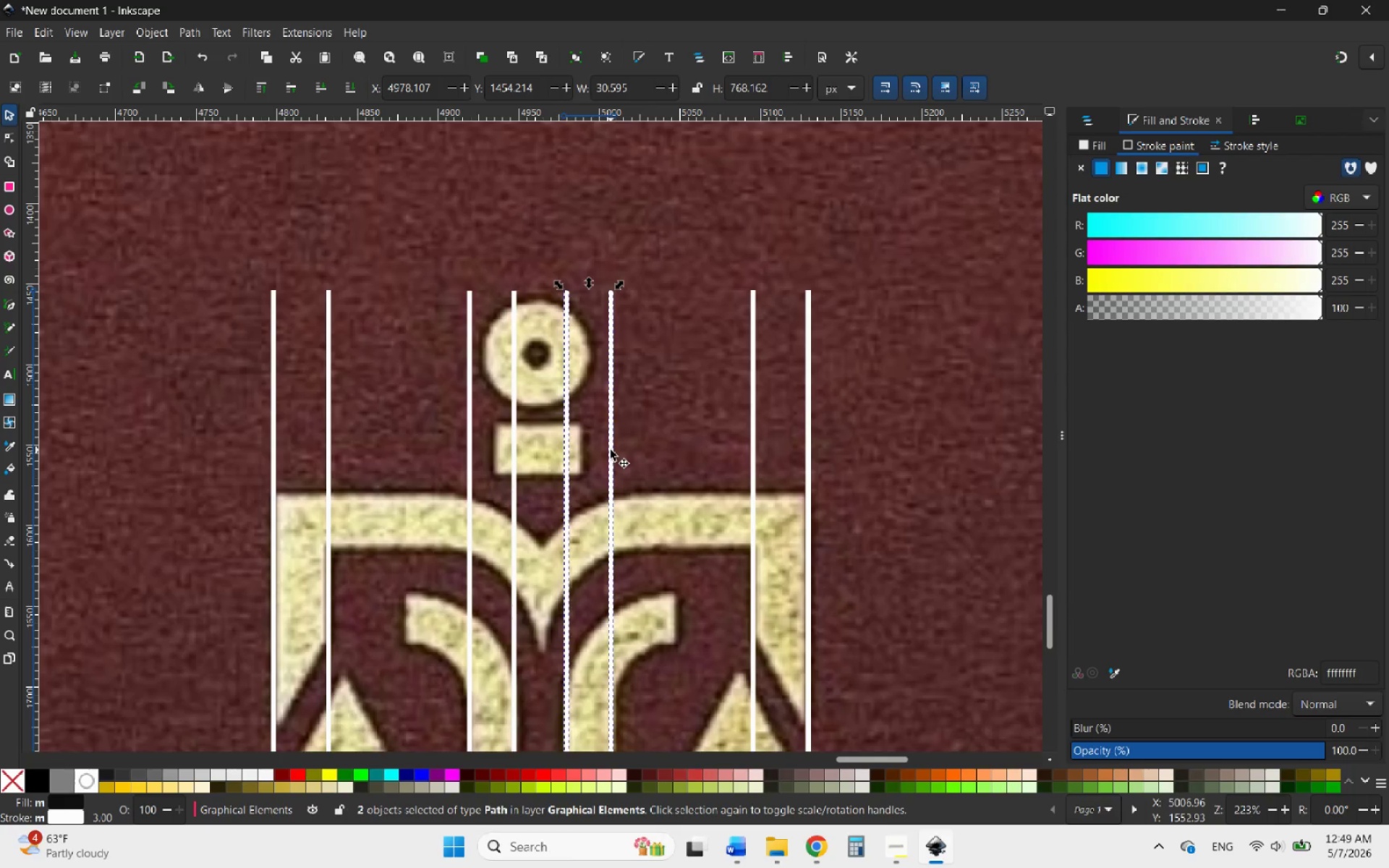 
left_click_drag(start_coordinate=[611, 450], to_coordinate=[645, 356])
 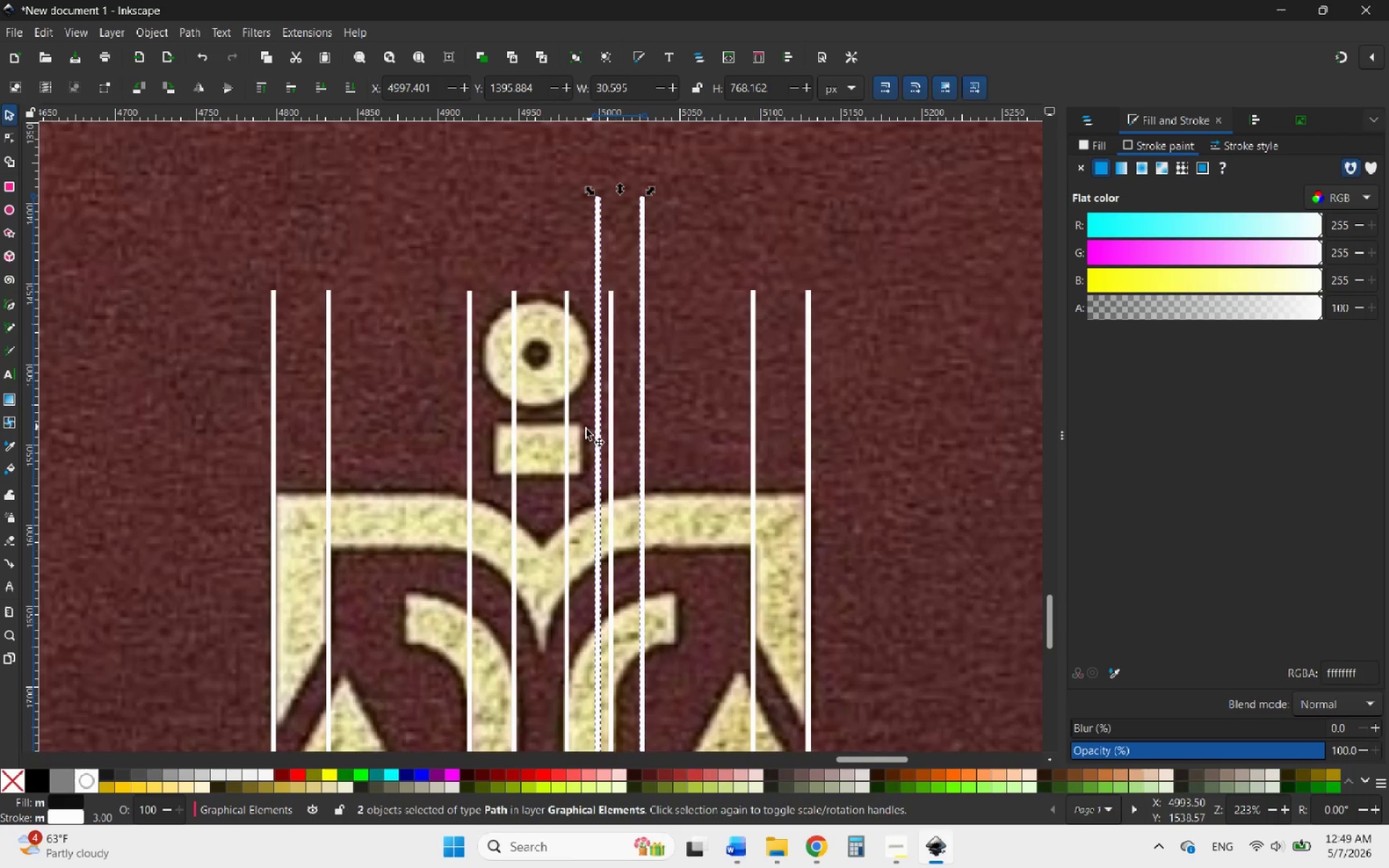 
hold_key(key=ControlLeft, duration=0.67)
scroll: coordinate [575, 436], scroll_direction: down, amount: 3.0
 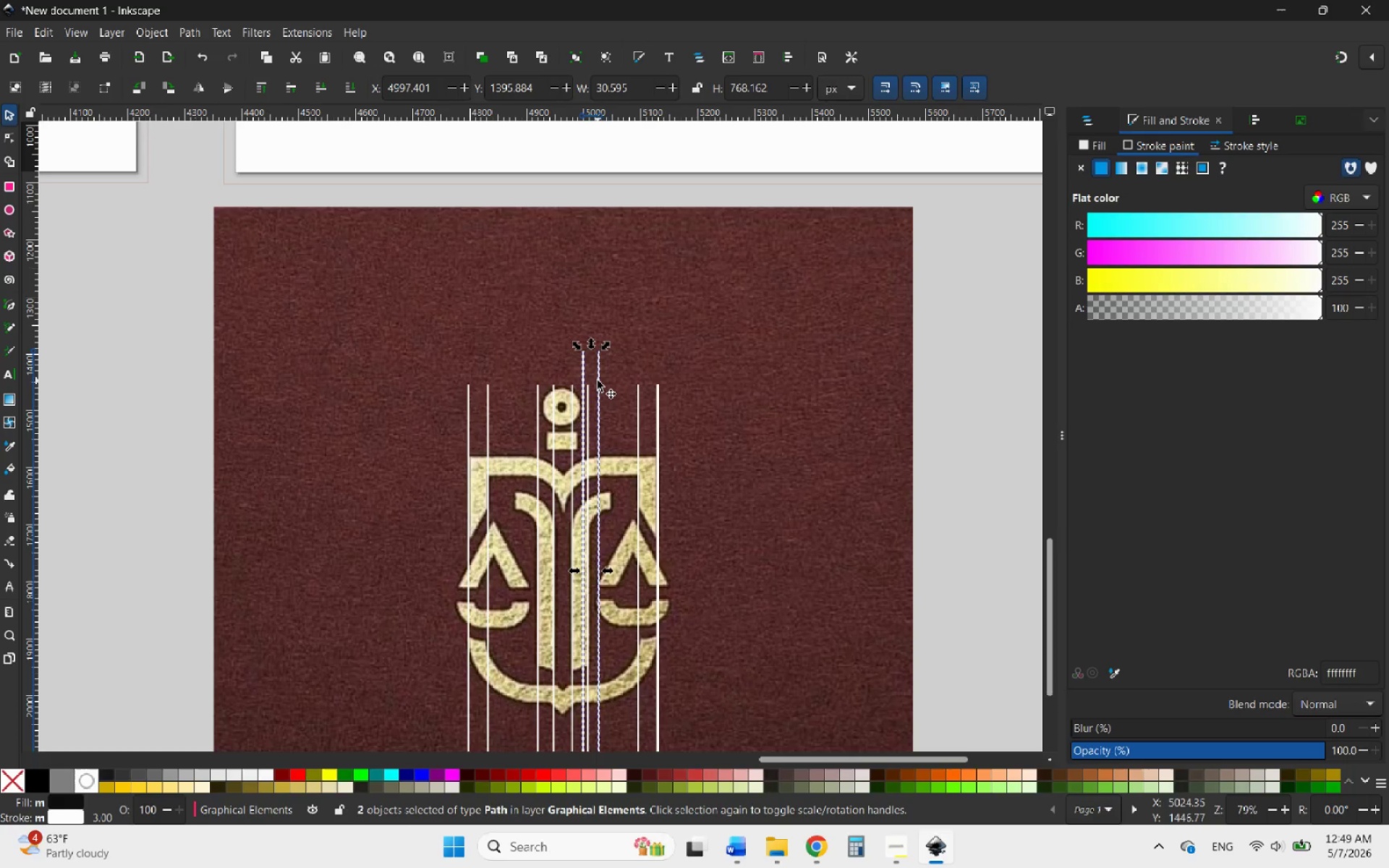 
left_click([598, 369])
 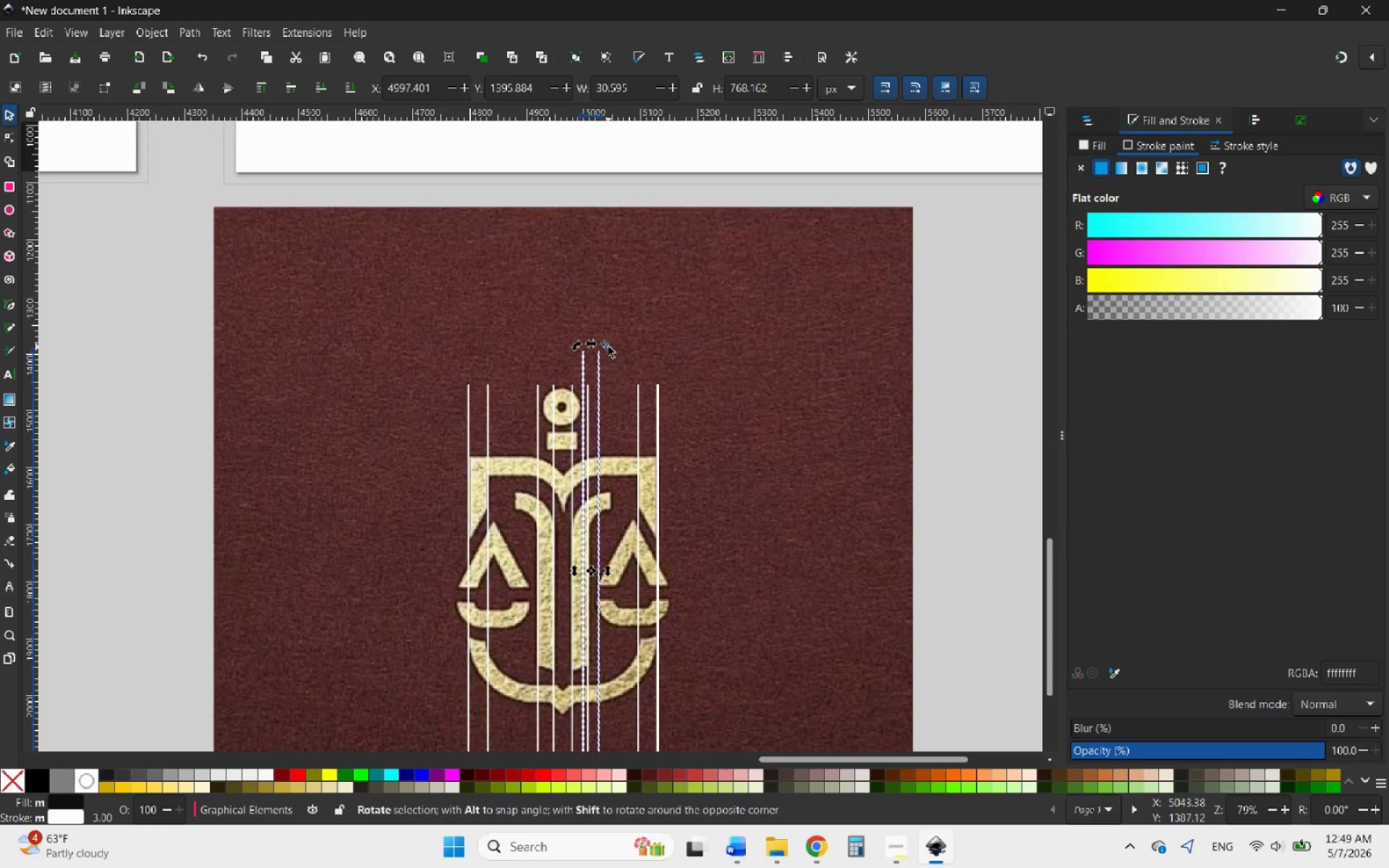 
left_click_drag(start_coordinate=[608, 346], to_coordinate=[763, 576])
 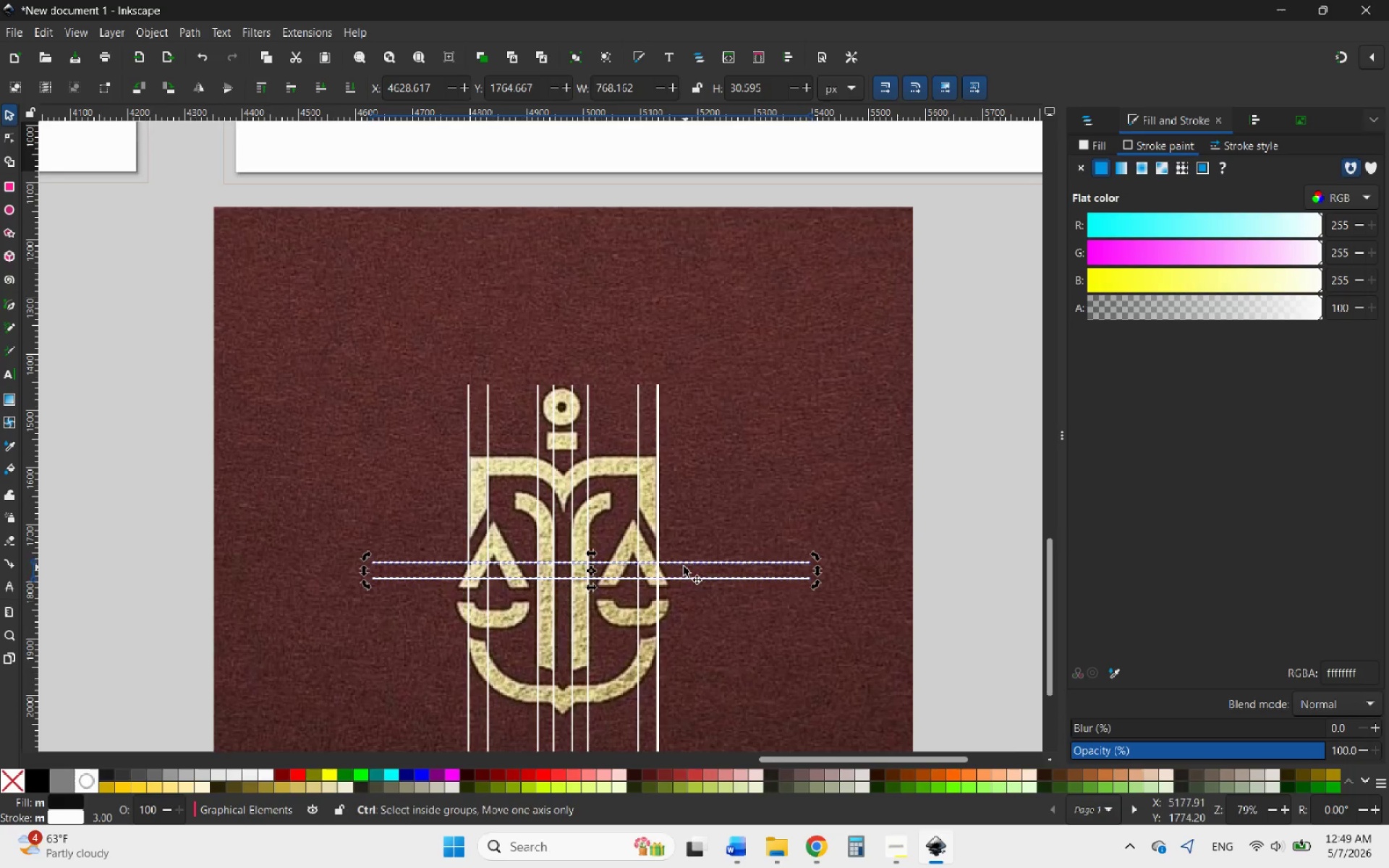 
hold_key(key=ControlLeft, duration=1.16)
 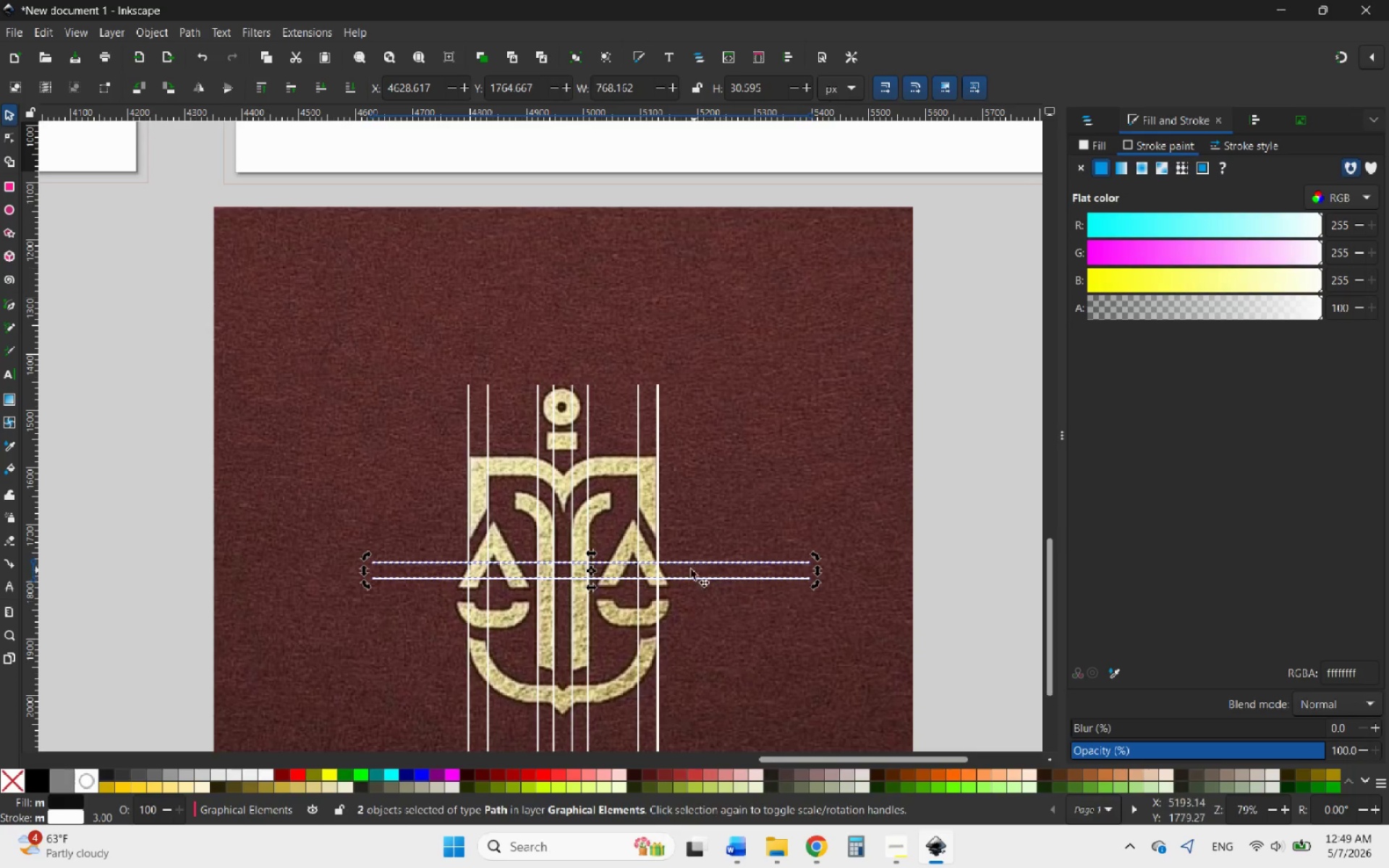 
hold_key(key=ControlLeft, duration=0.5)
 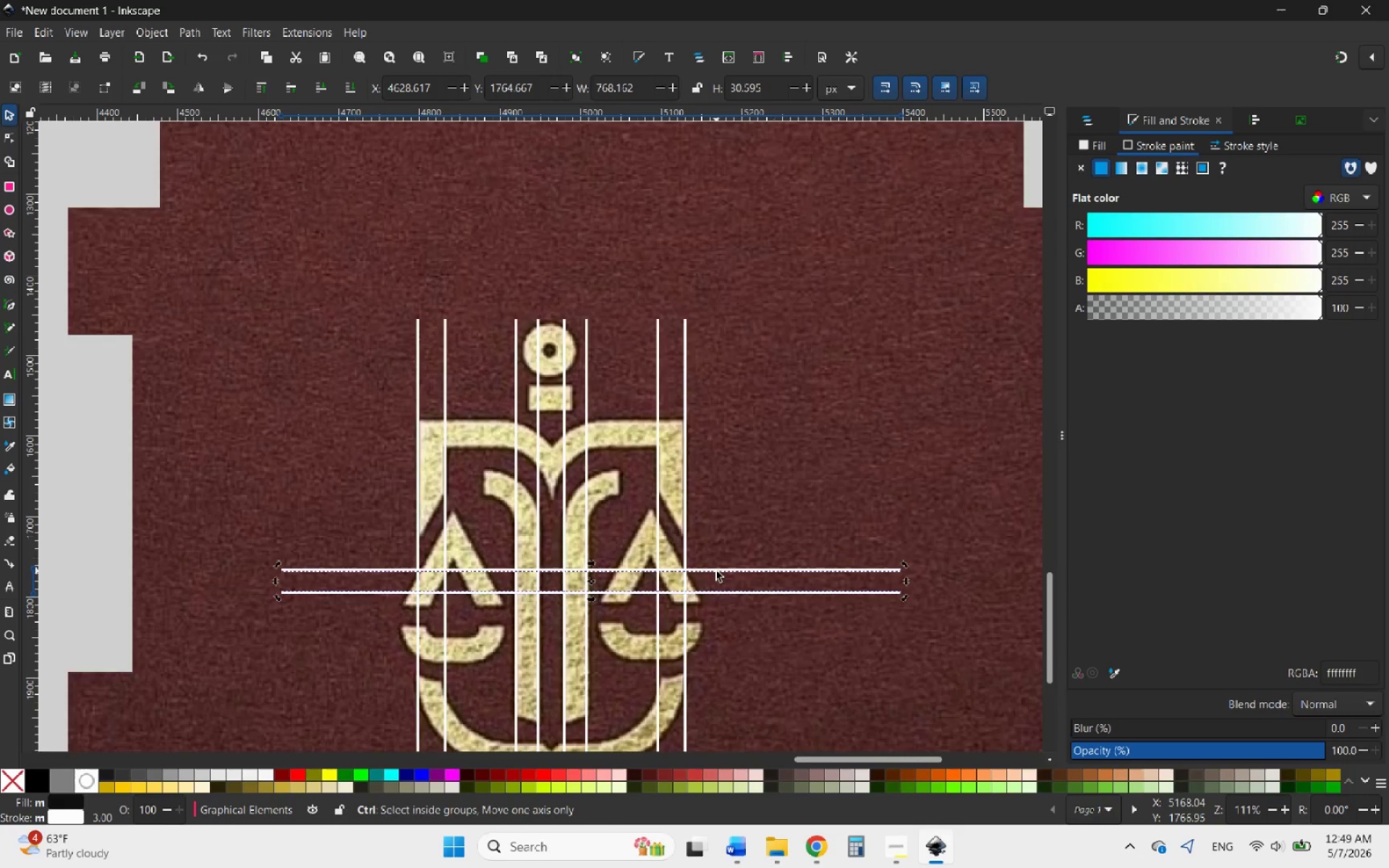 
hold_key(key=ControlLeft, duration=0.48)
 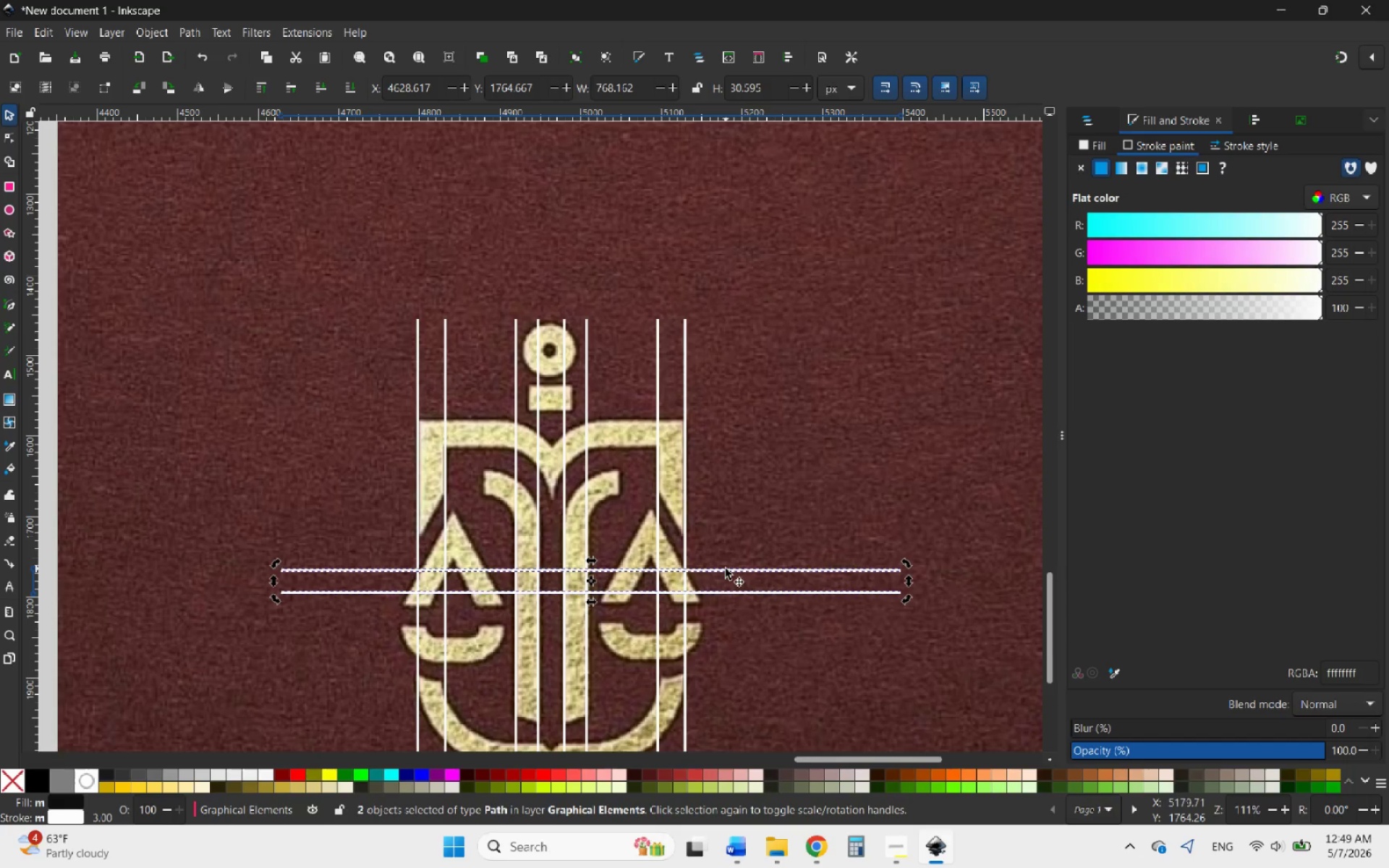 
scroll: coordinate [660, 559], scroll_direction: up, amount: 3.0
 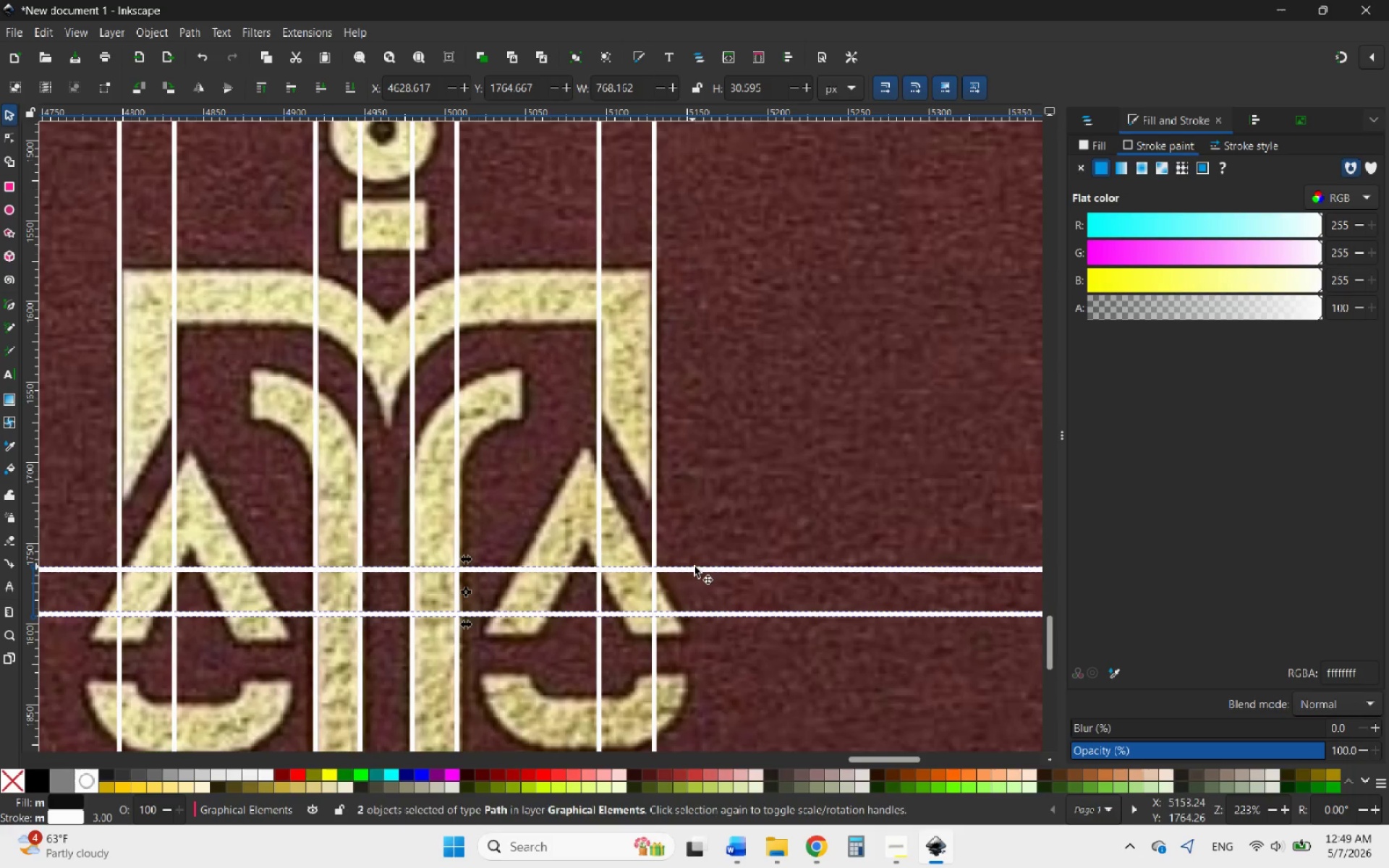 
scroll: coordinate [716, 571], scroll_direction: down, amount: 2.0
 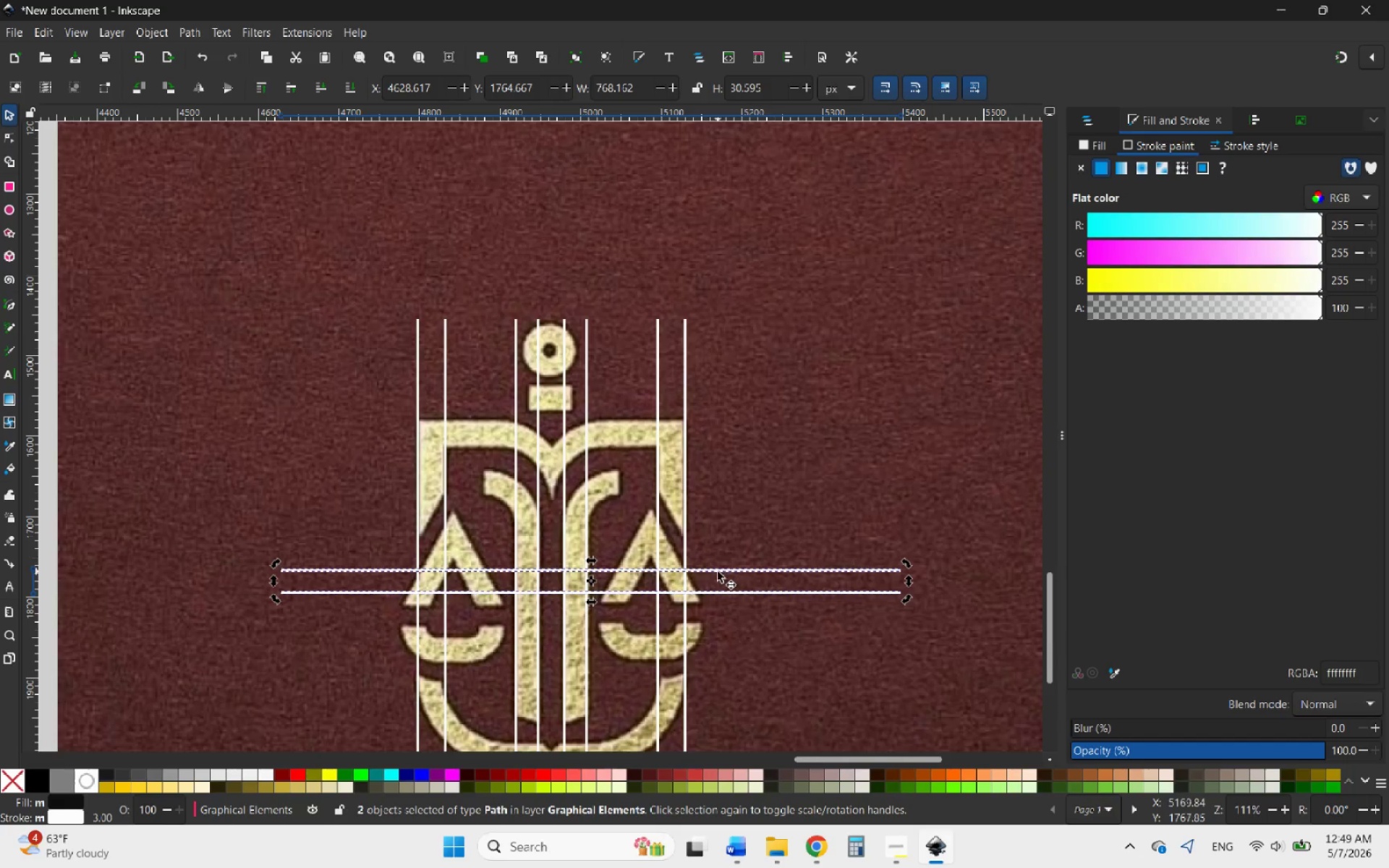 
left_click_drag(start_coordinate=[718, 571], to_coordinate=[686, 415])
 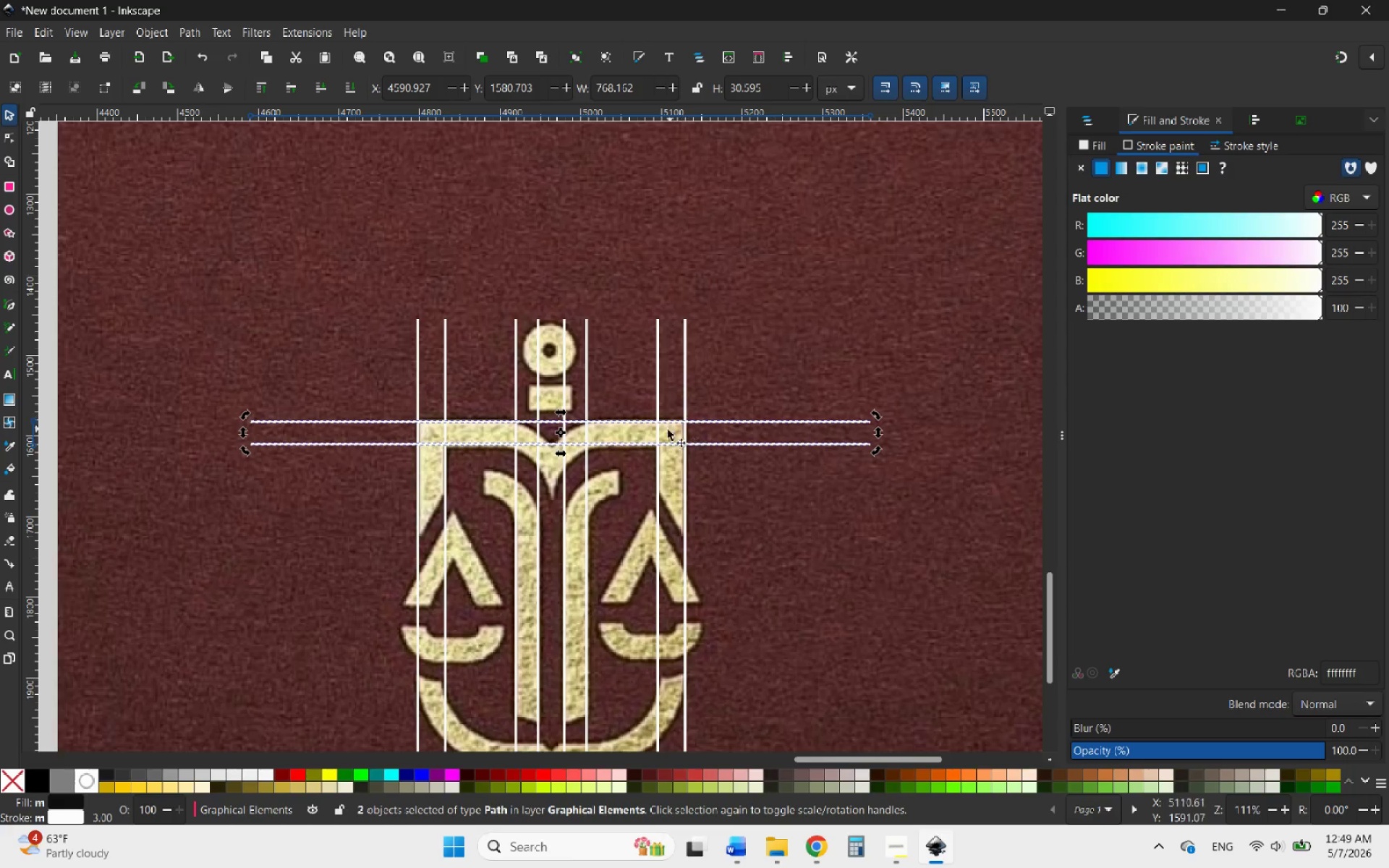 
hold_key(key=ControlLeft, duration=1.58)
scroll: coordinate [584, 445], scroll_direction: up, amount: 3.0
 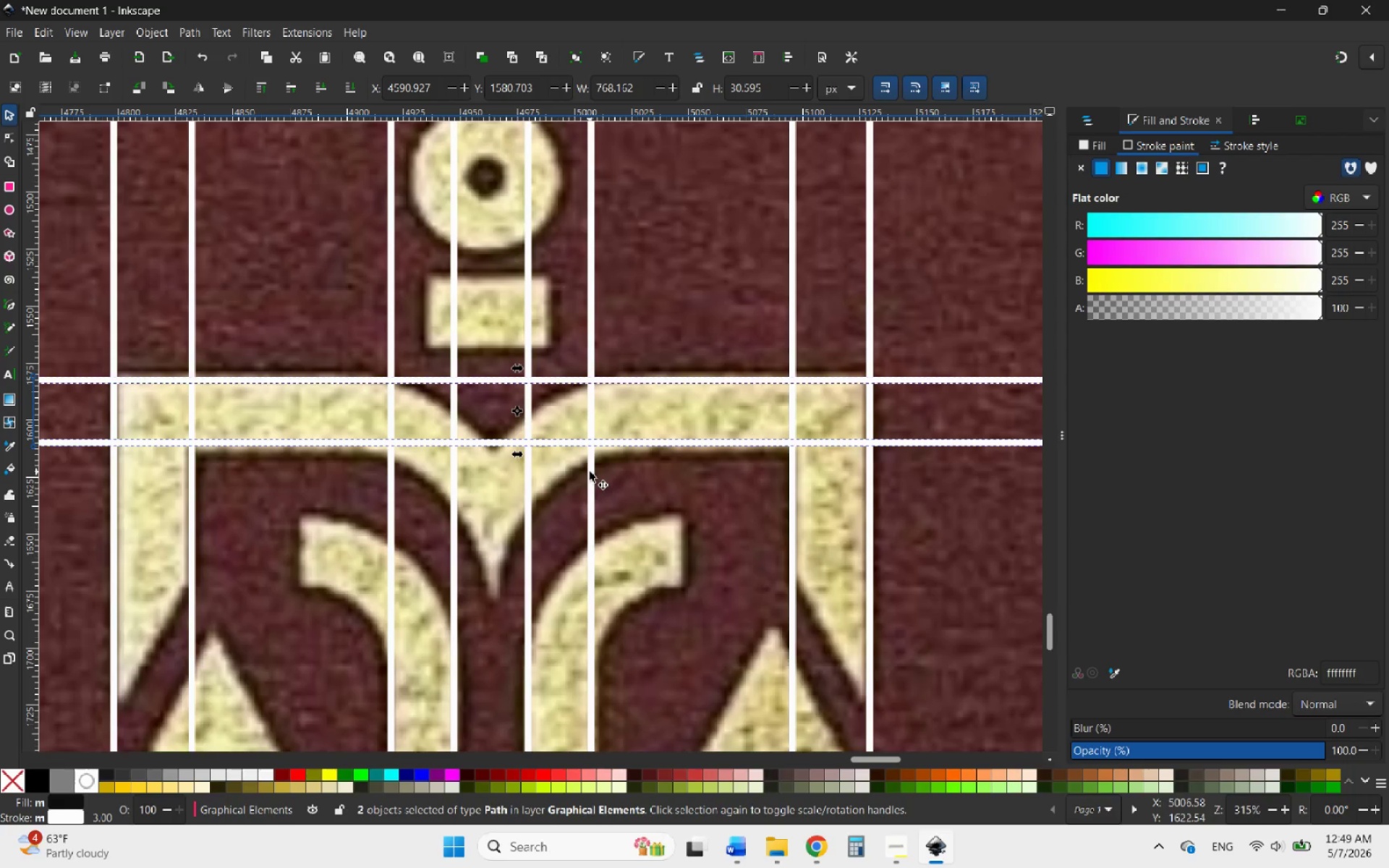 
left_click([631, 481])
 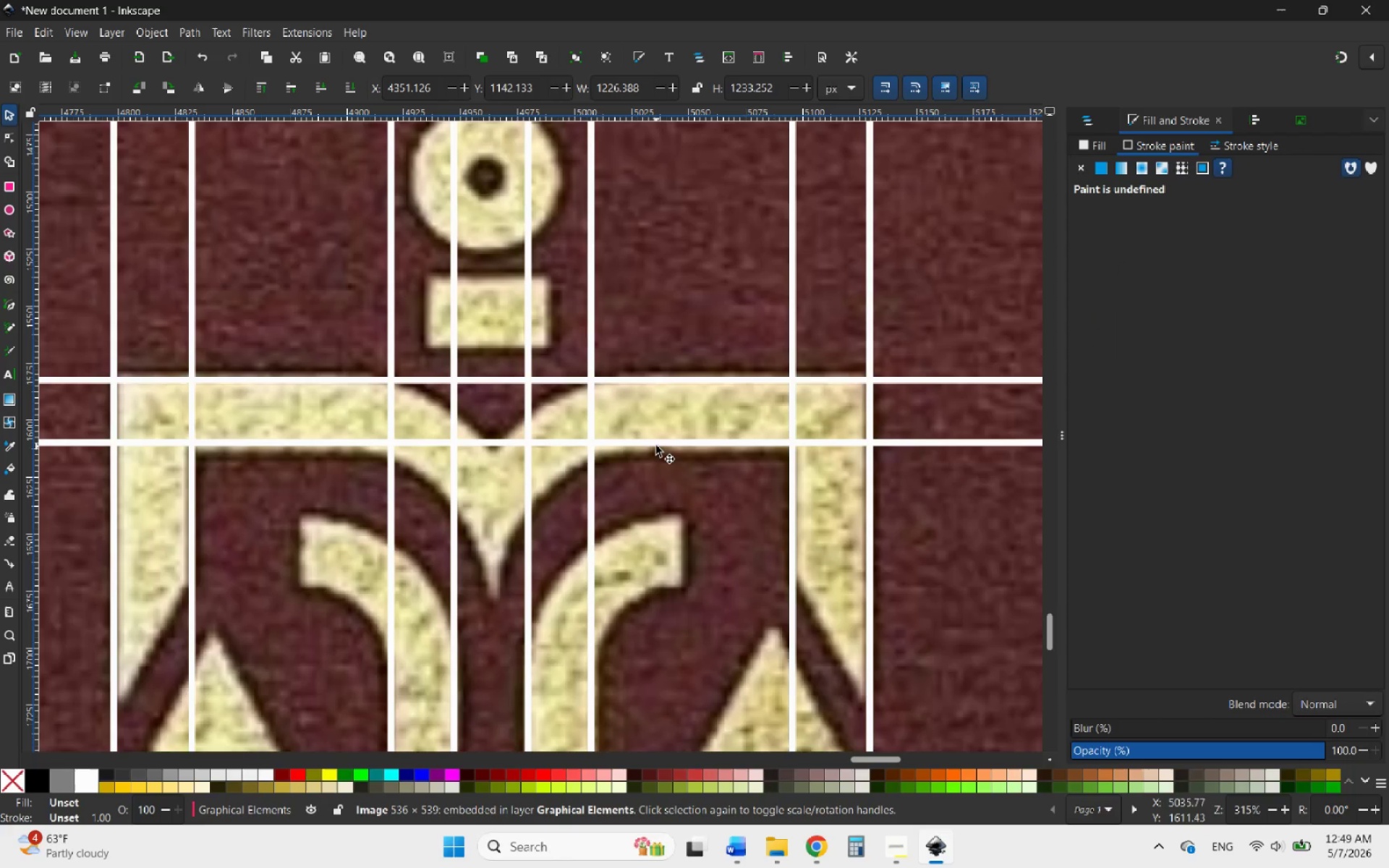 
left_click([660, 444])
 